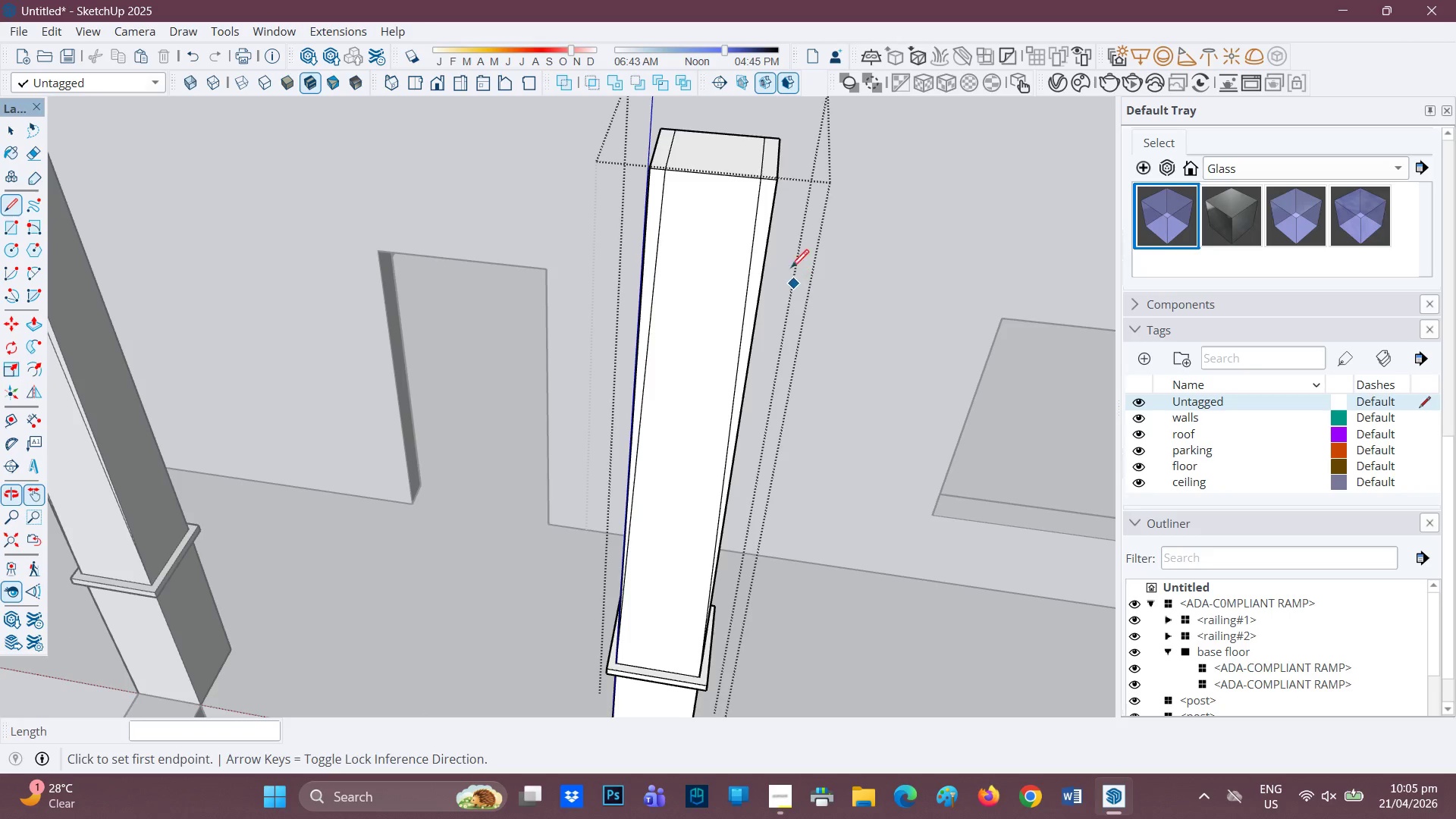 
key(P)
 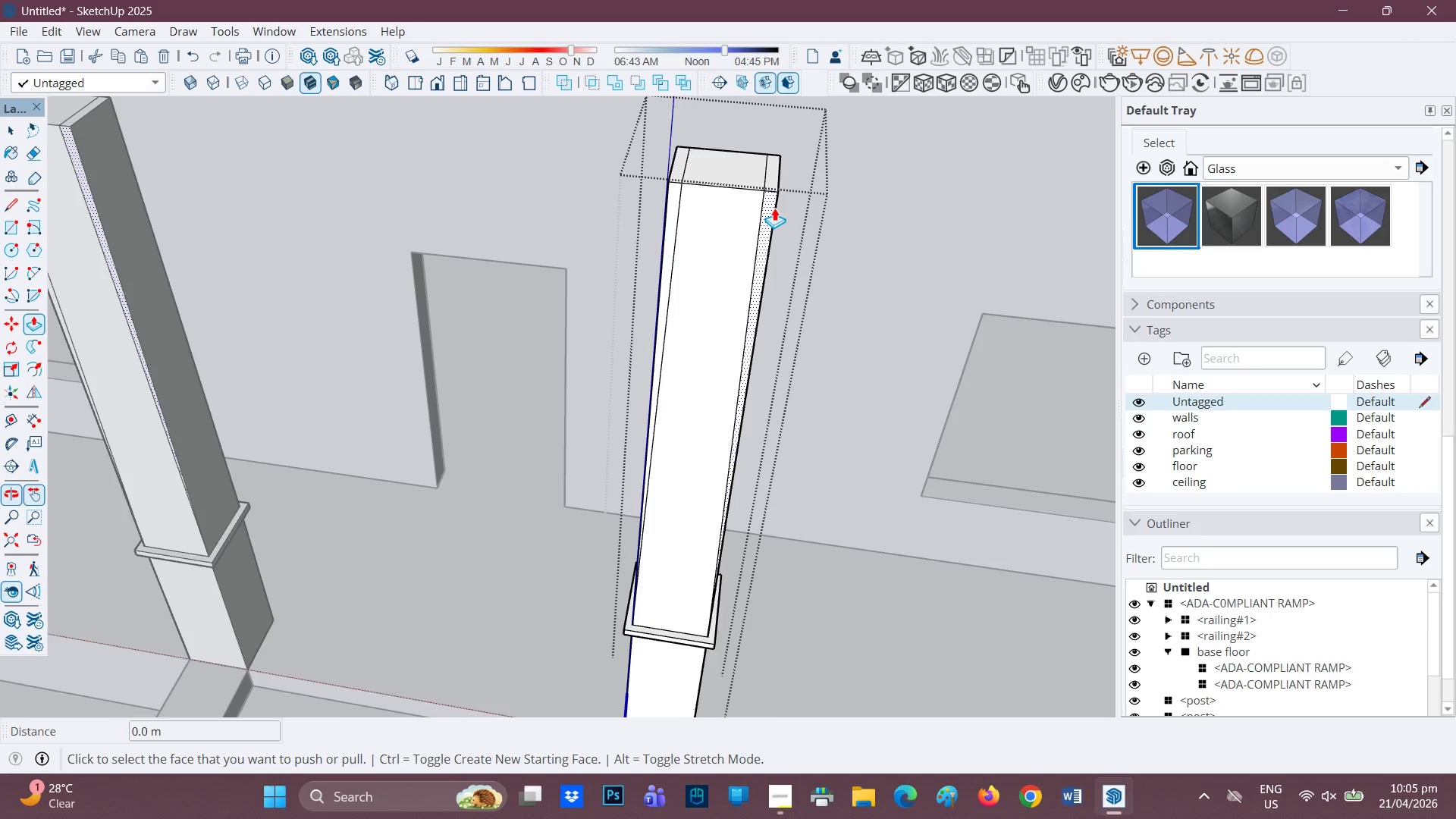 
scroll: coordinate [784, 265], scroll_direction: none, amount: 0.0
 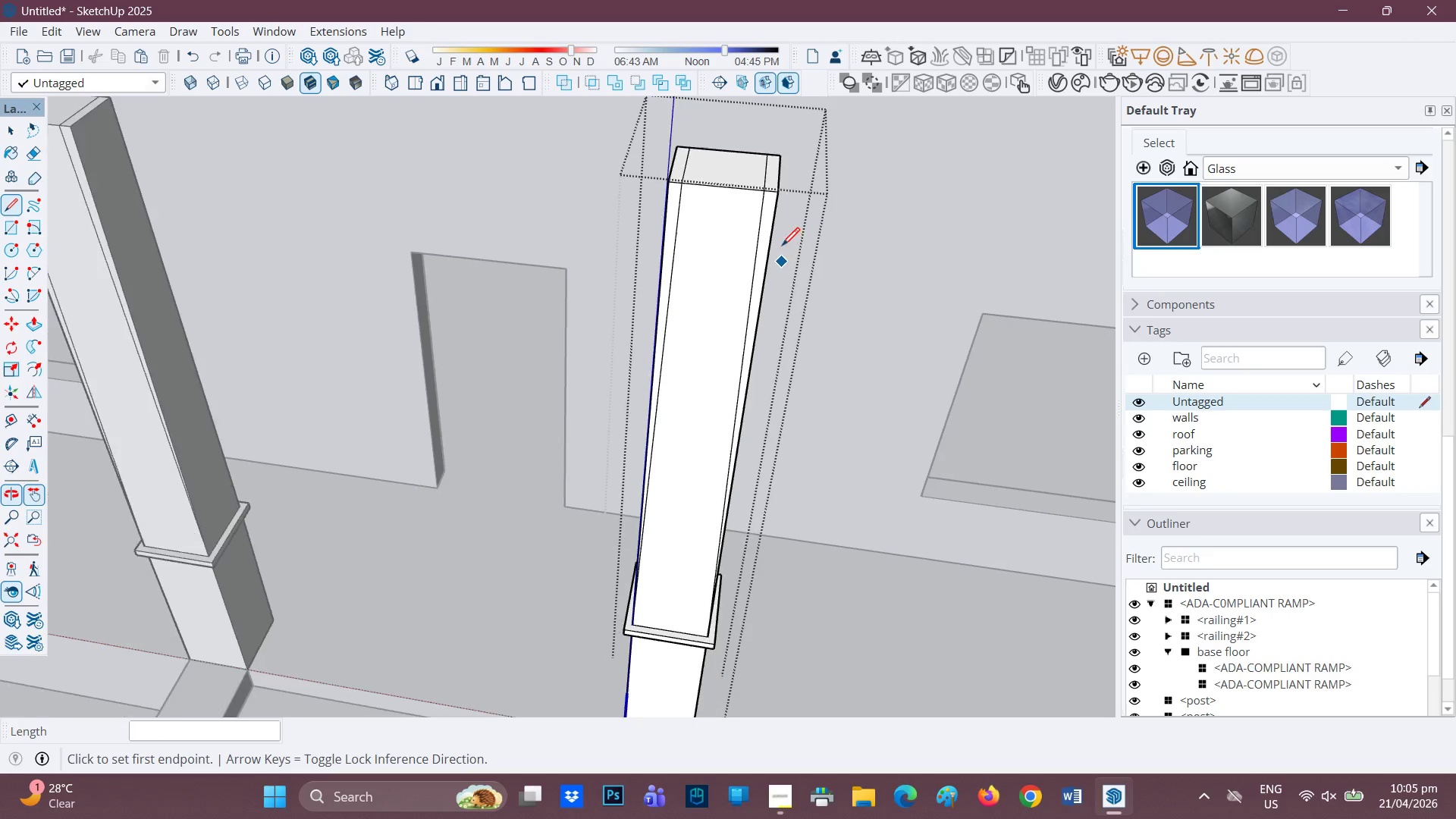 
left_click([772, 209])
 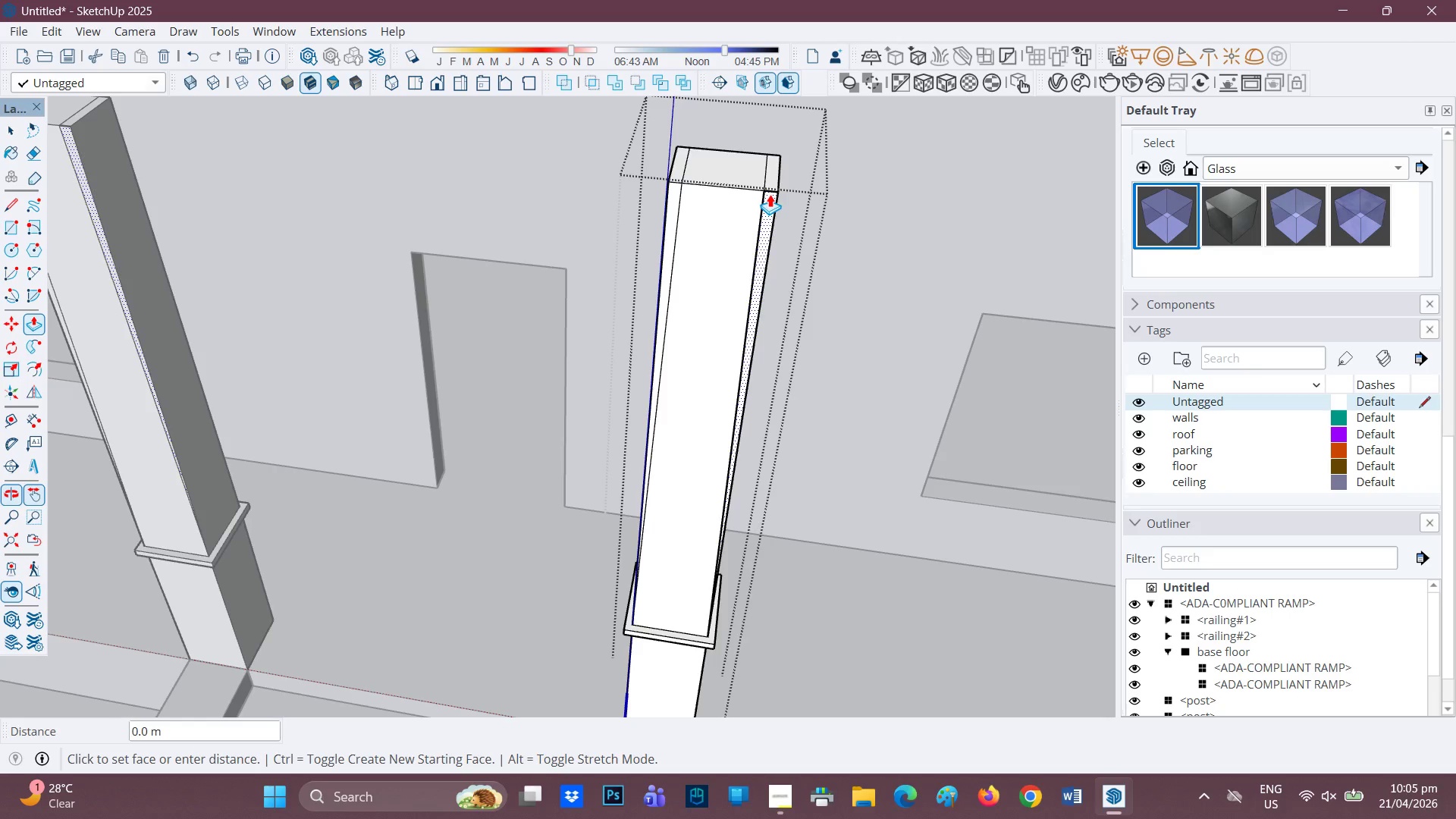 
left_click([770, 194])
 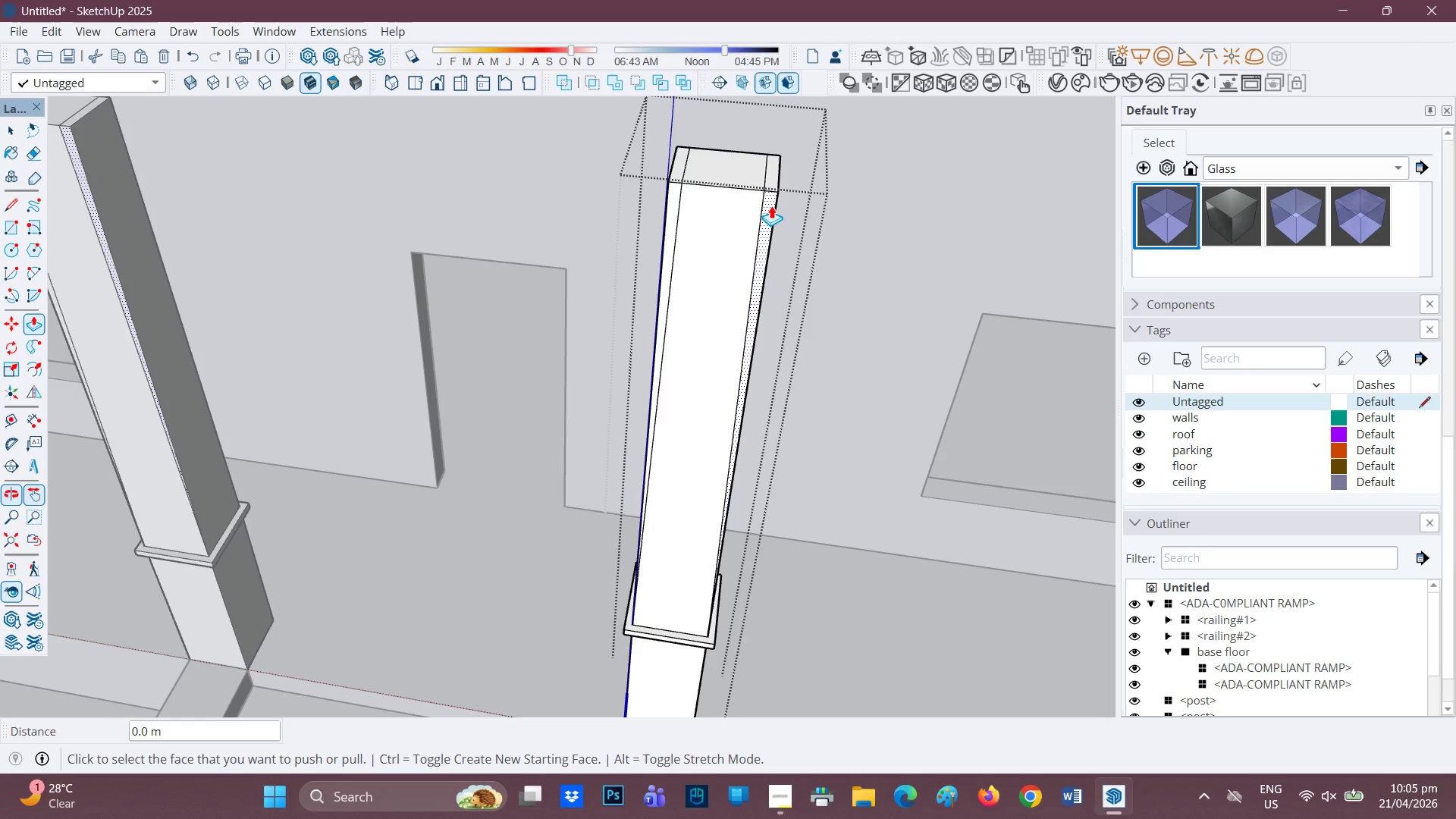 
left_click([771, 205])
 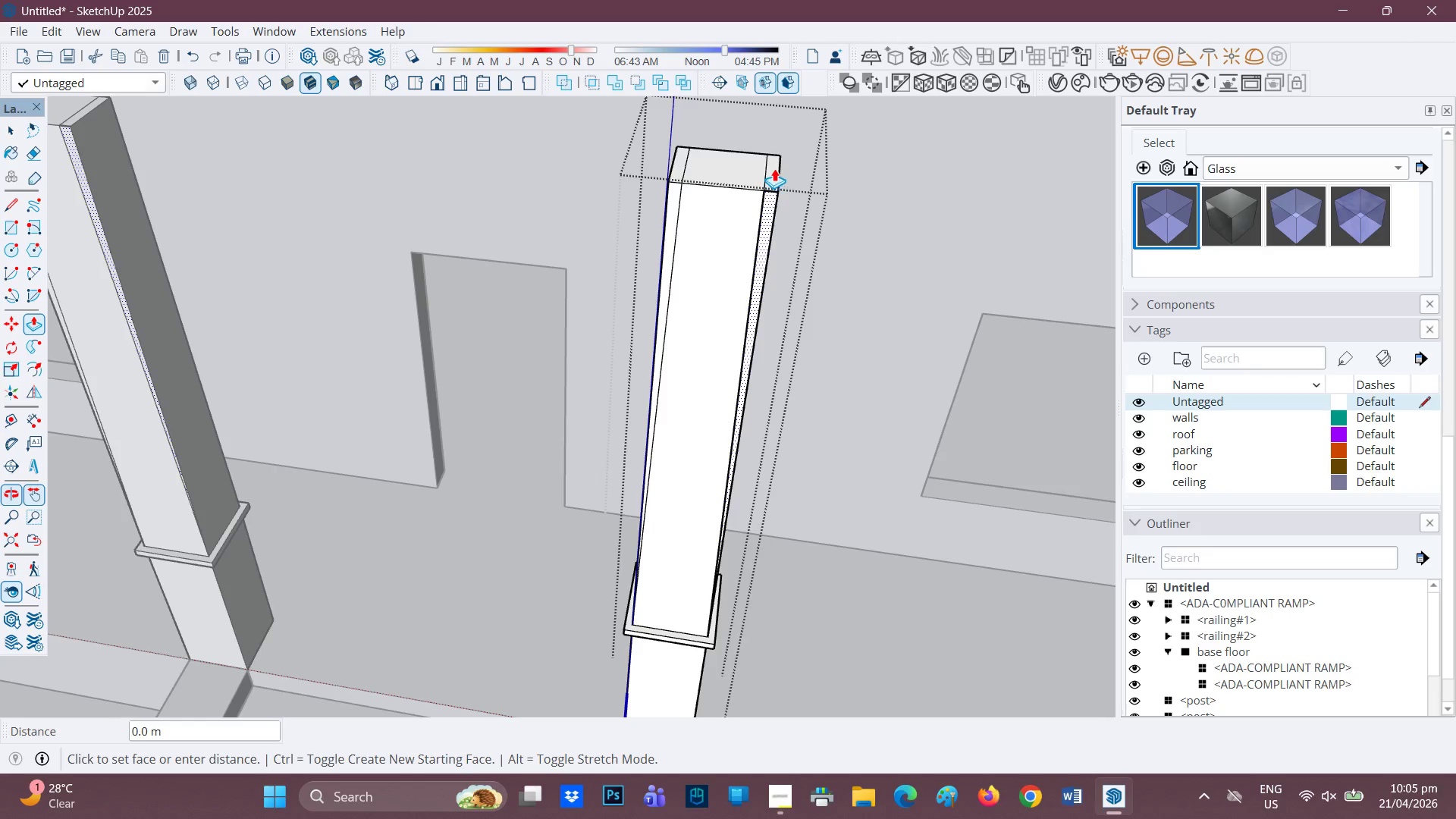 
left_click([774, 168])
 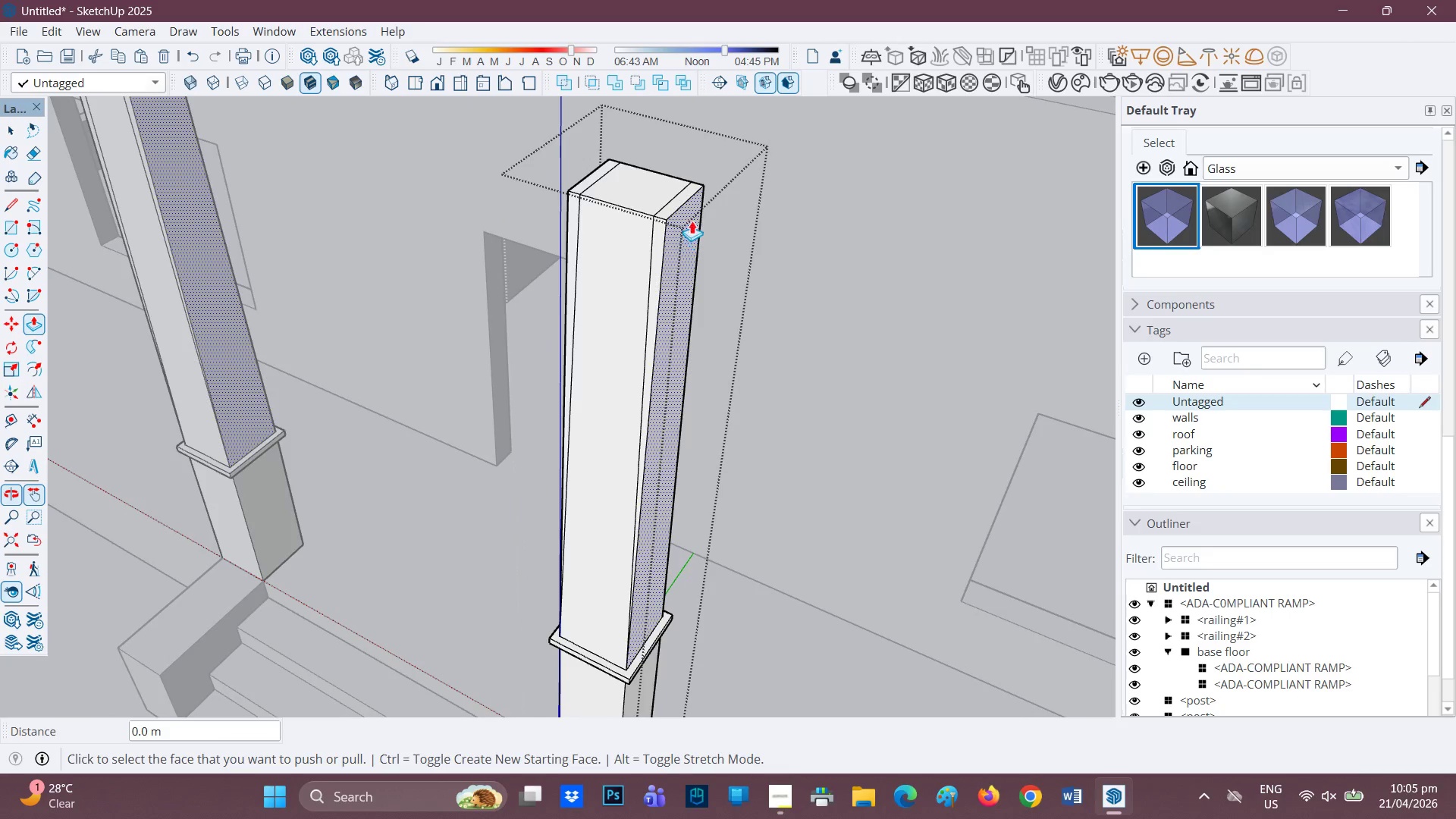 
scroll: coordinate [661, 299], scroll_direction: none, amount: 0.0
 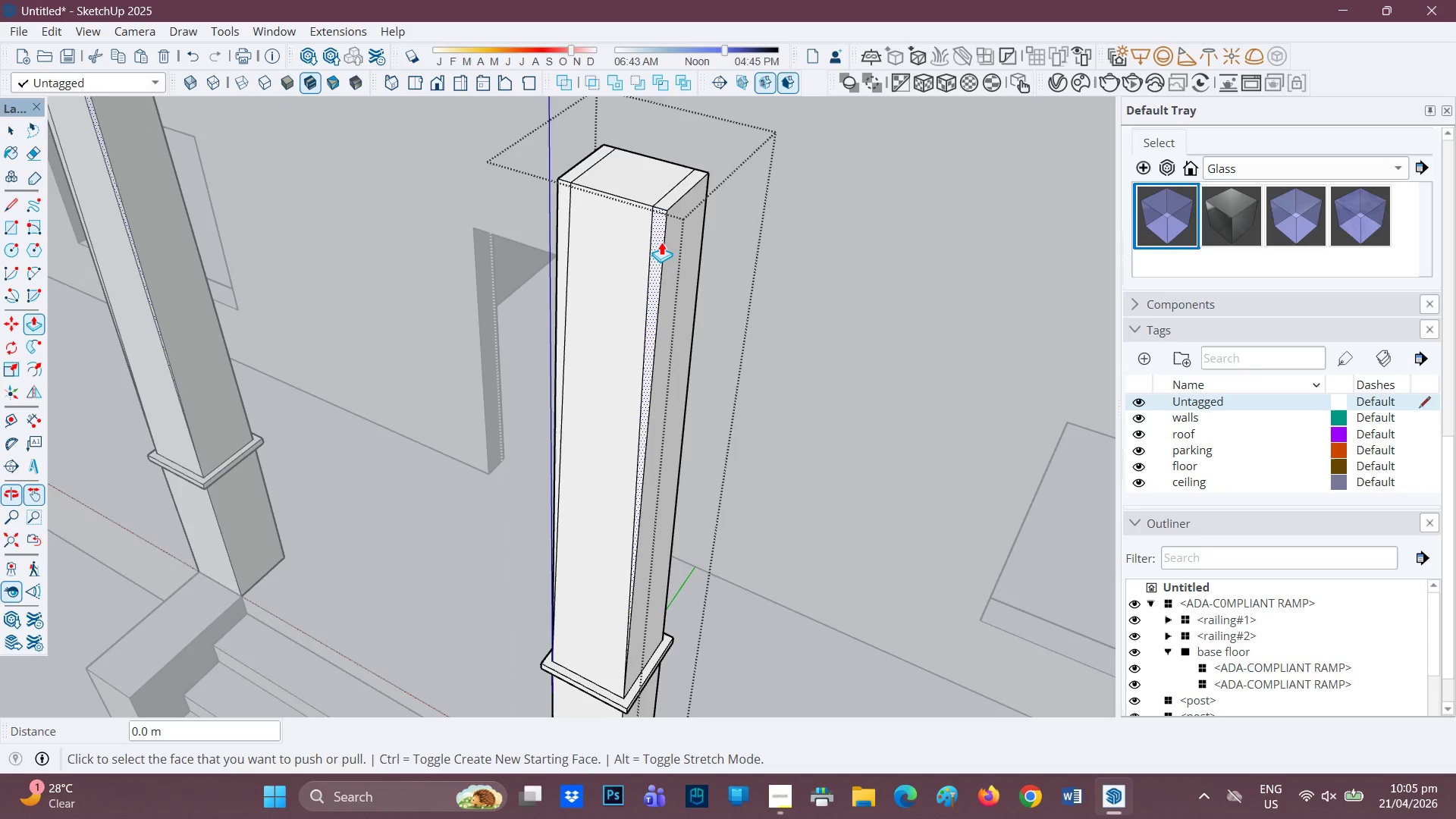 
left_click([661, 242])
 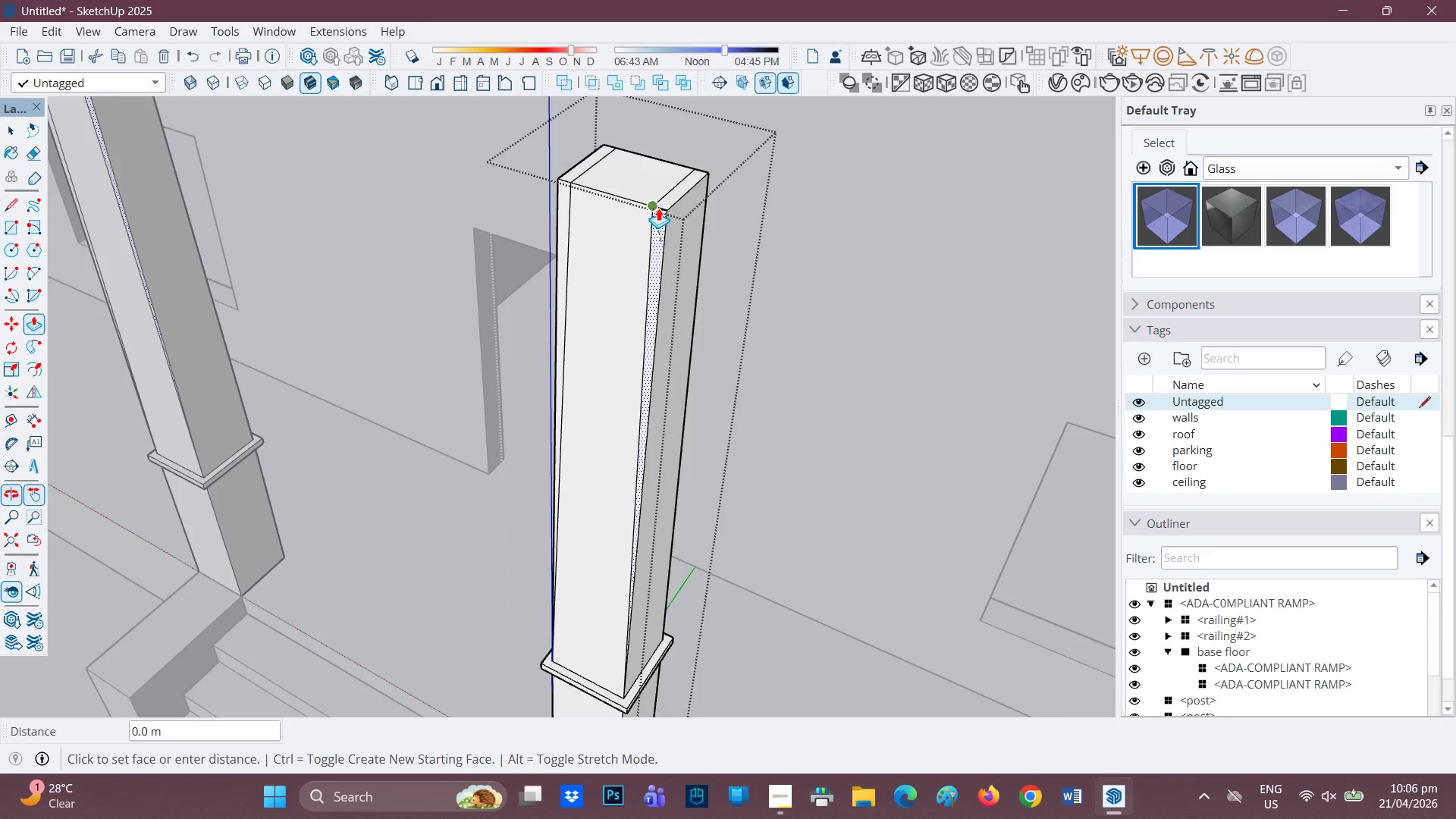 
left_click([661, 215])
 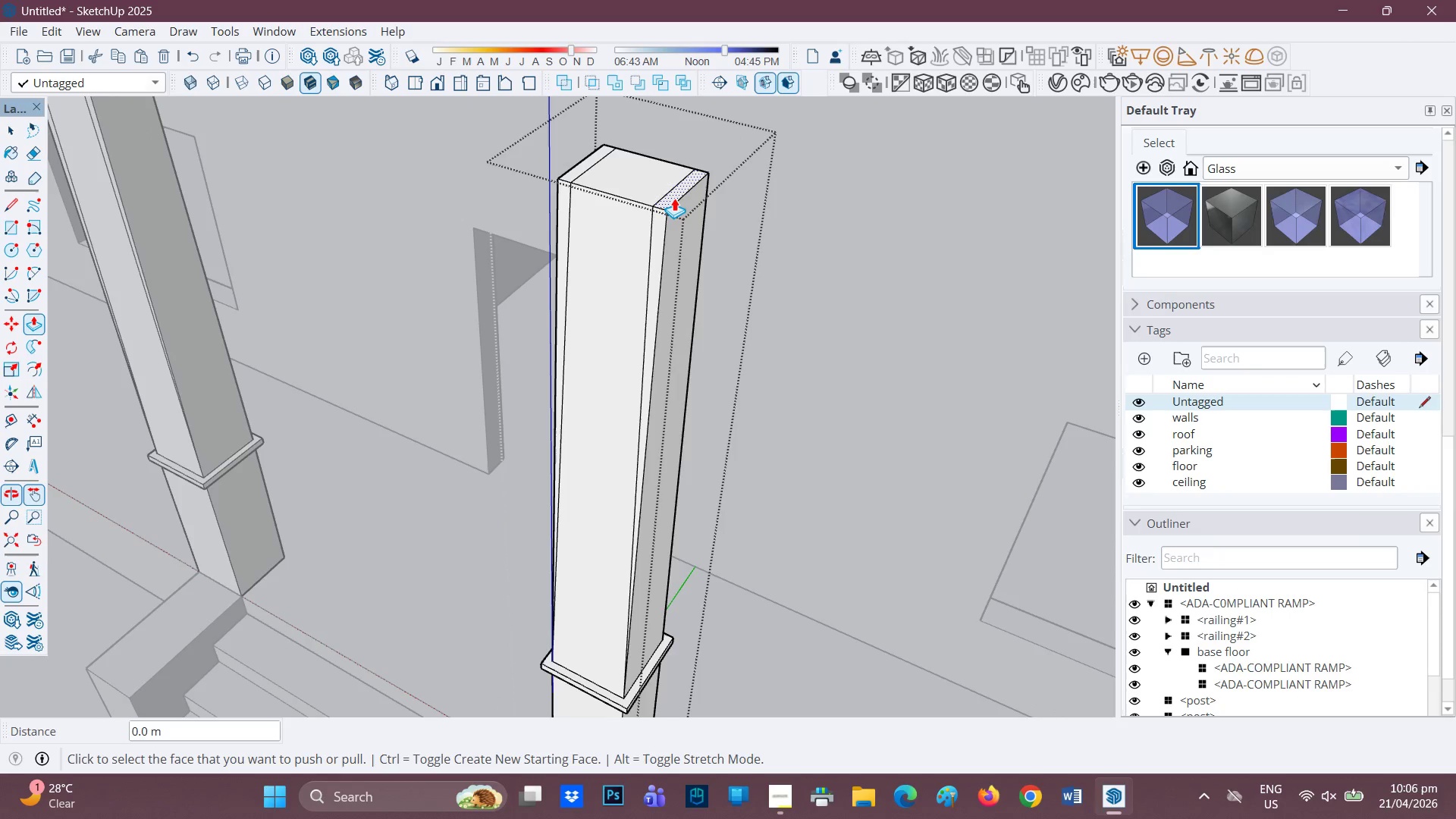 
key(Space)
 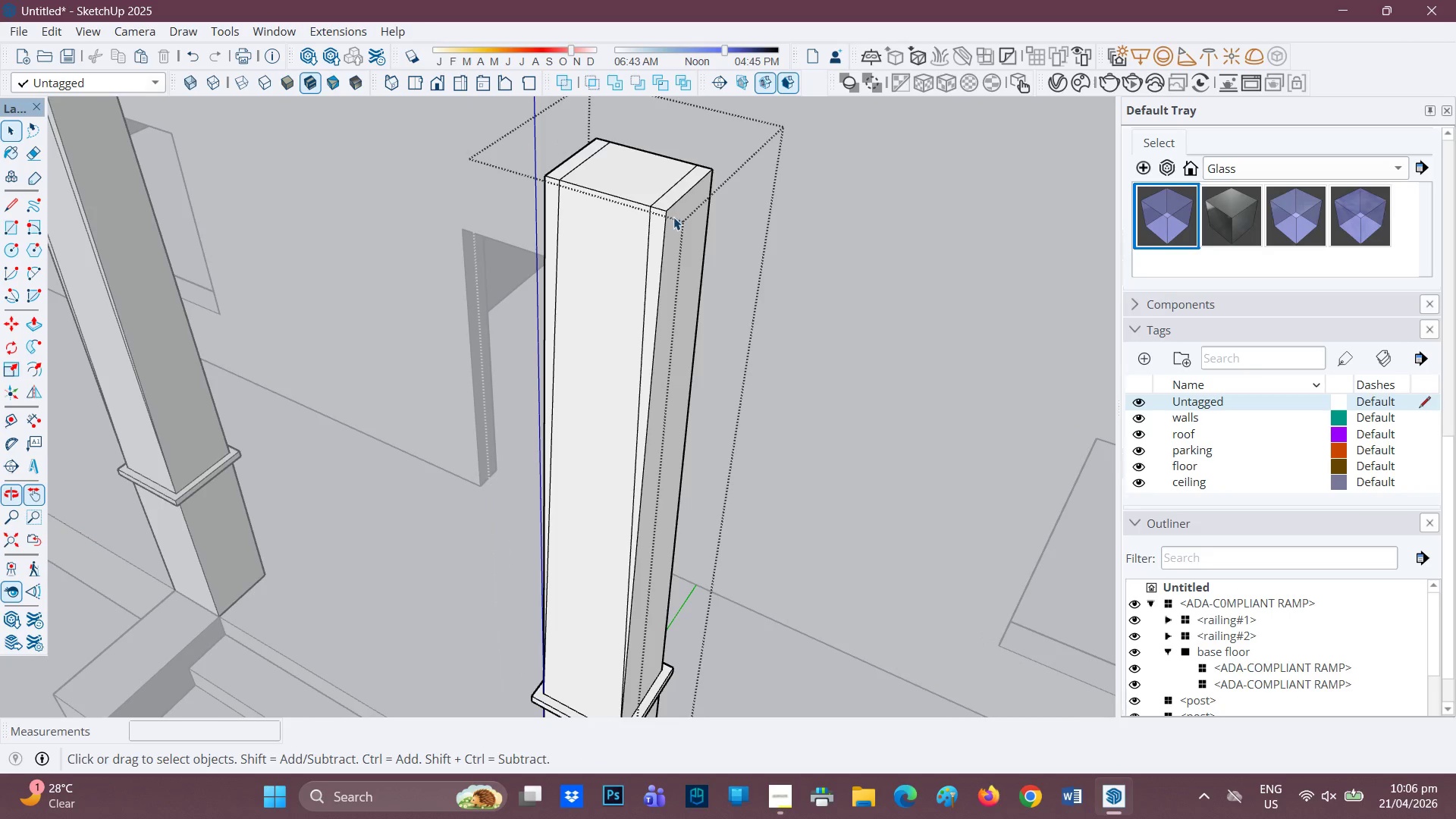 
scroll: coordinate [673, 202], scroll_direction: up, amount: 1.0
 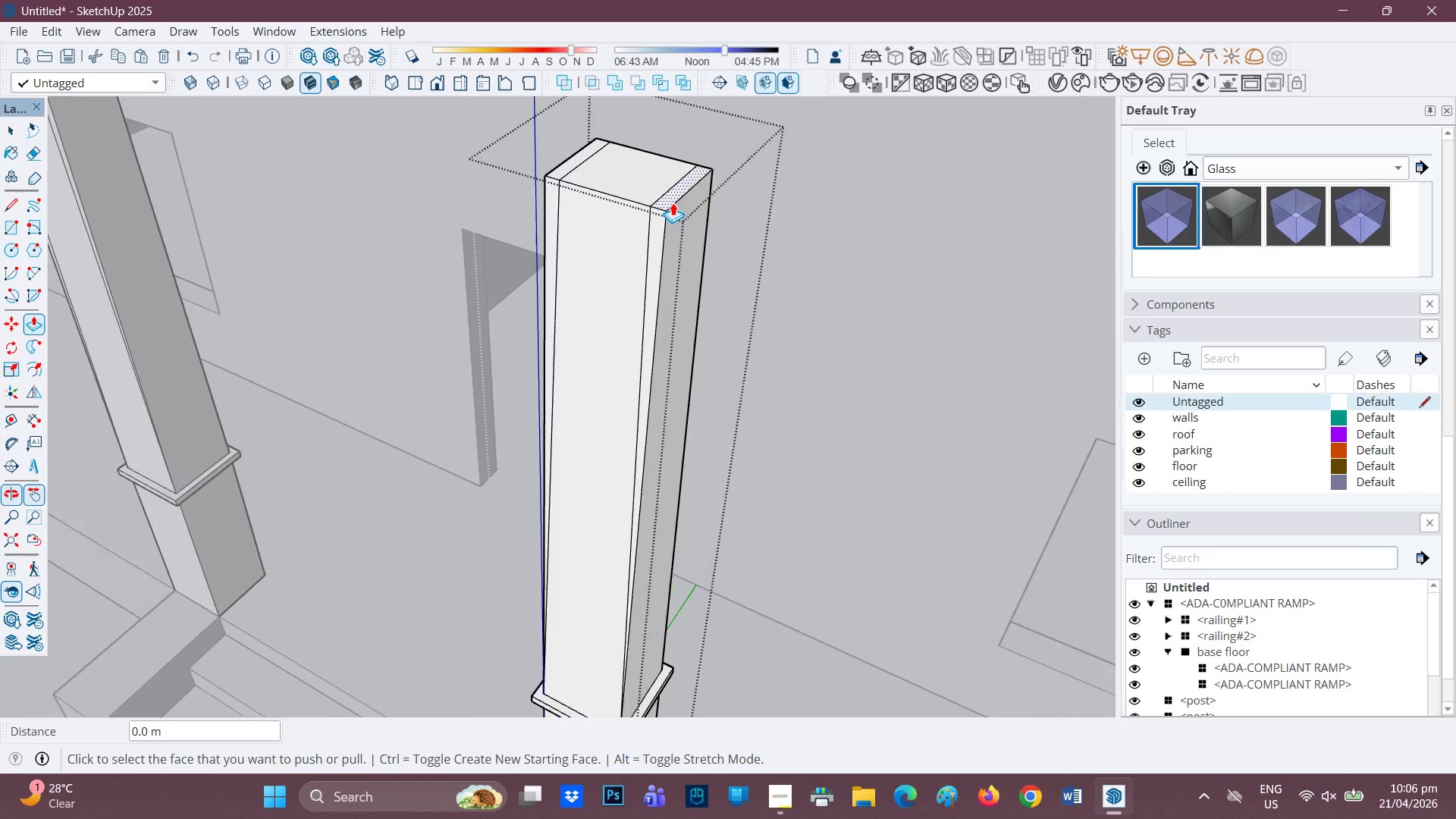 
left_click([673, 217])
 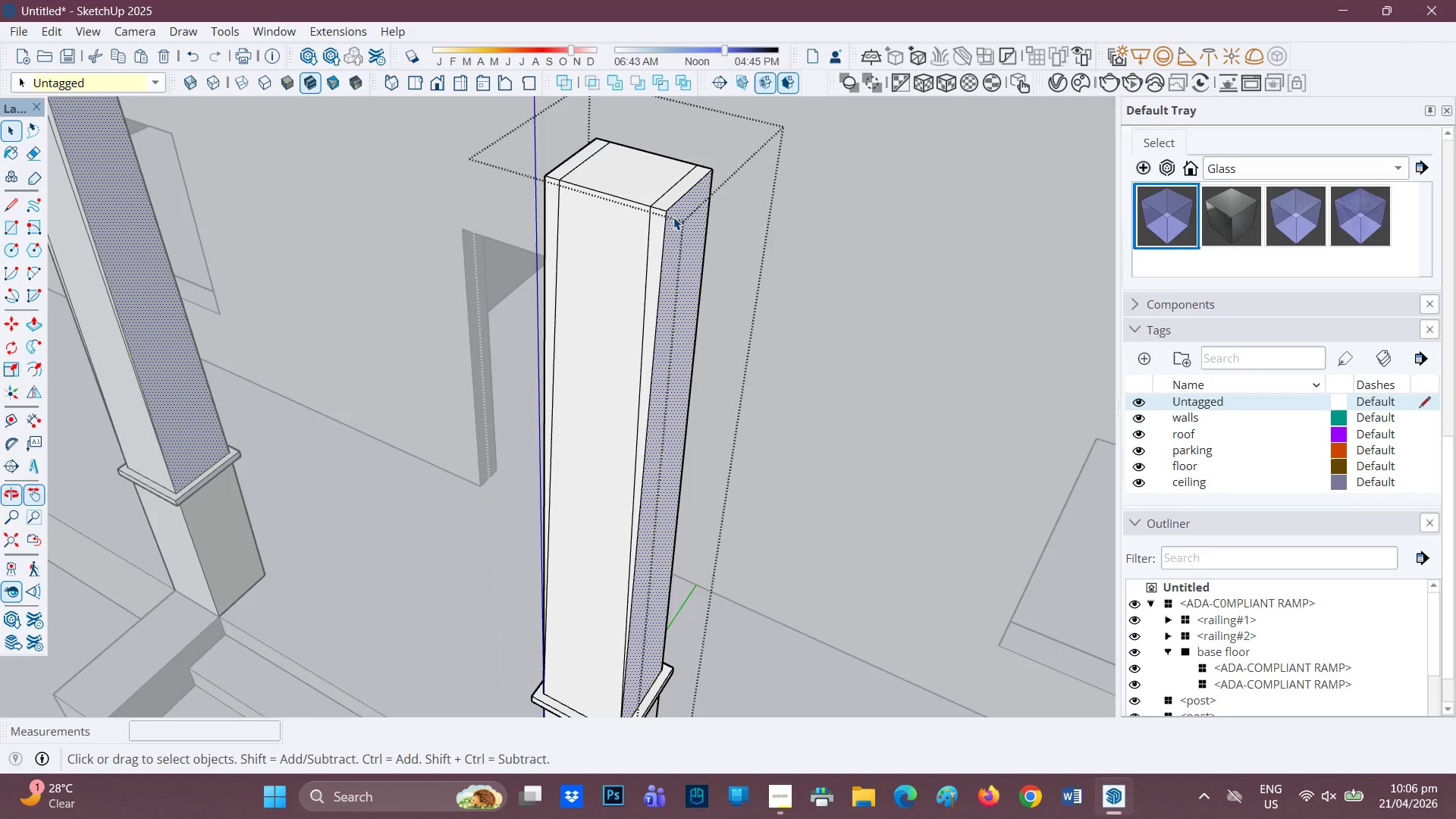 
right_click([673, 217])
 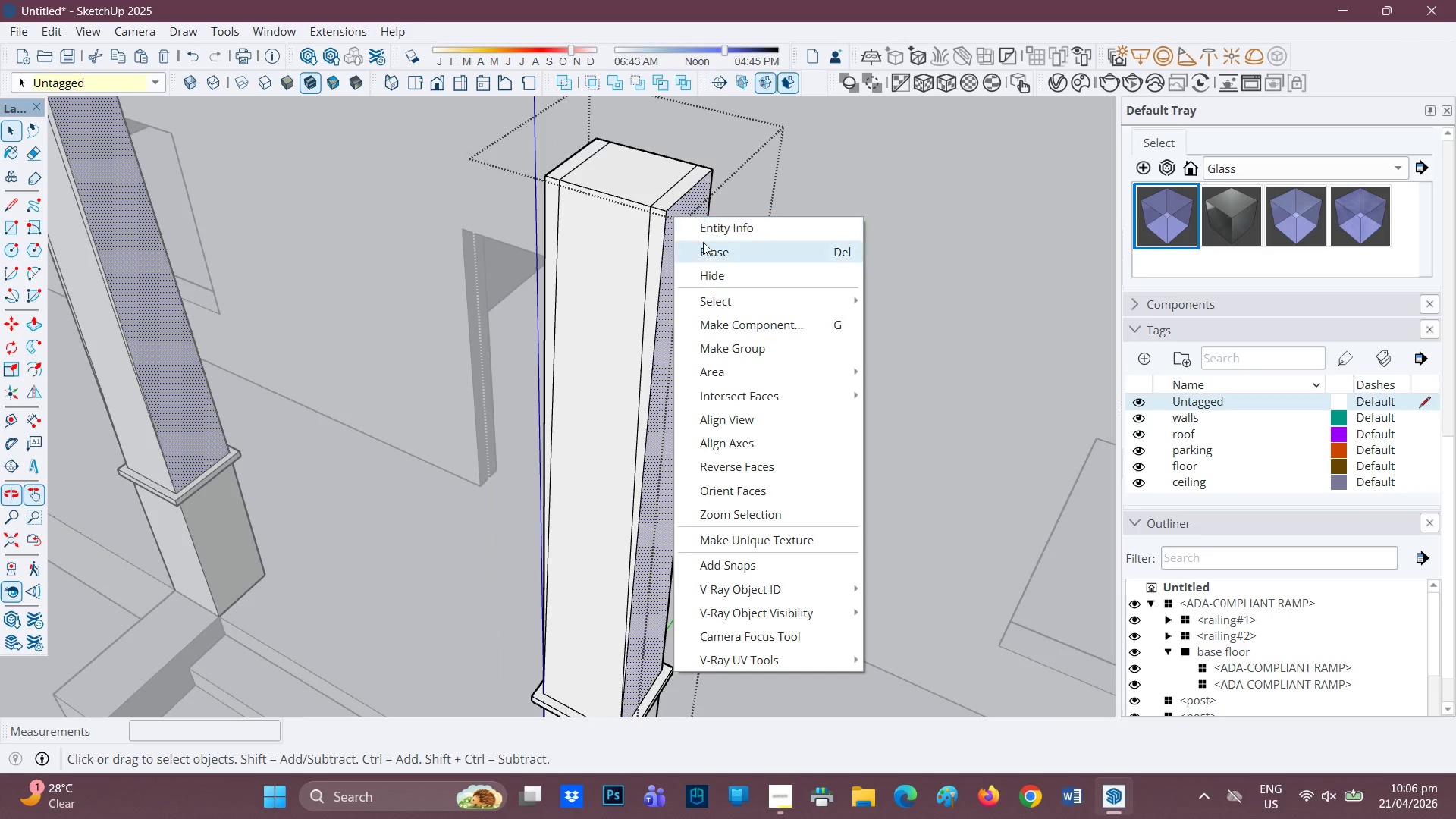 
left_click([703, 245])
 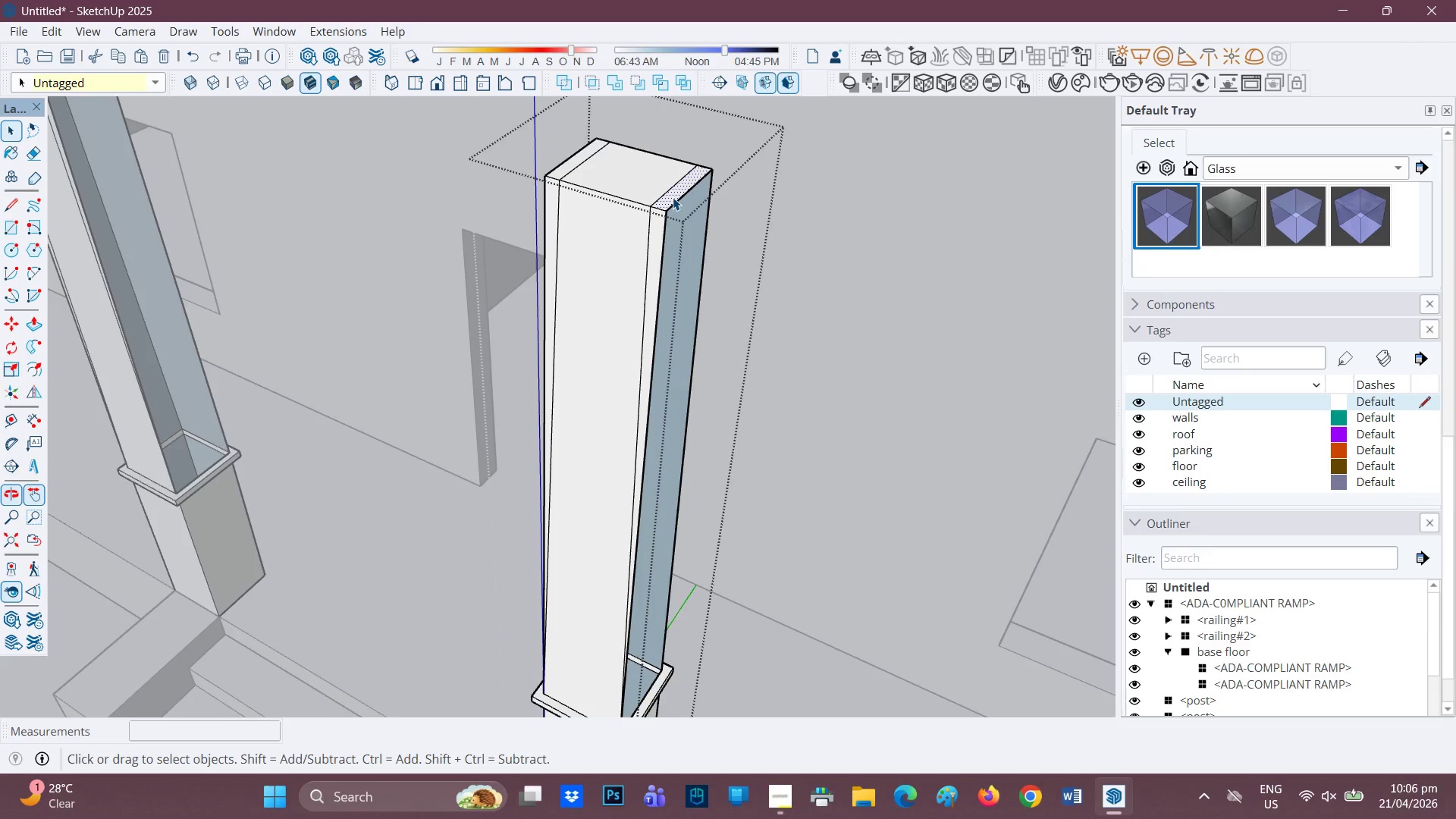 
right_click([673, 197])
 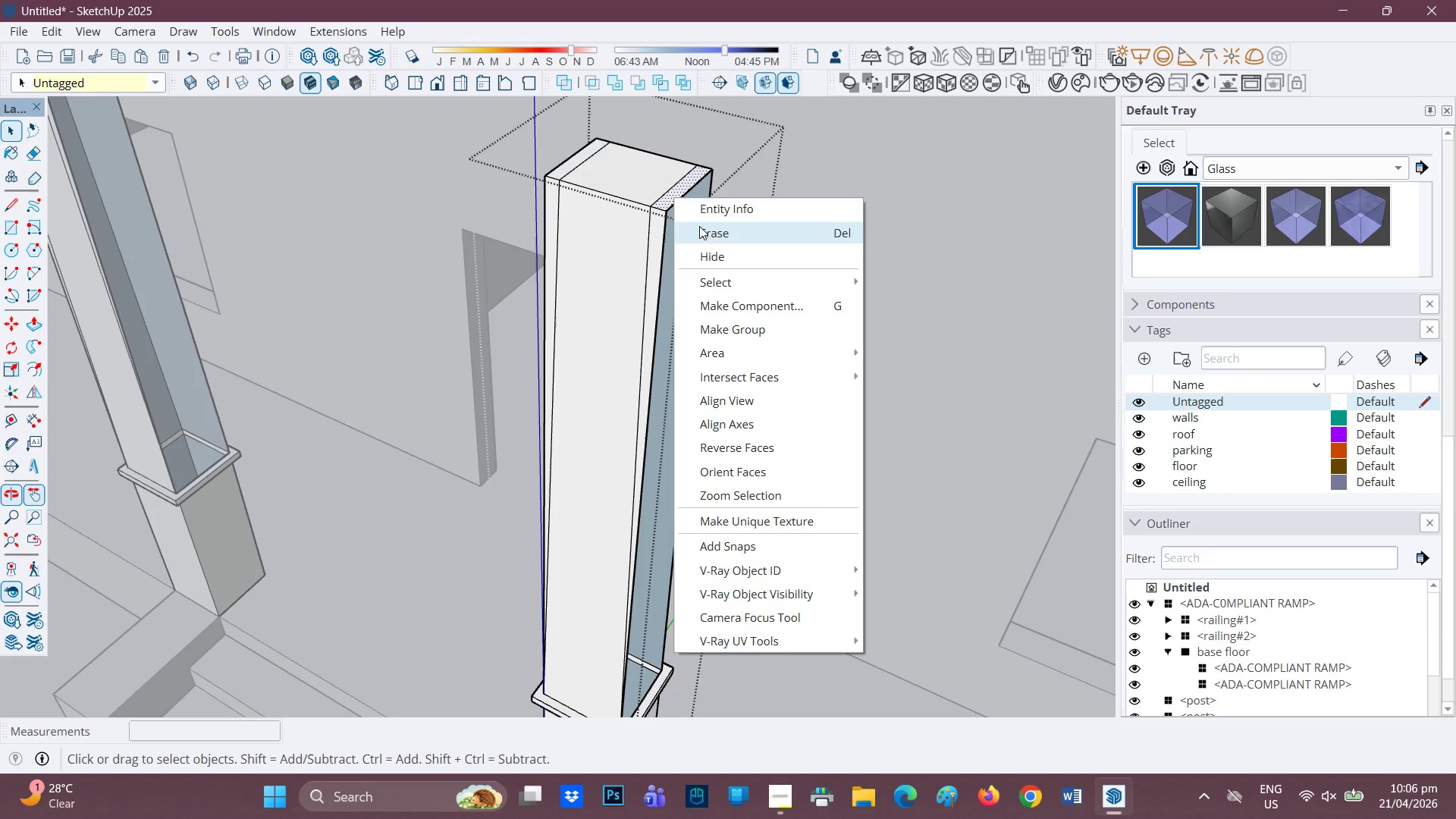 
left_click([700, 226])
 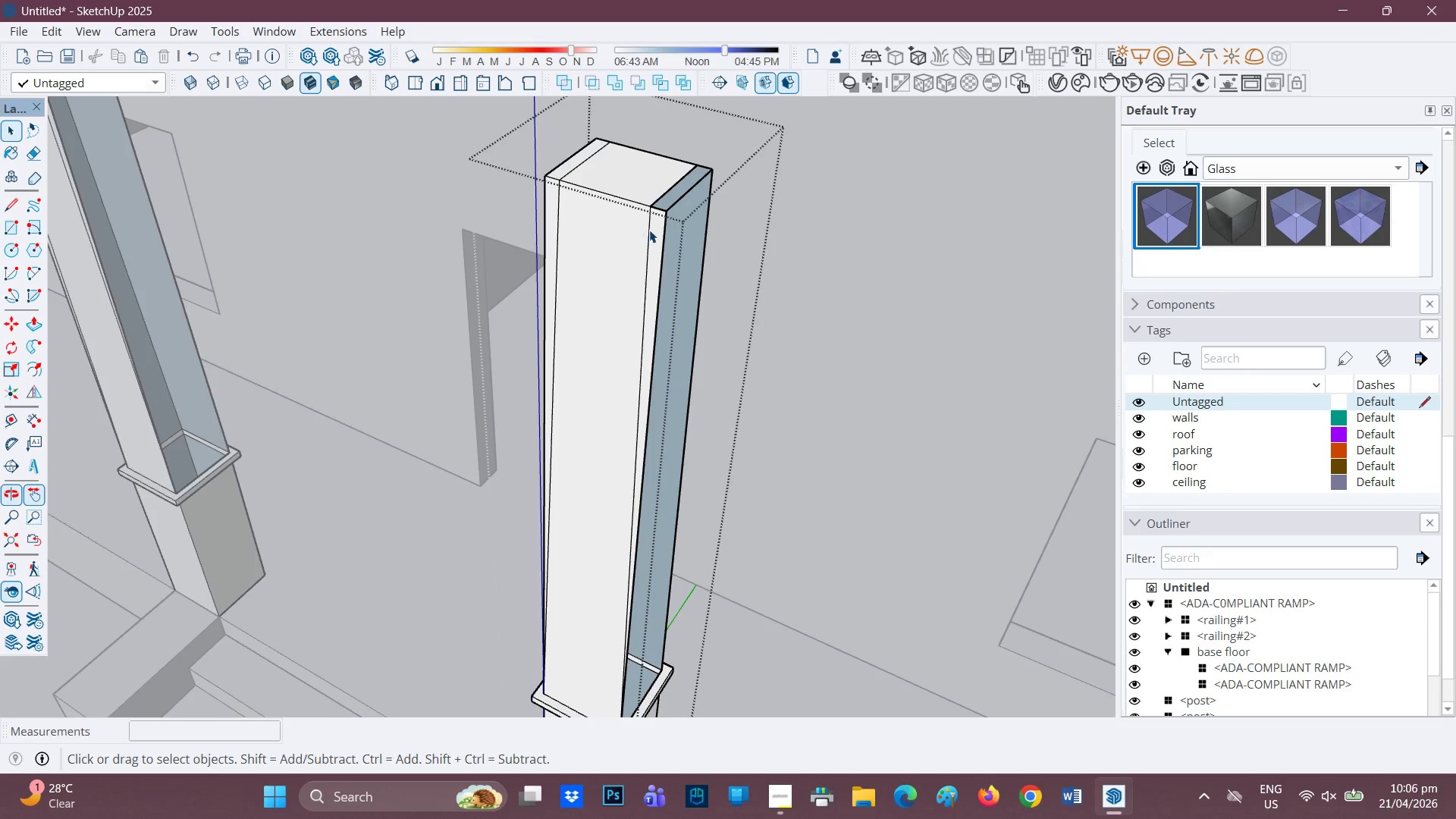 
left_click([657, 226])
 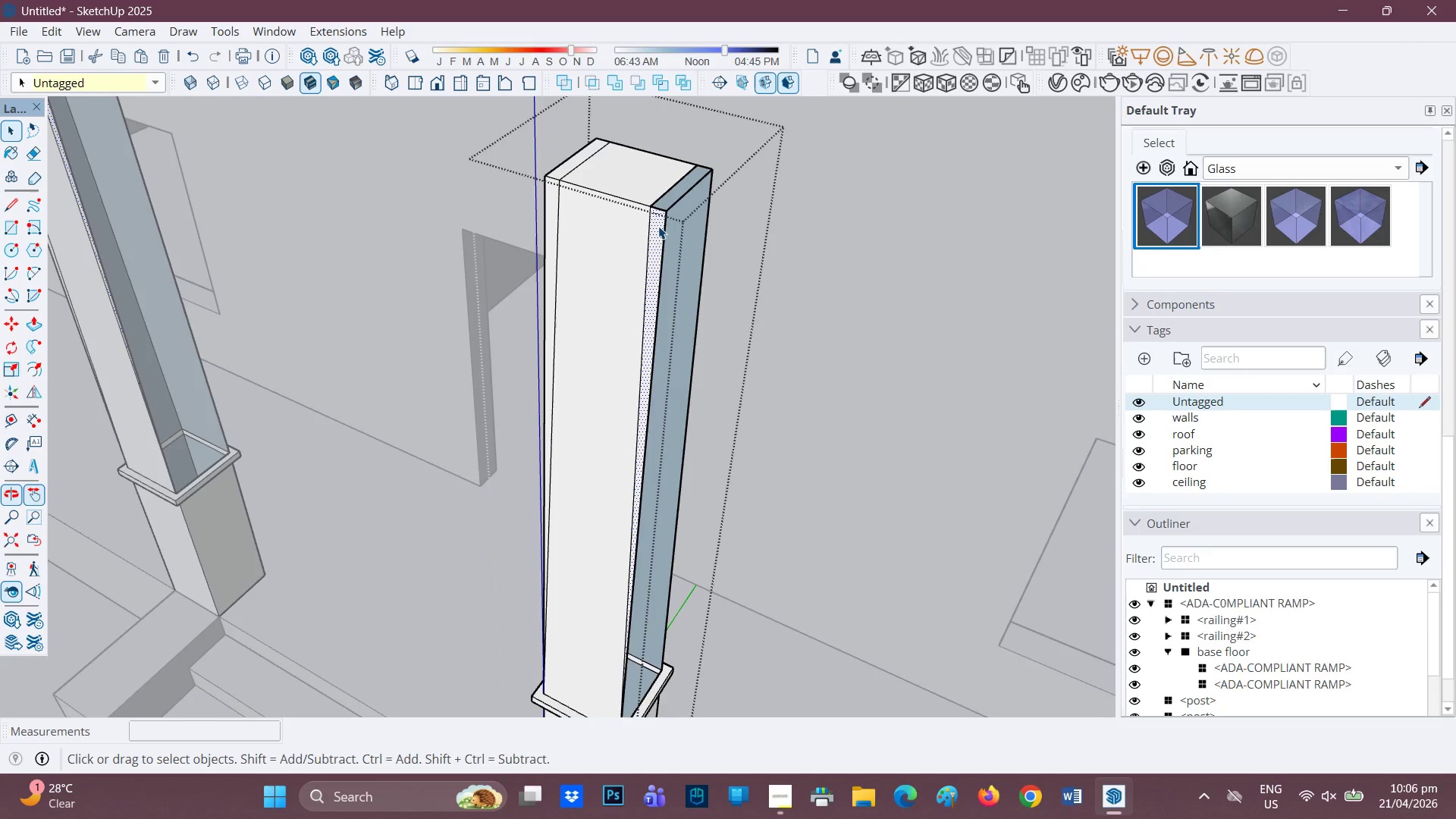 
right_click([658, 226])
 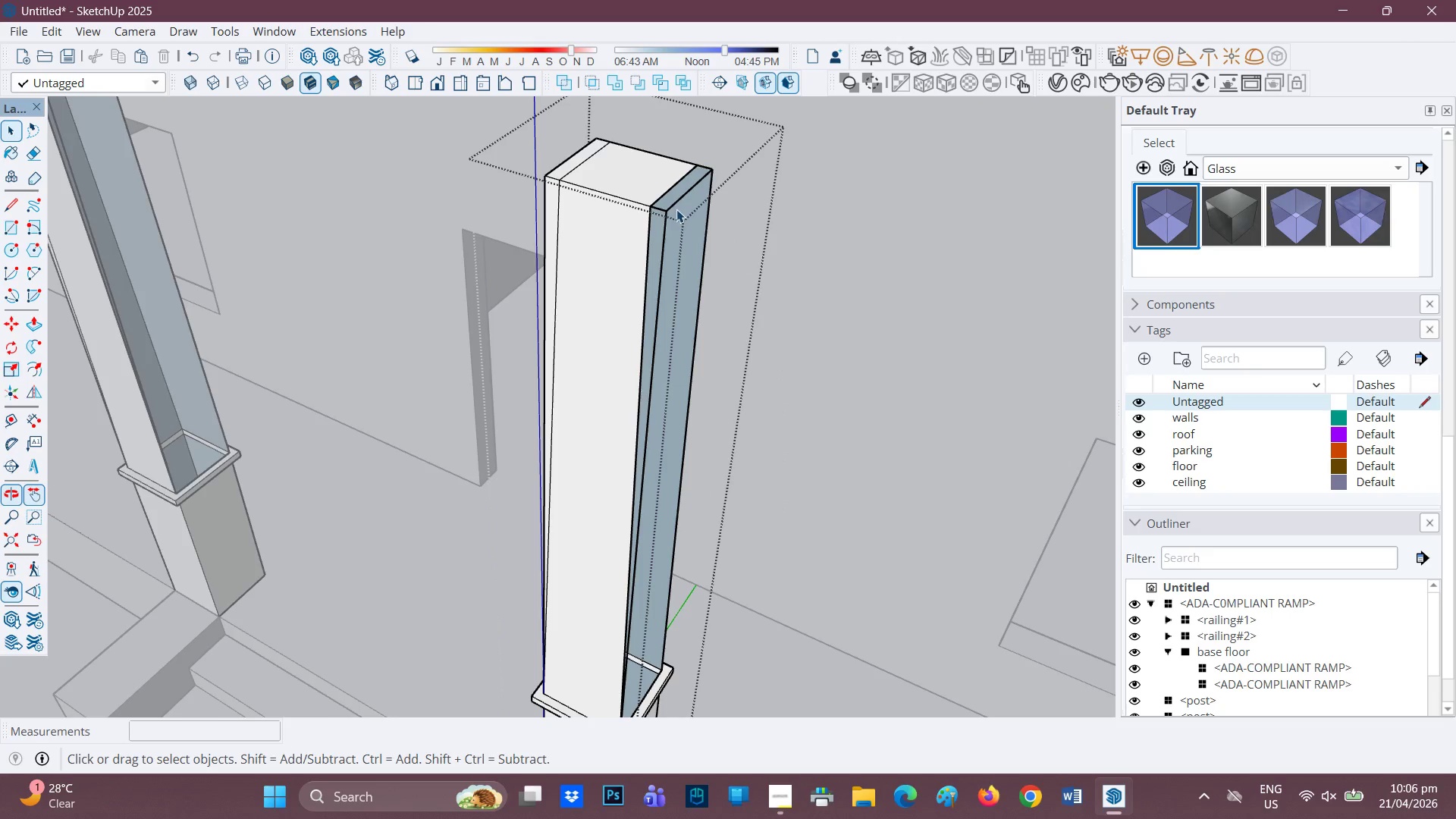 
key(E)
 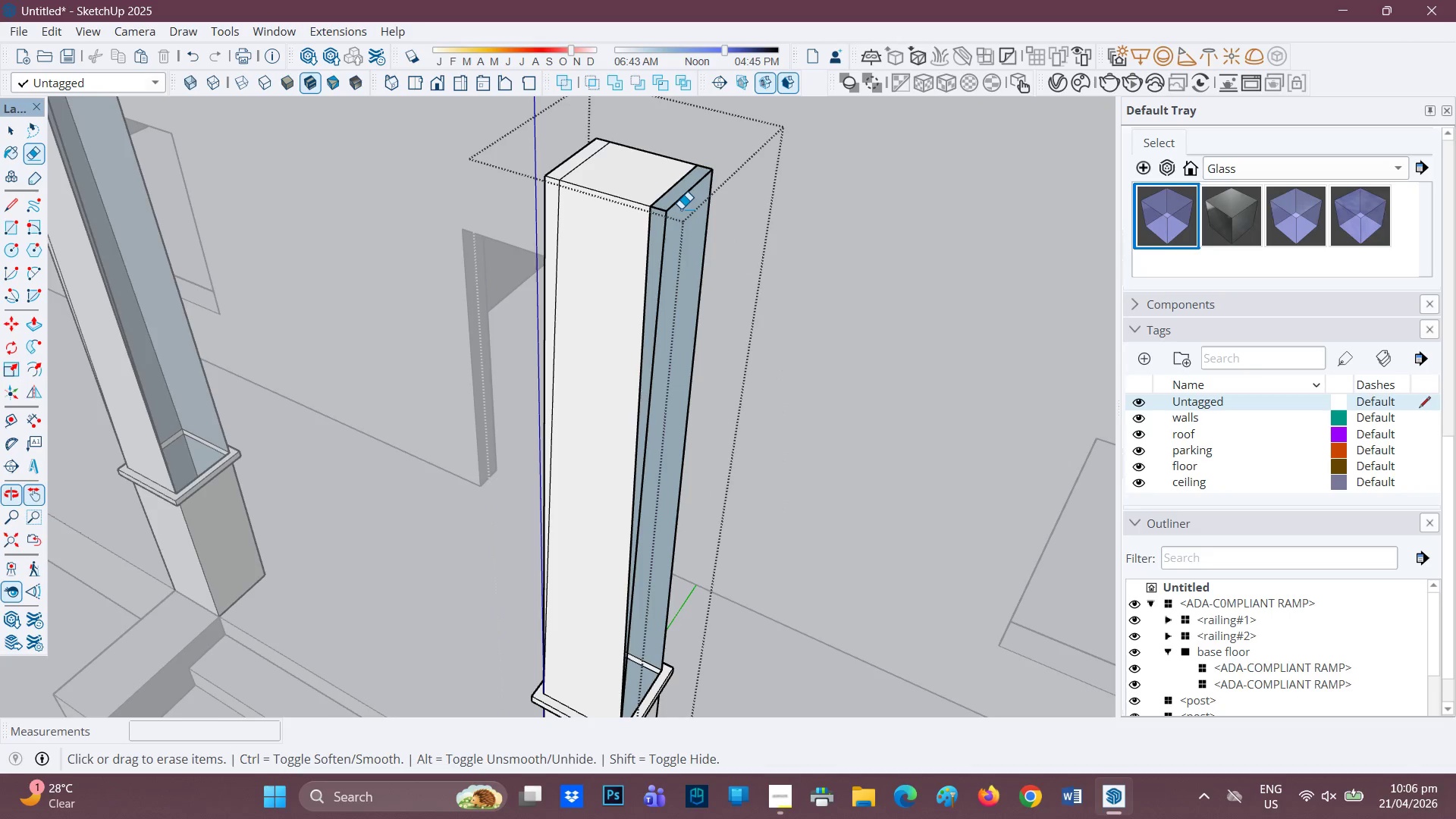 
left_click_drag(start_coordinate=[681, 210], to_coordinate=[669, 209])
 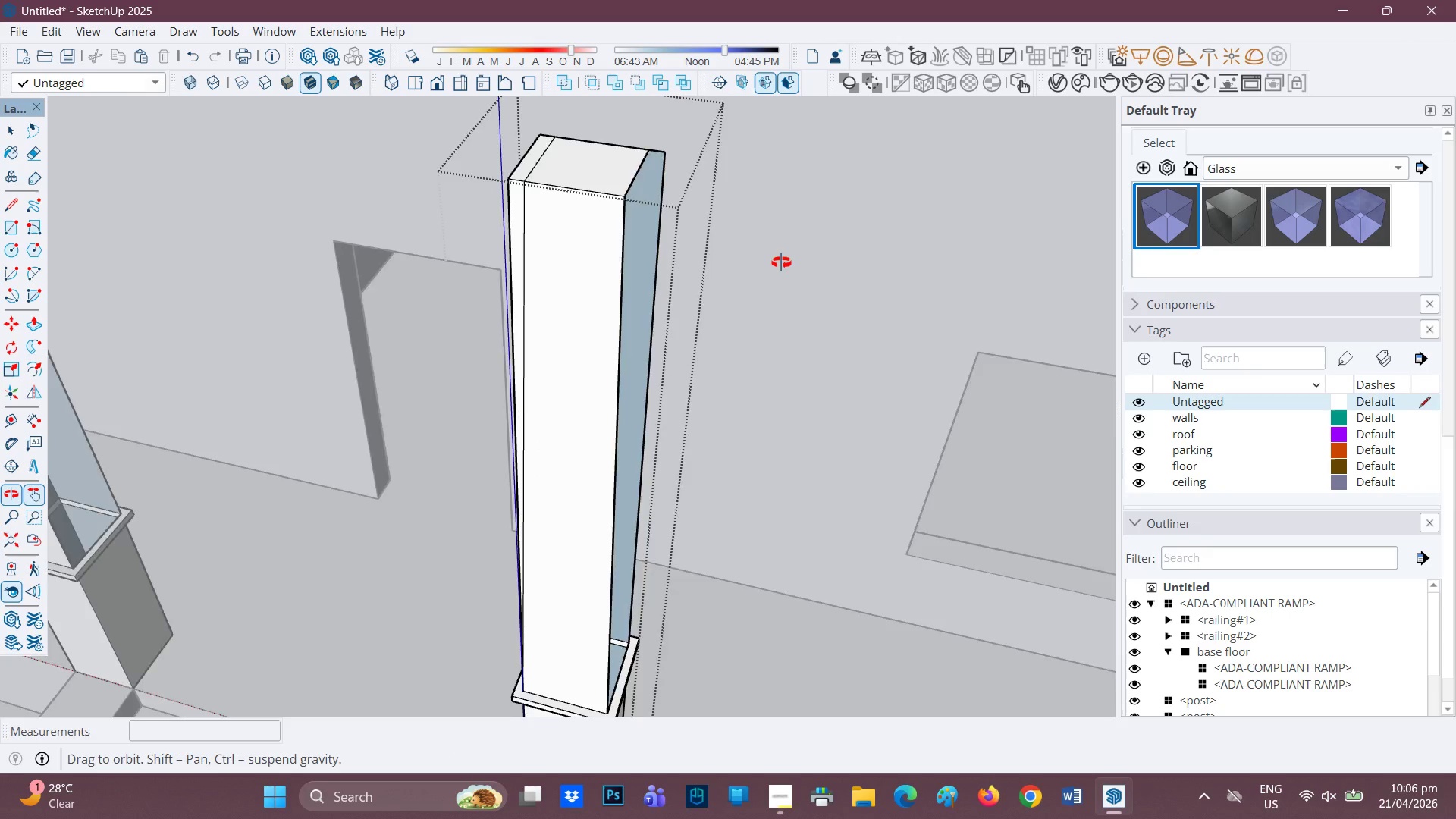 
scroll: coordinate [595, 216], scroll_direction: up, amount: 1.0
 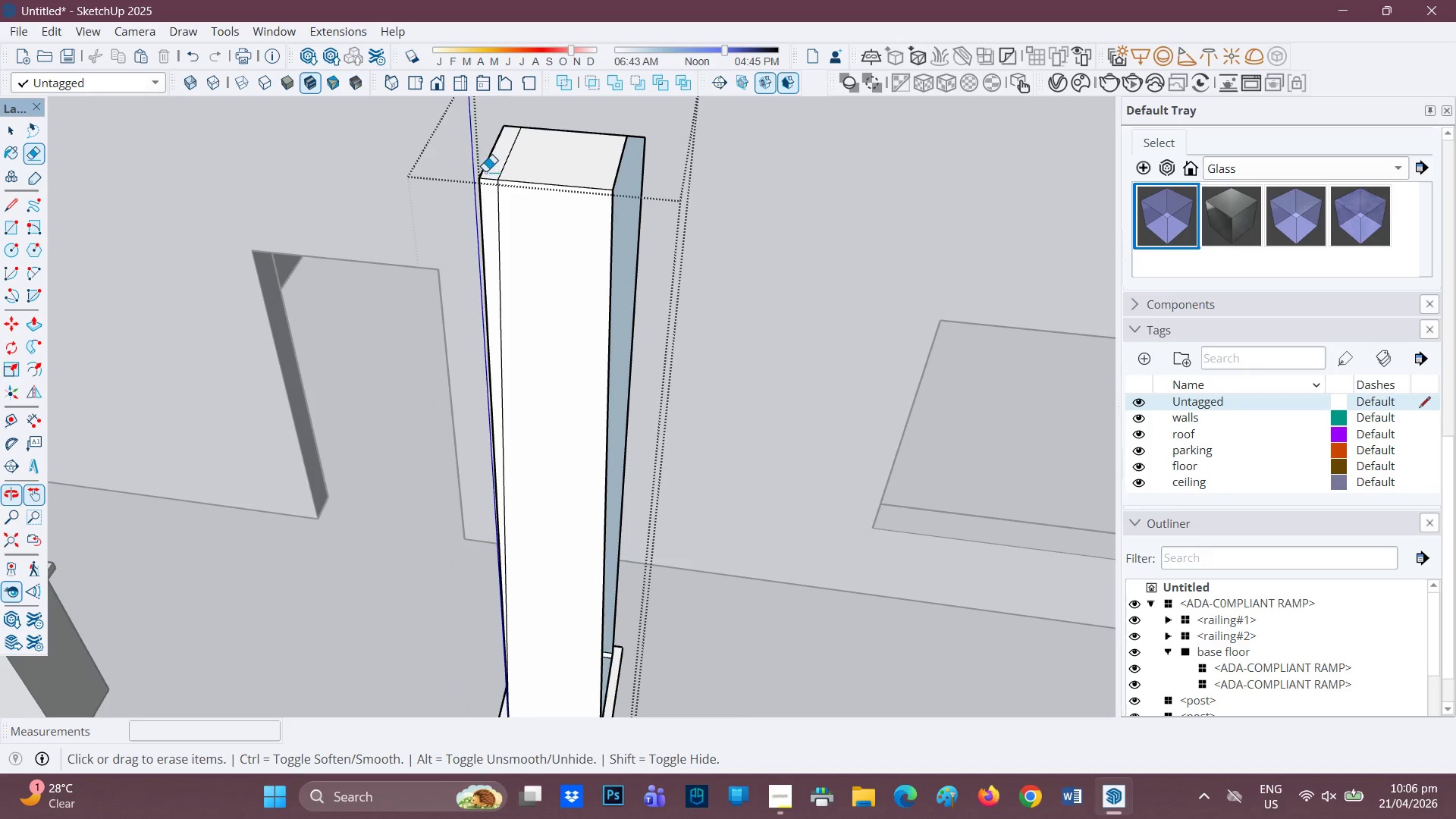 
left_click_drag(start_coordinate=[485, 171], to_coordinate=[485, 181])
 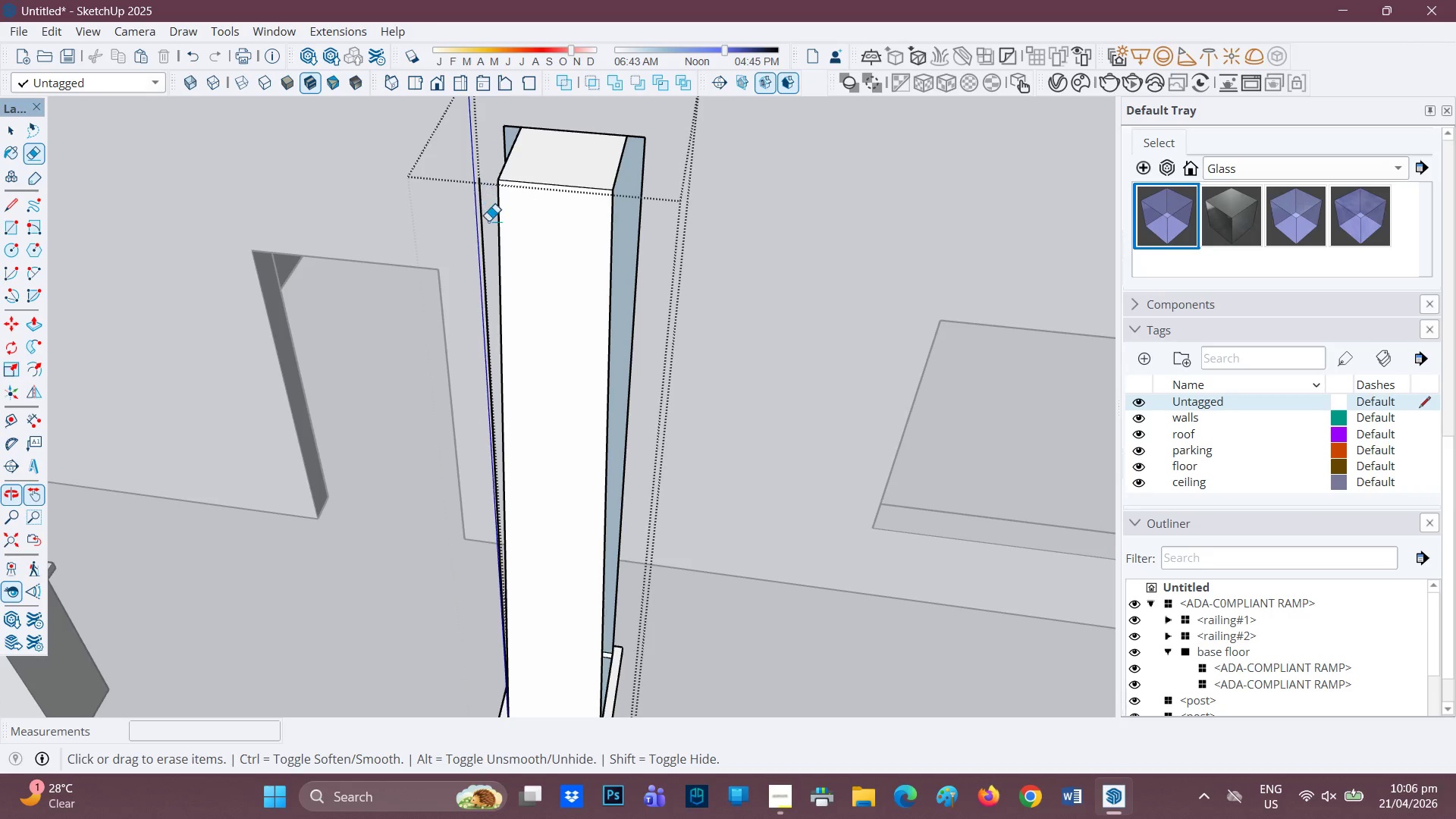 
left_click_drag(start_coordinate=[487, 212], to_coordinate=[482, 212])
 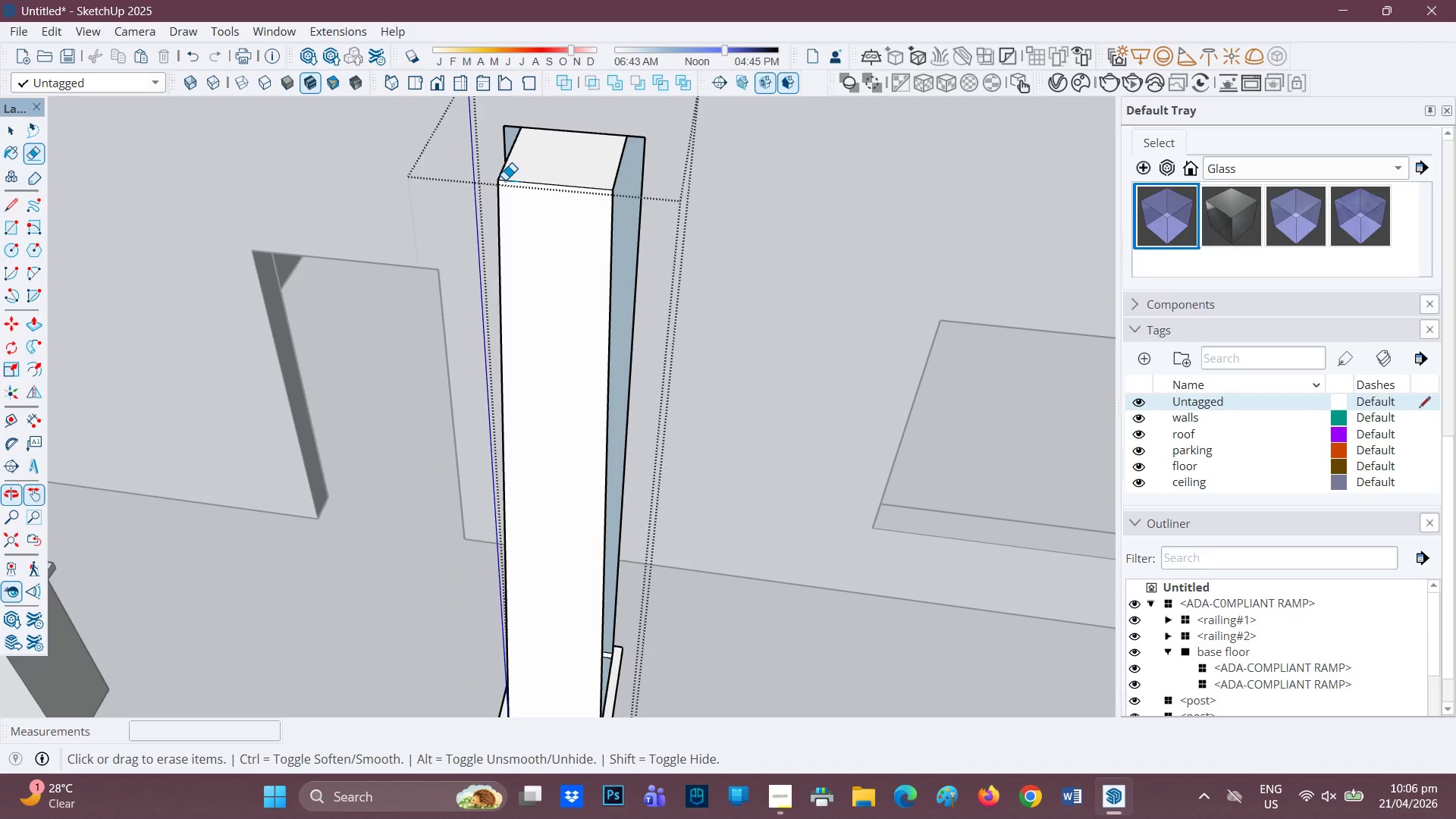 
scroll: coordinate [596, 165], scroll_direction: none, amount: 0.0
 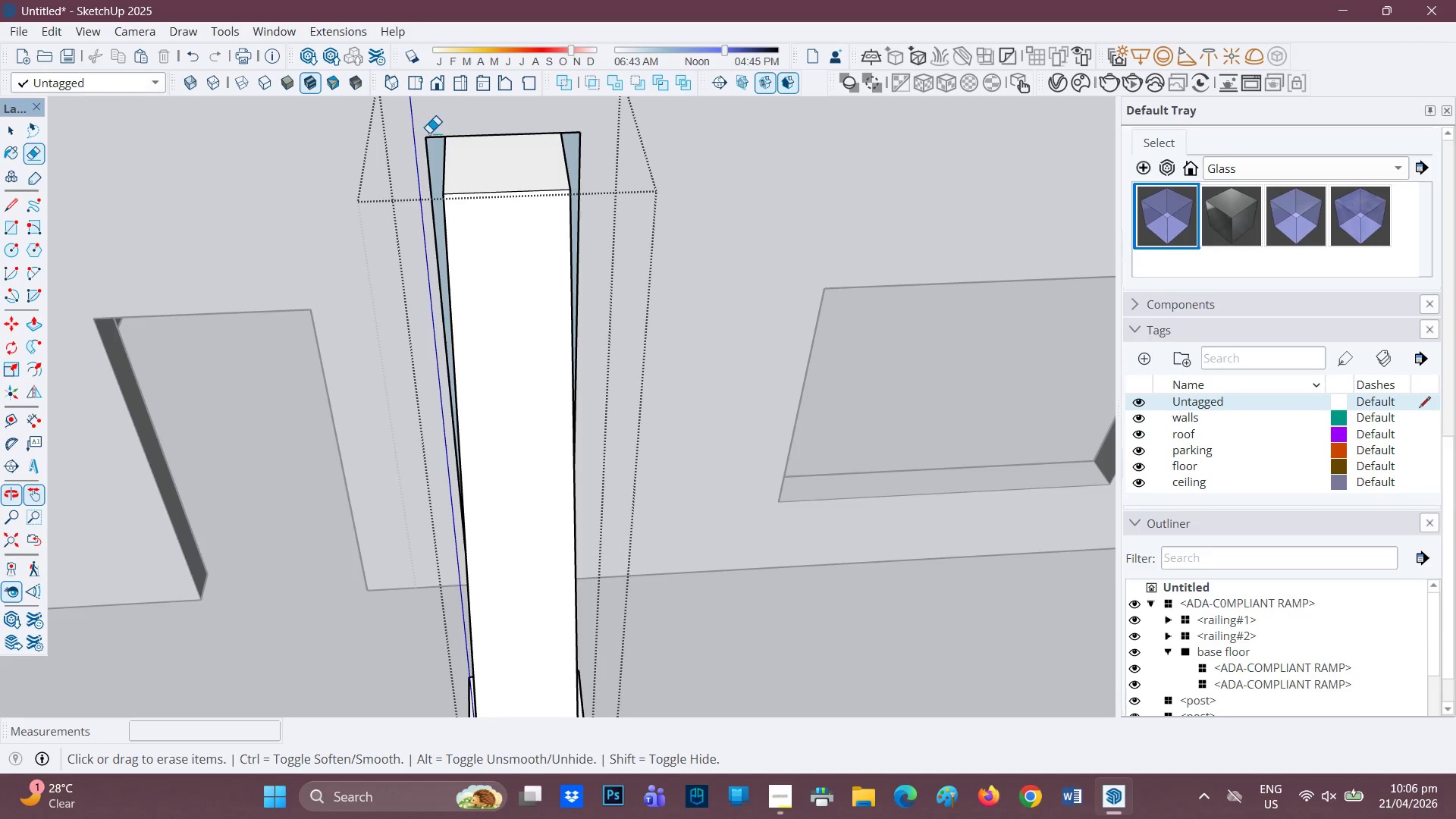 
scroll: coordinate [545, 160], scroll_direction: down, amount: 2.0
 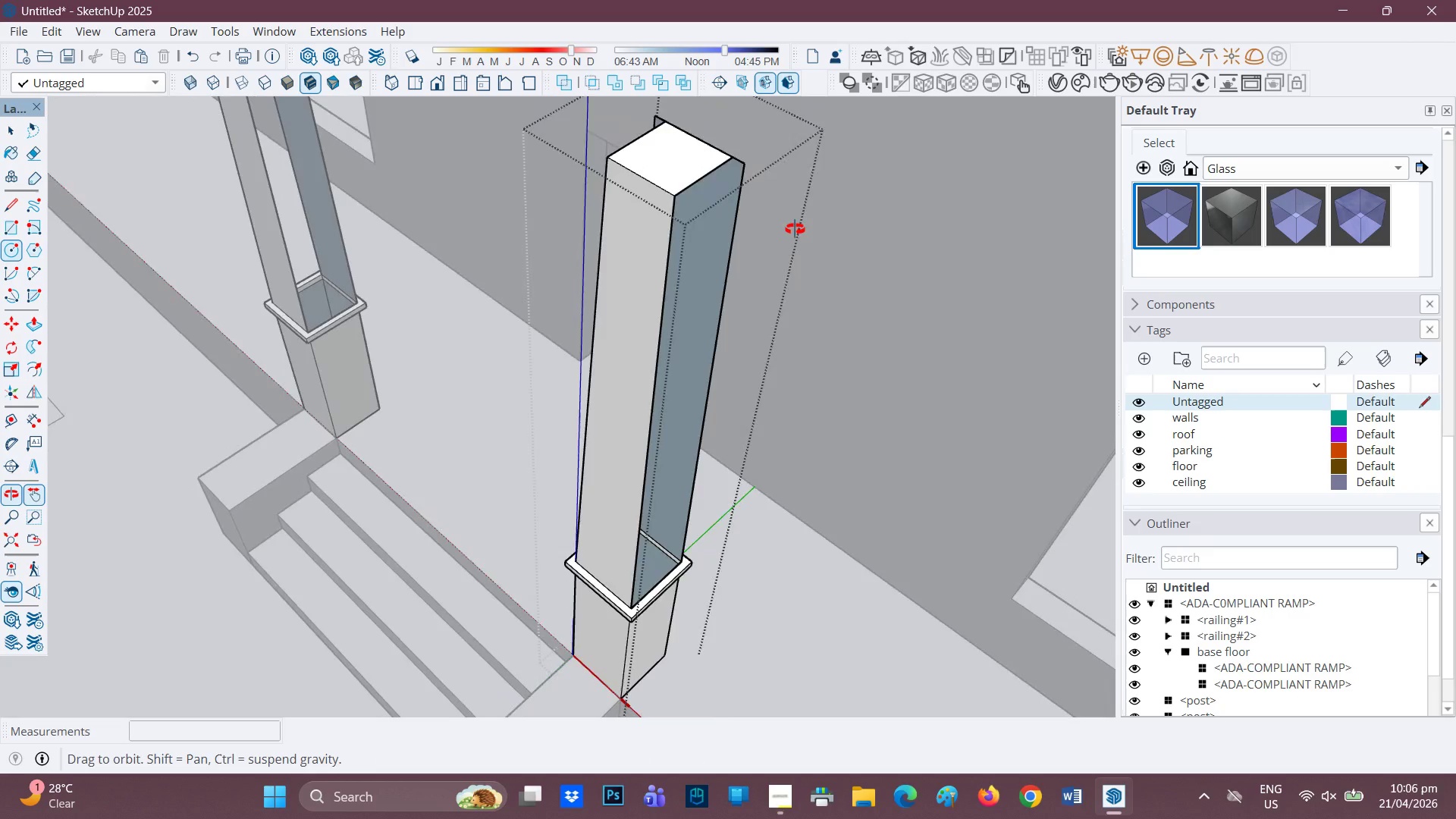 
key(L)
 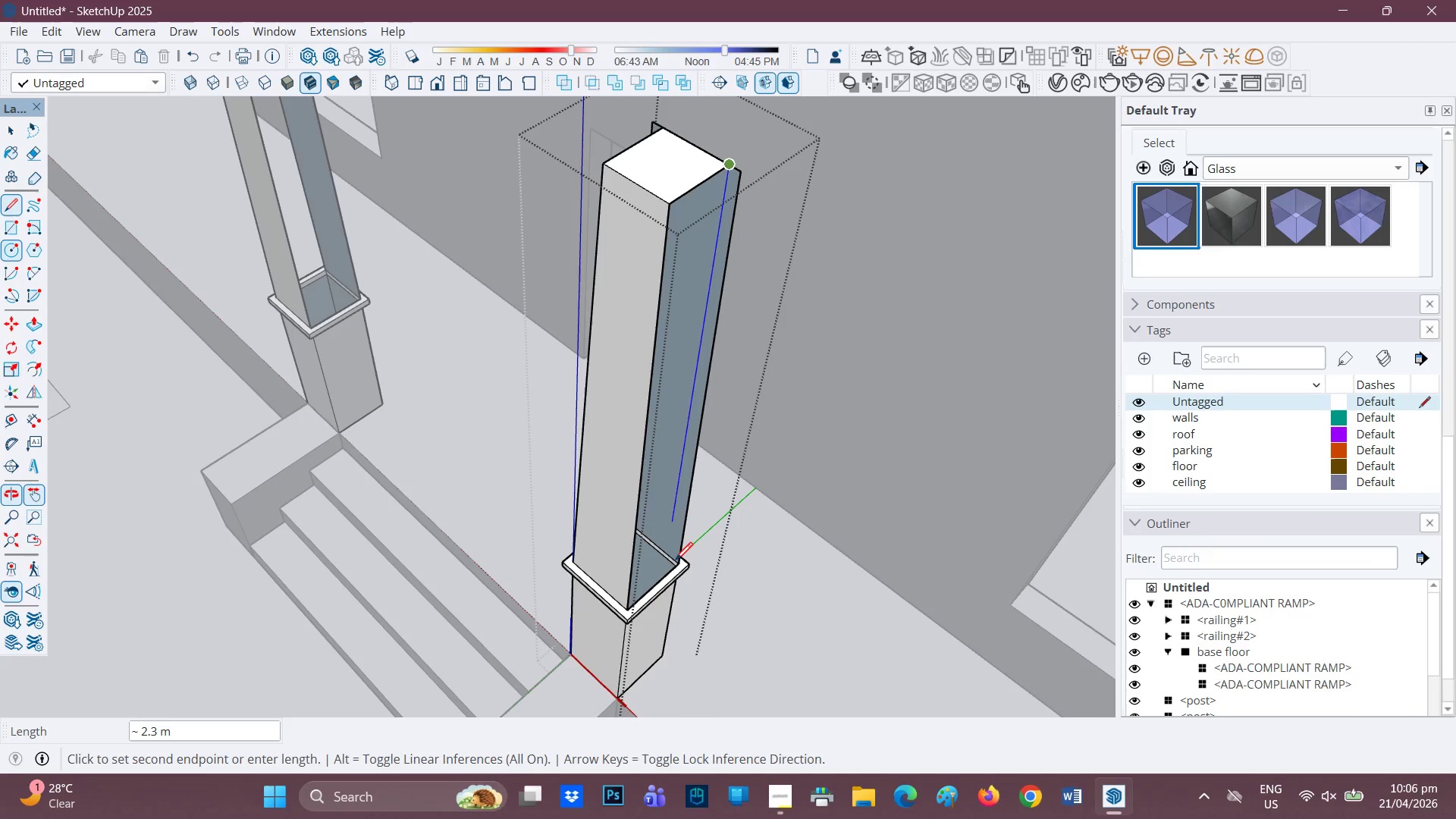 
left_click_drag(start_coordinate=[676, 566], to_coordinate=[677, 561])
 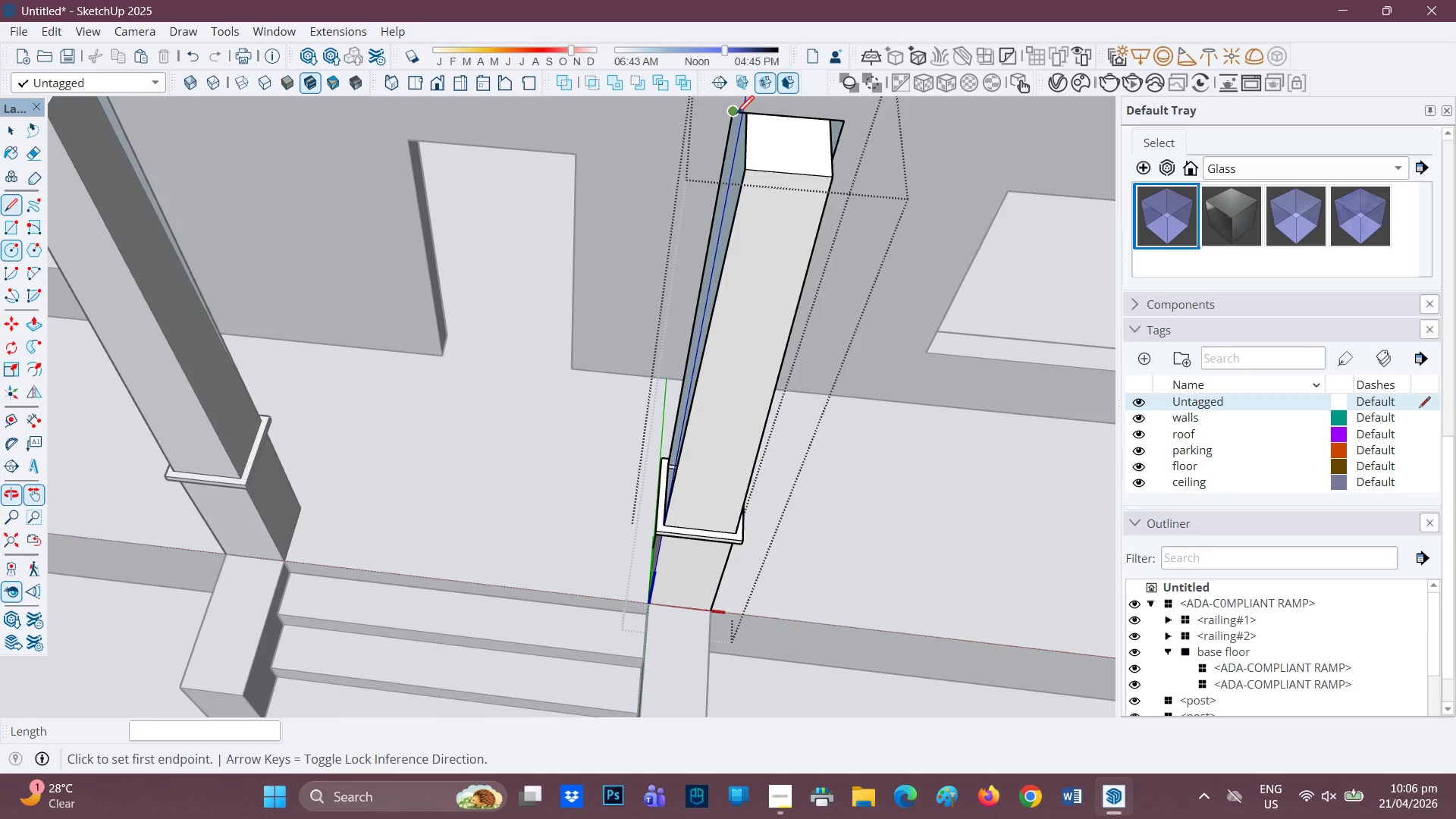 
left_click_drag(start_coordinate=[744, 116], to_coordinate=[744, 124])
 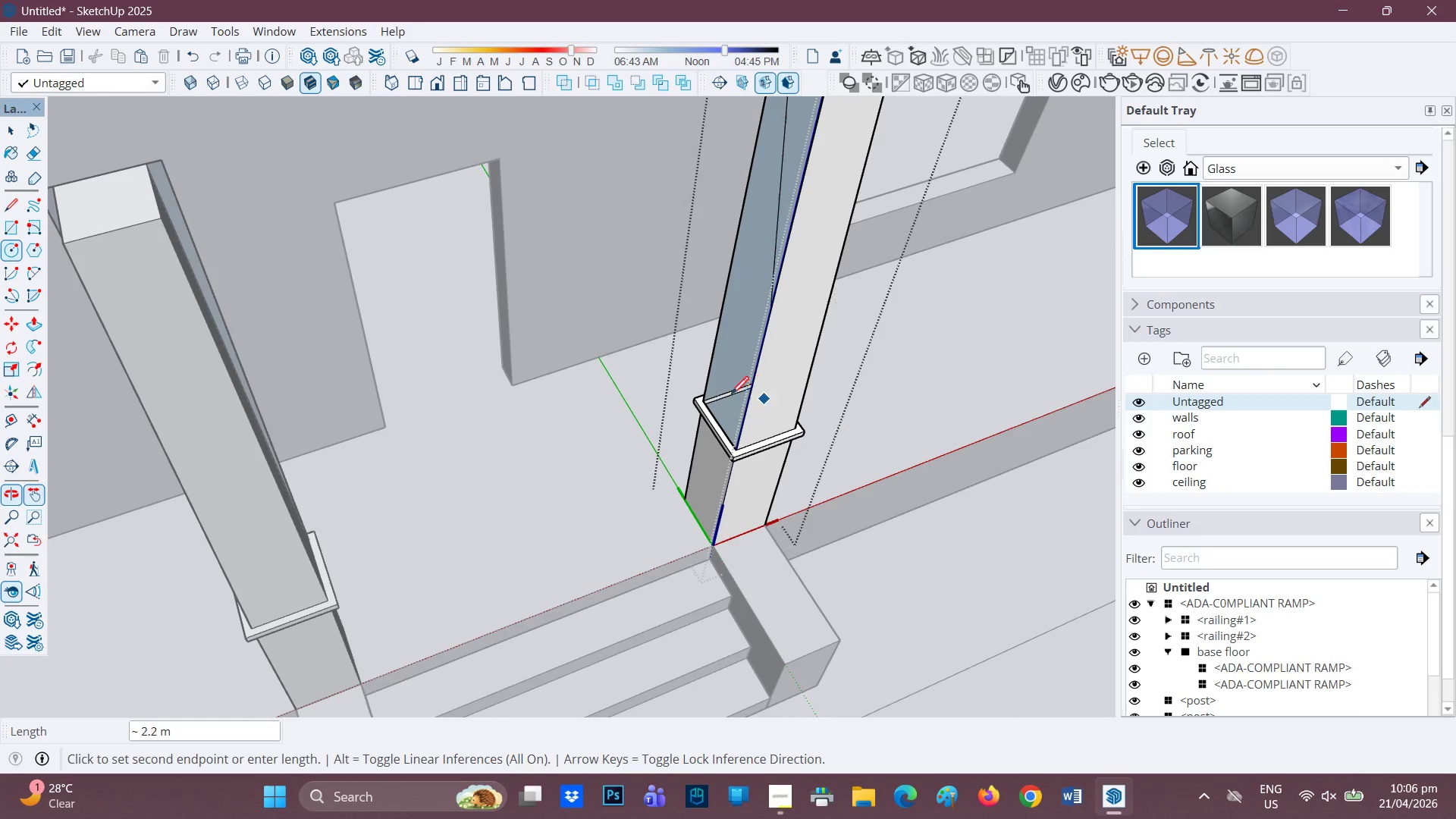 
left_click_drag(start_coordinate=[699, 402], to_coordinate=[704, 400])
 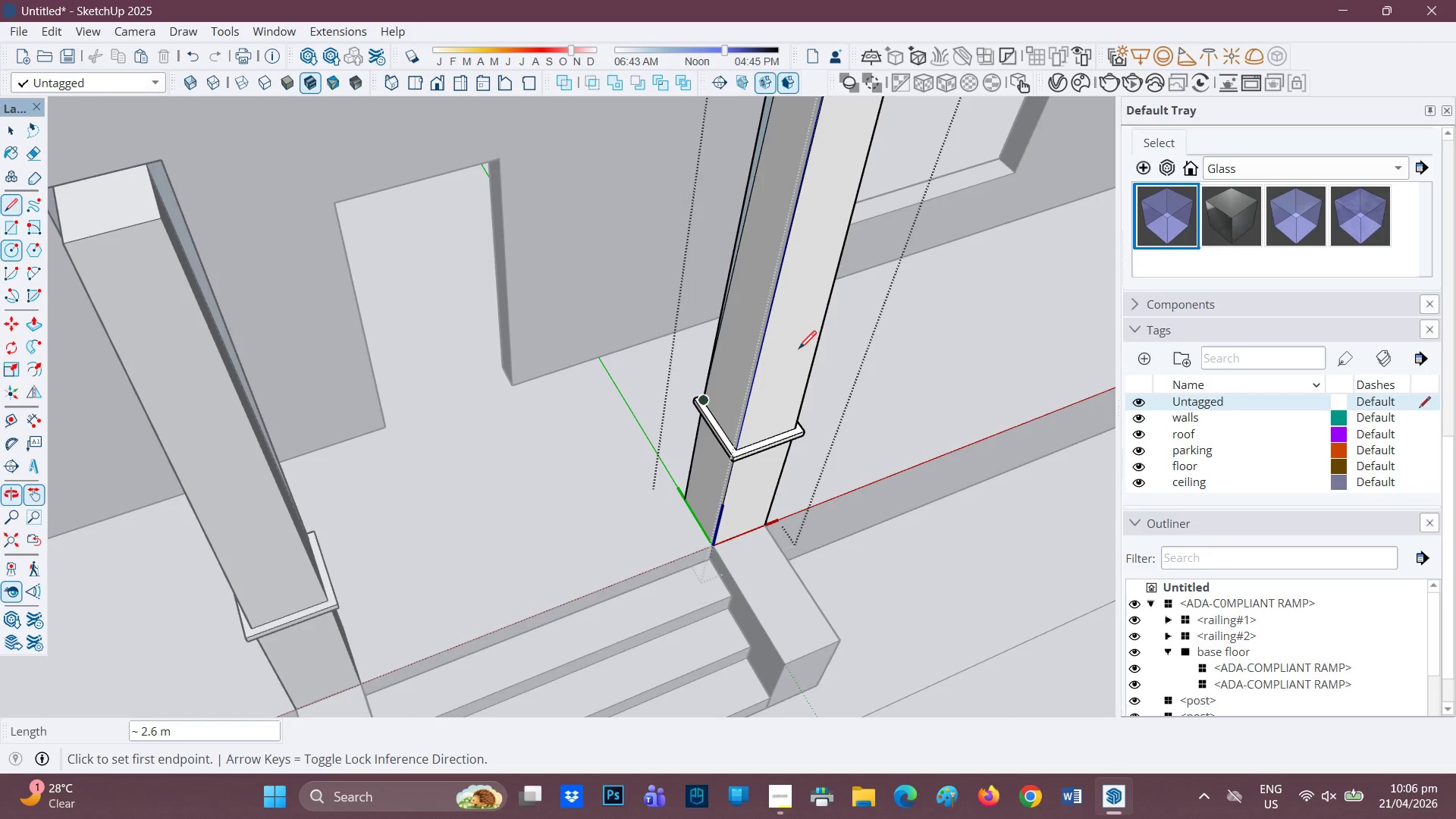 
scroll: coordinate [797, 341], scroll_direction: down, amount: 4.0
 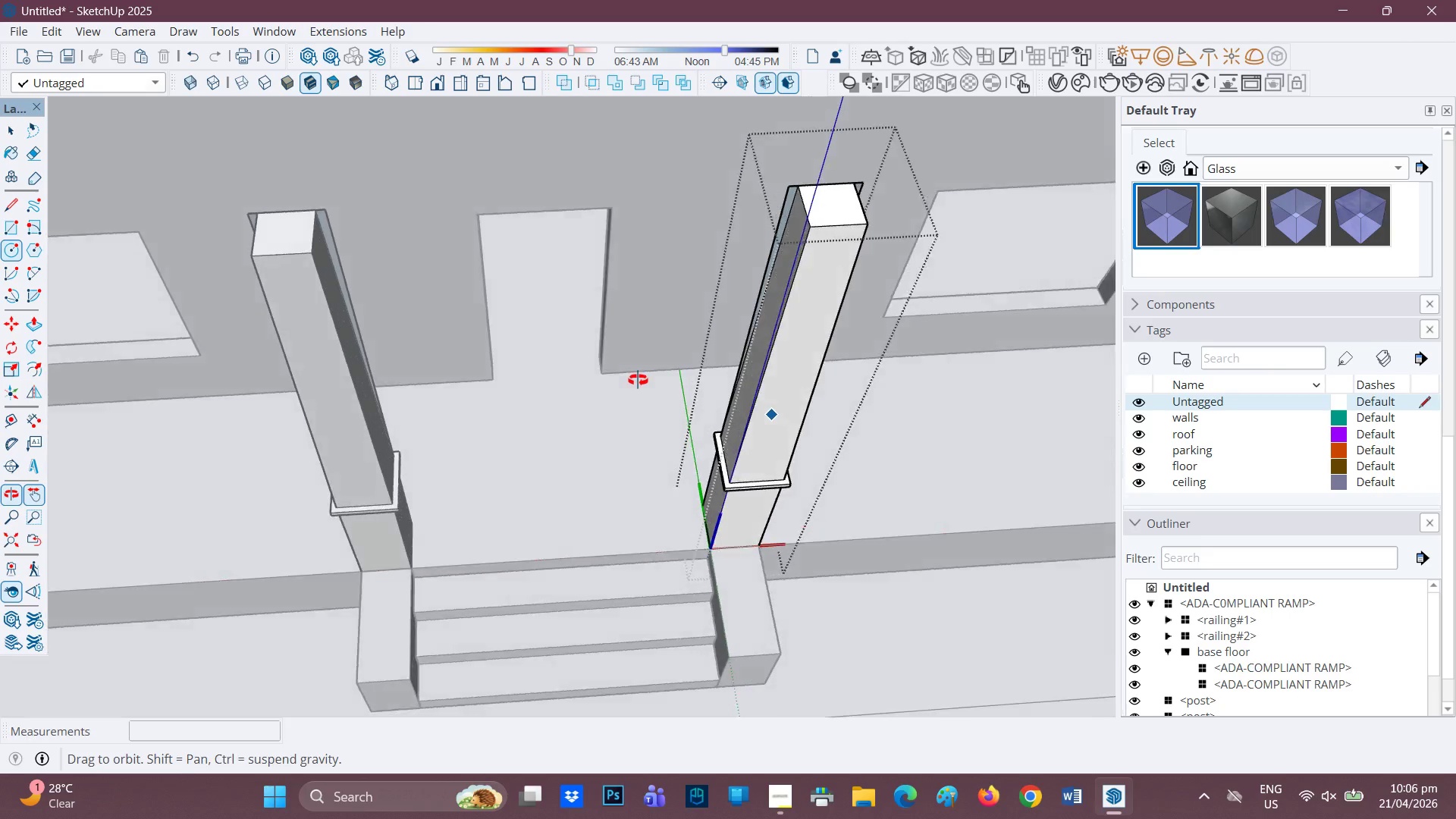 
key(E)
 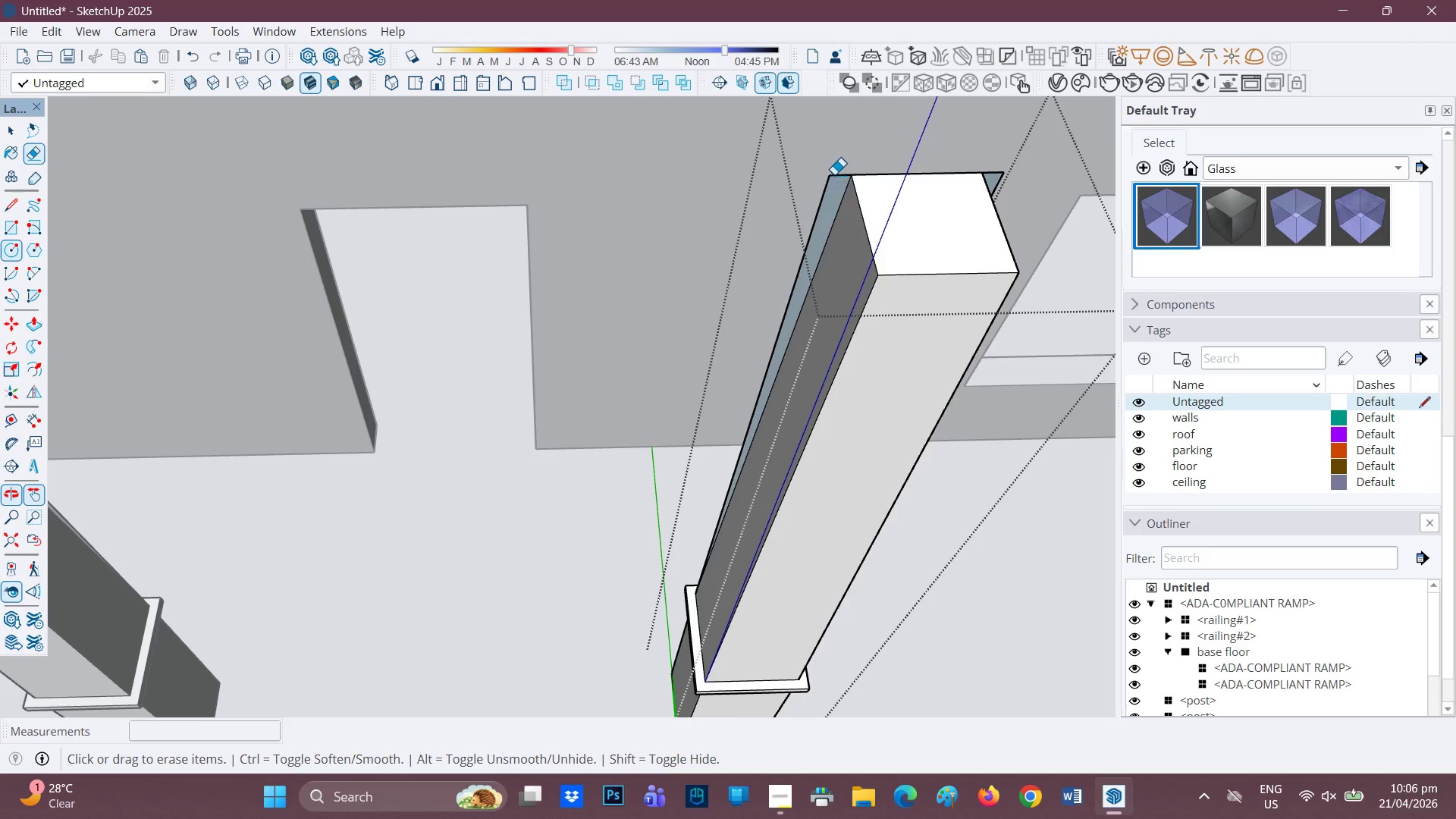 
scroll: coordinate [785, 200], scroll_direction: up, amount: 4.0
 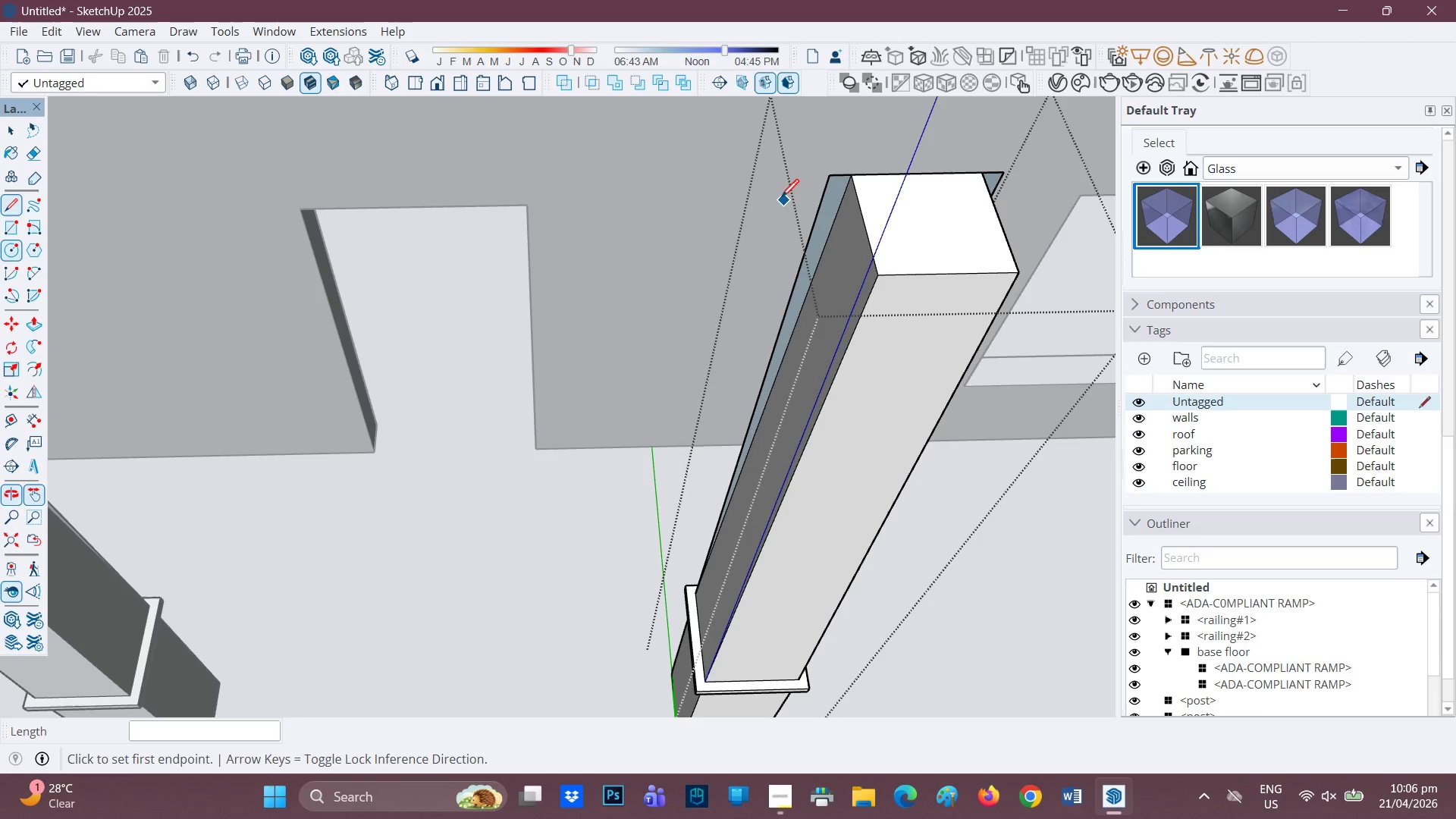 
left_click_drag(start_coordinate=[836, 172], to_coordinate=[827, 186])
 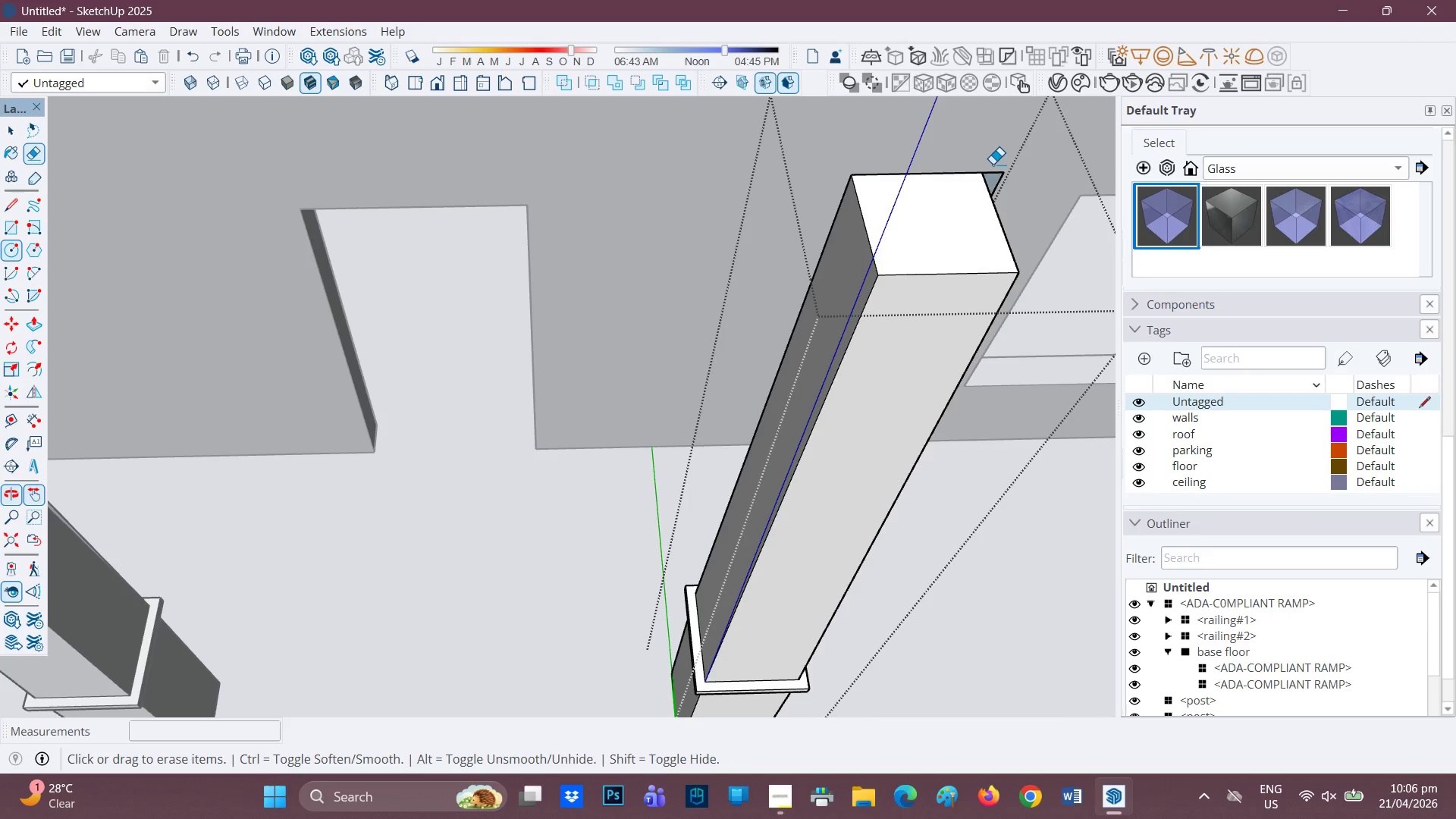 
left_click_drag(start_coordinate=[992, 164], to_coordinate=[1007, 179])
 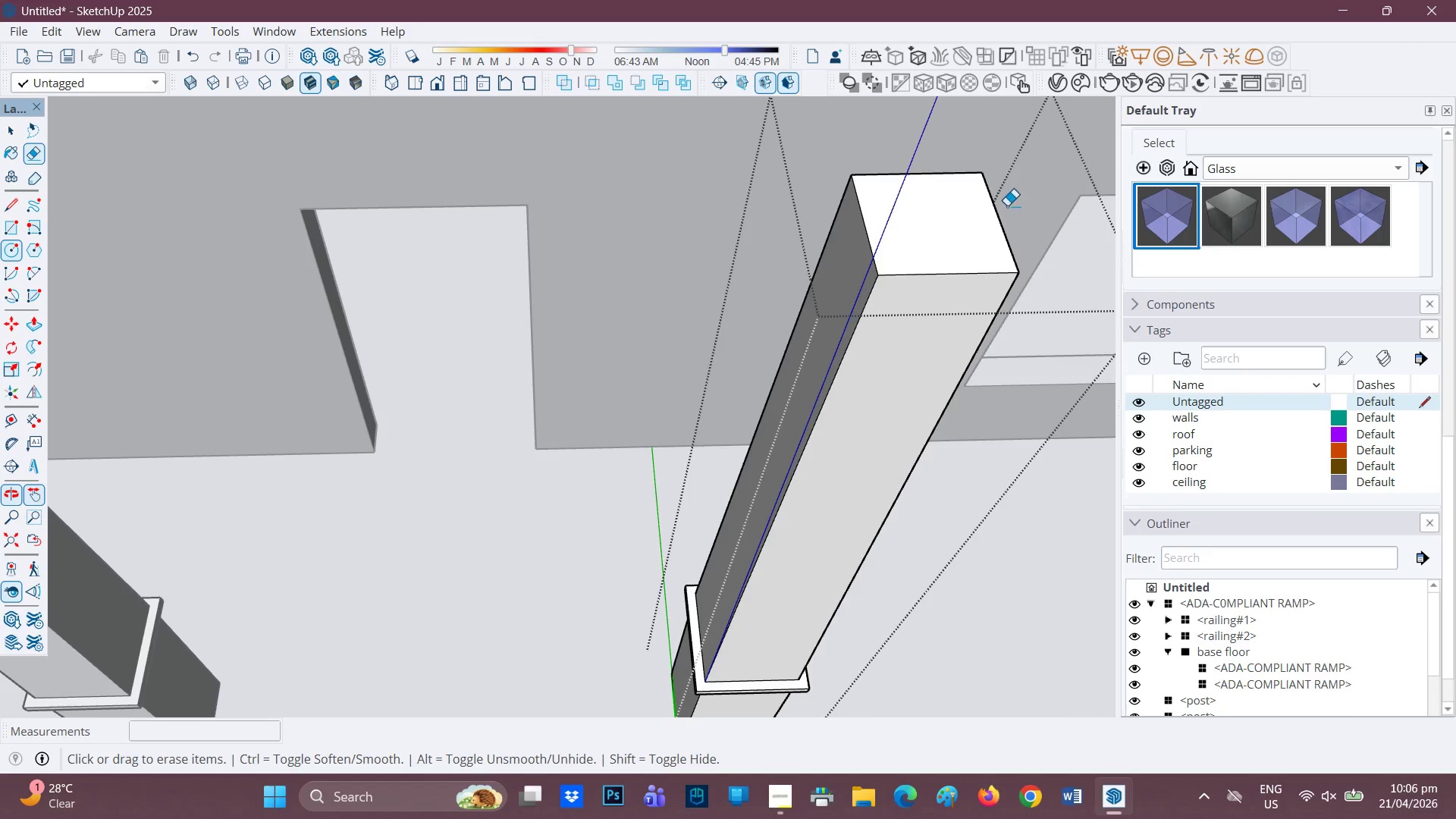 
scroll: coordinate [682, 353], scroll_direction: down, amount: 29.0
 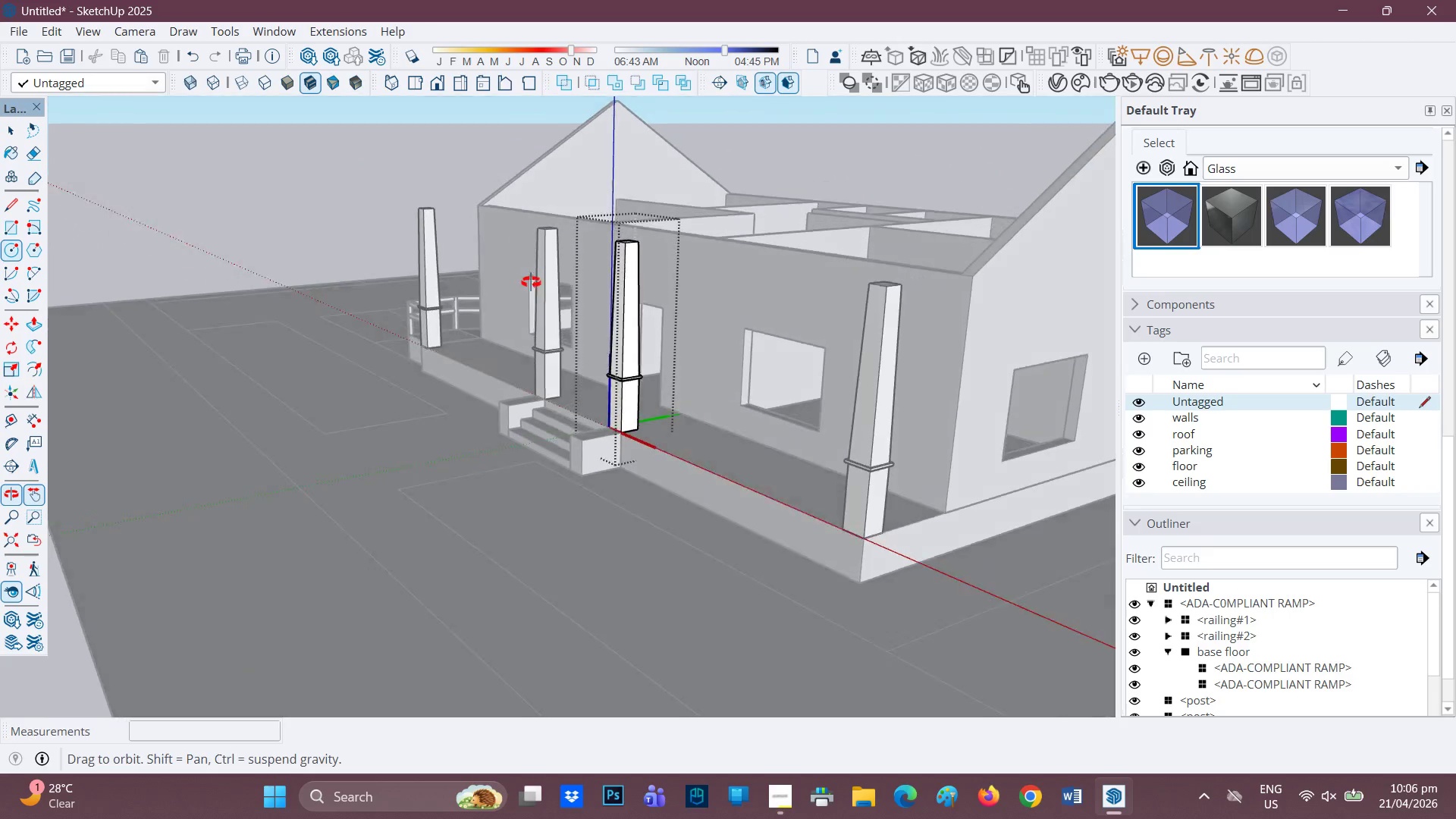 
key(Space)
 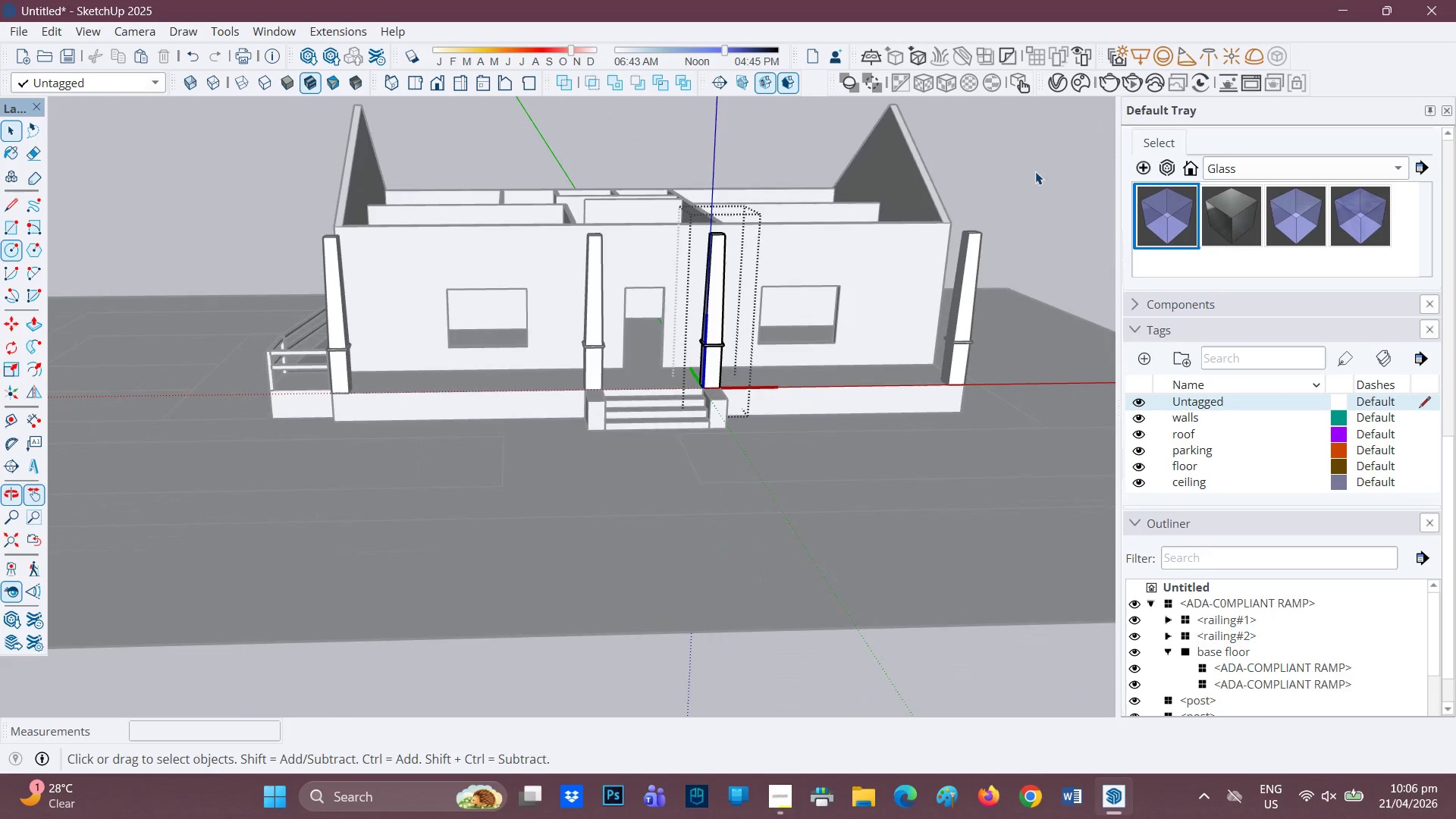 
scroll: coordinate [934, 278], scroll_direction: down, amount: 1.0
 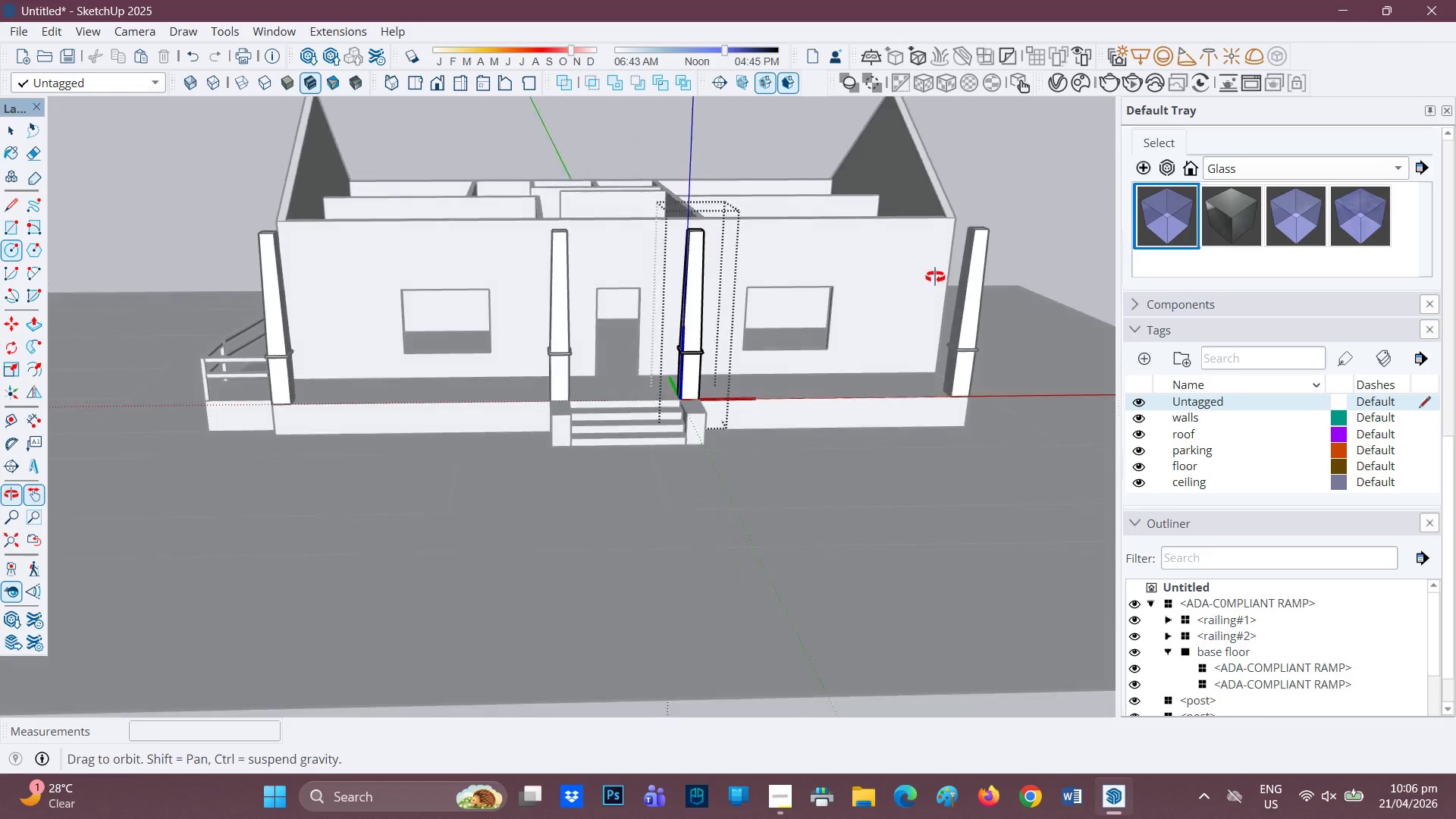 
left_click([1035, 171])
 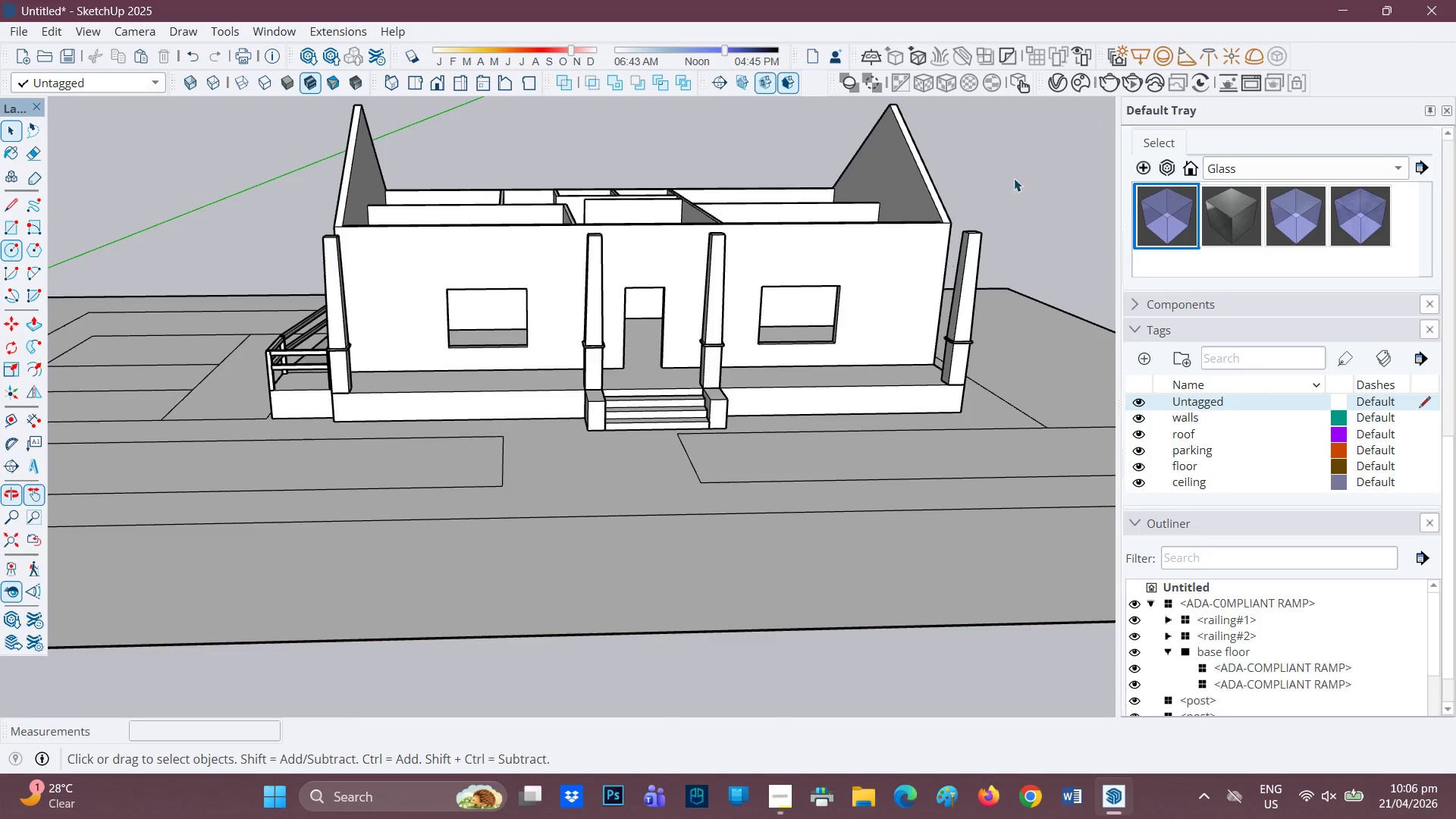 
scroll: coordinate [795, 246], scroll_direction: up, amount: 2.0
 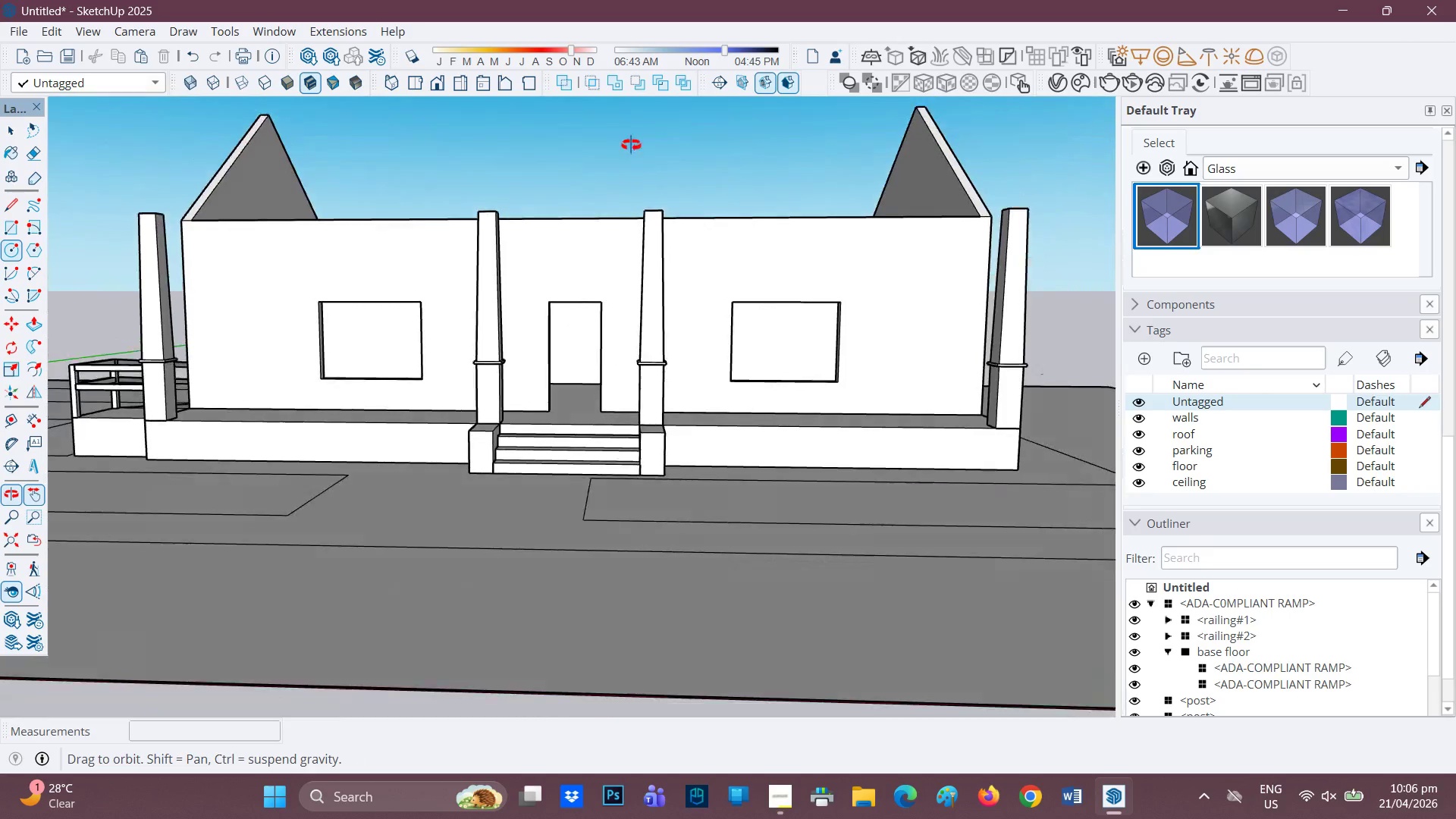 
wait(9.99)
 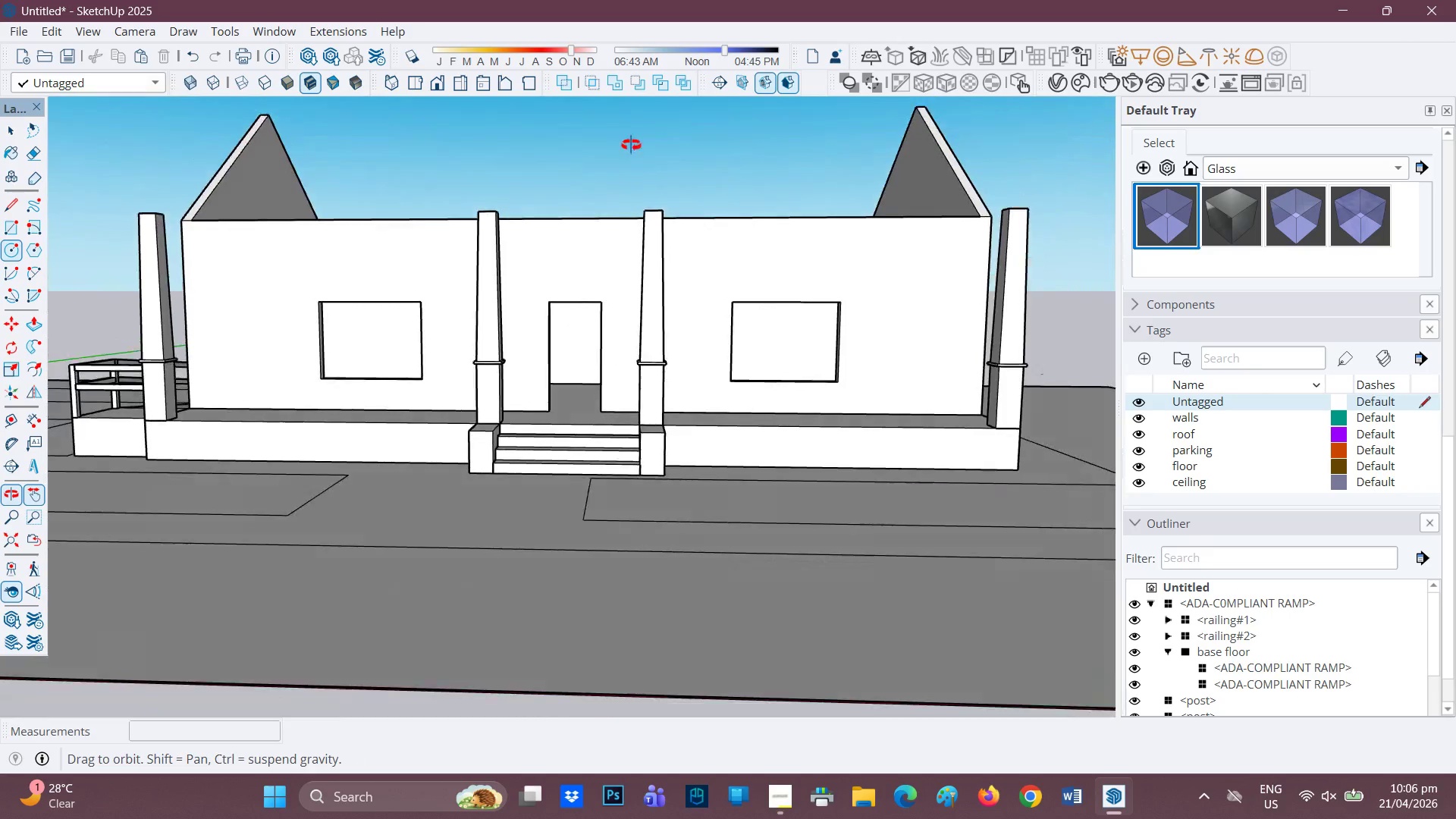 
scroll: coordinate [541, 210], scroll_direction: up, amount: 1.0
 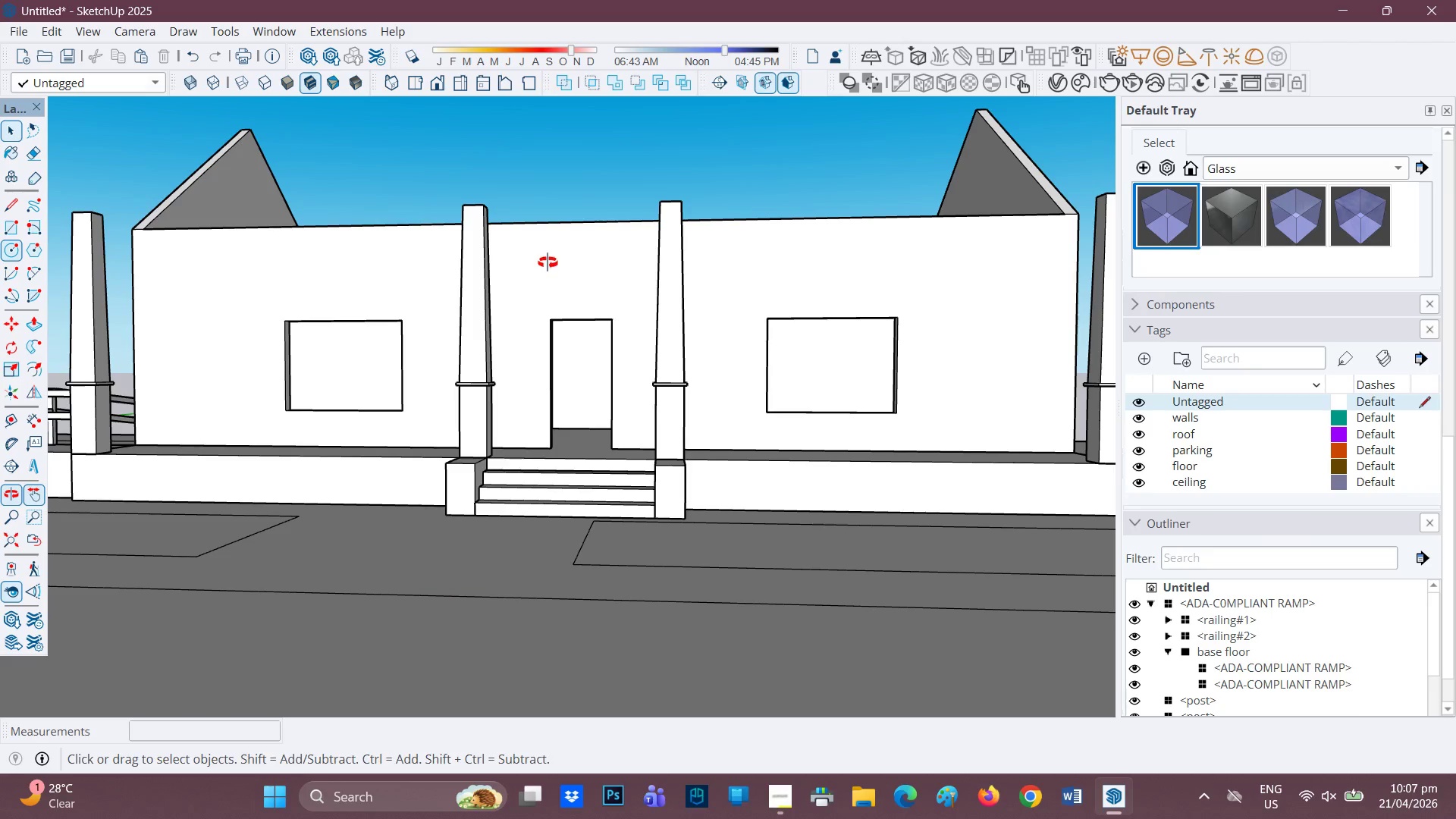 
key(Space)
 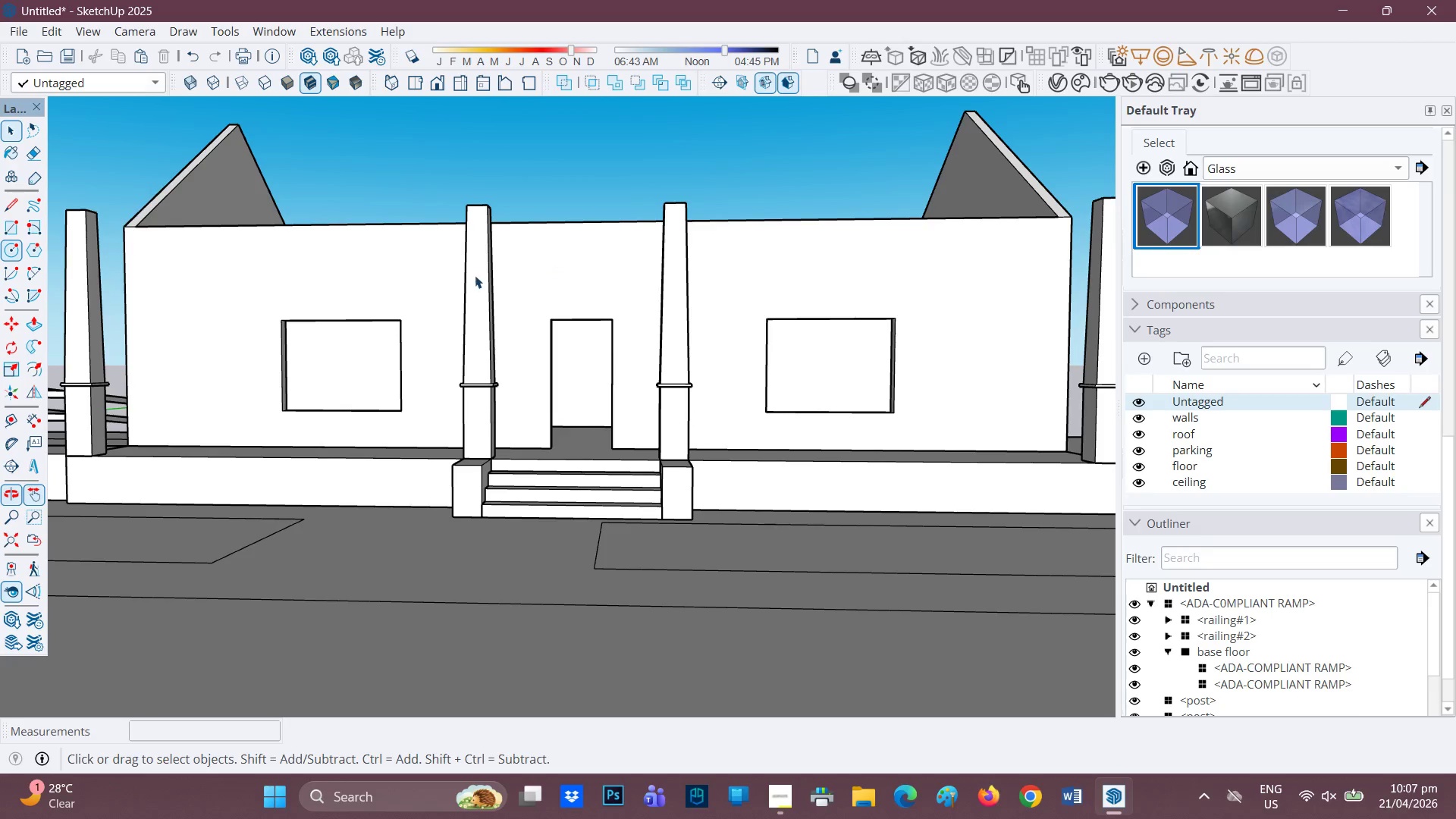 
left_click([475, 275])
 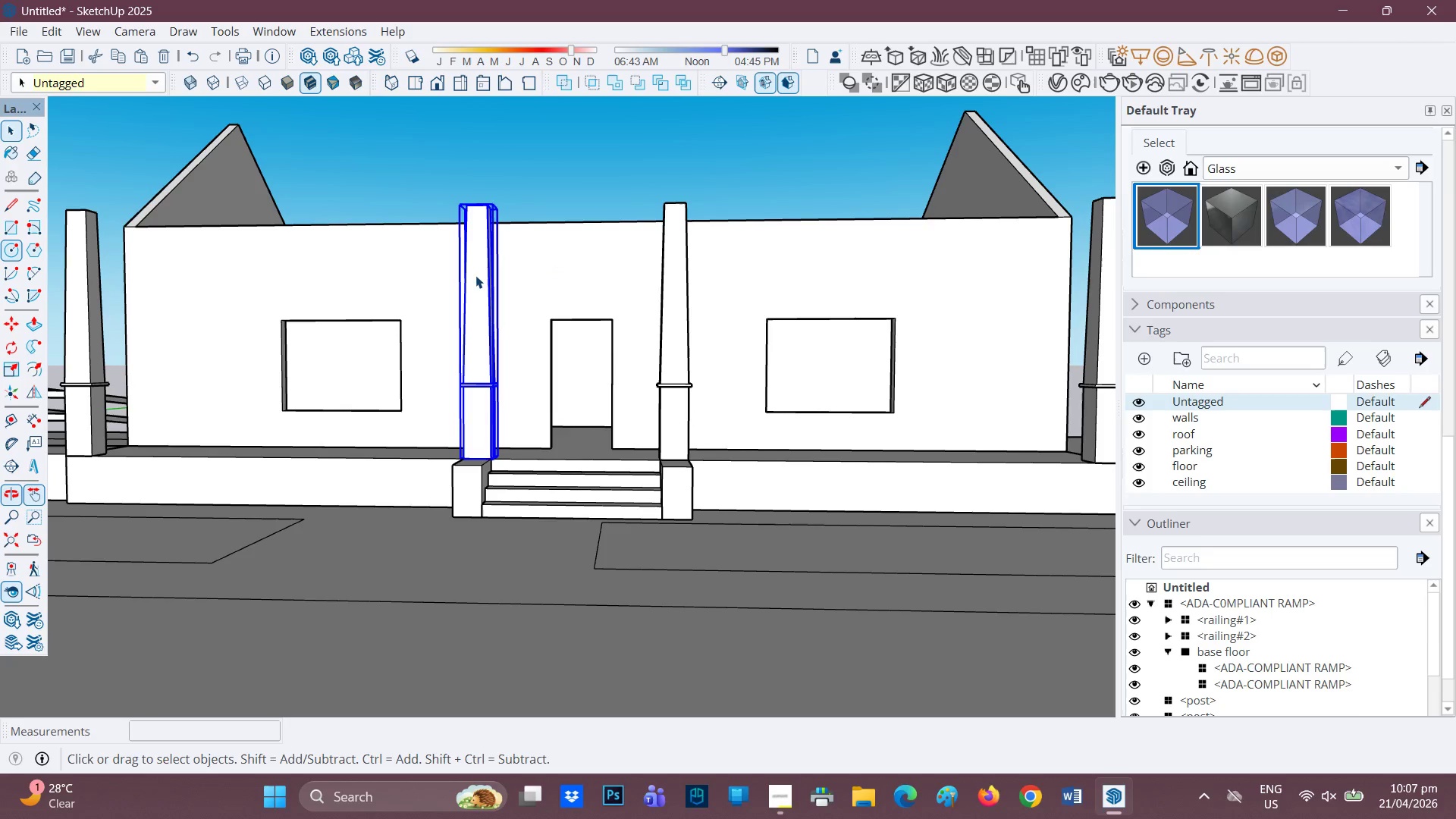 
left_click([479, 277])
 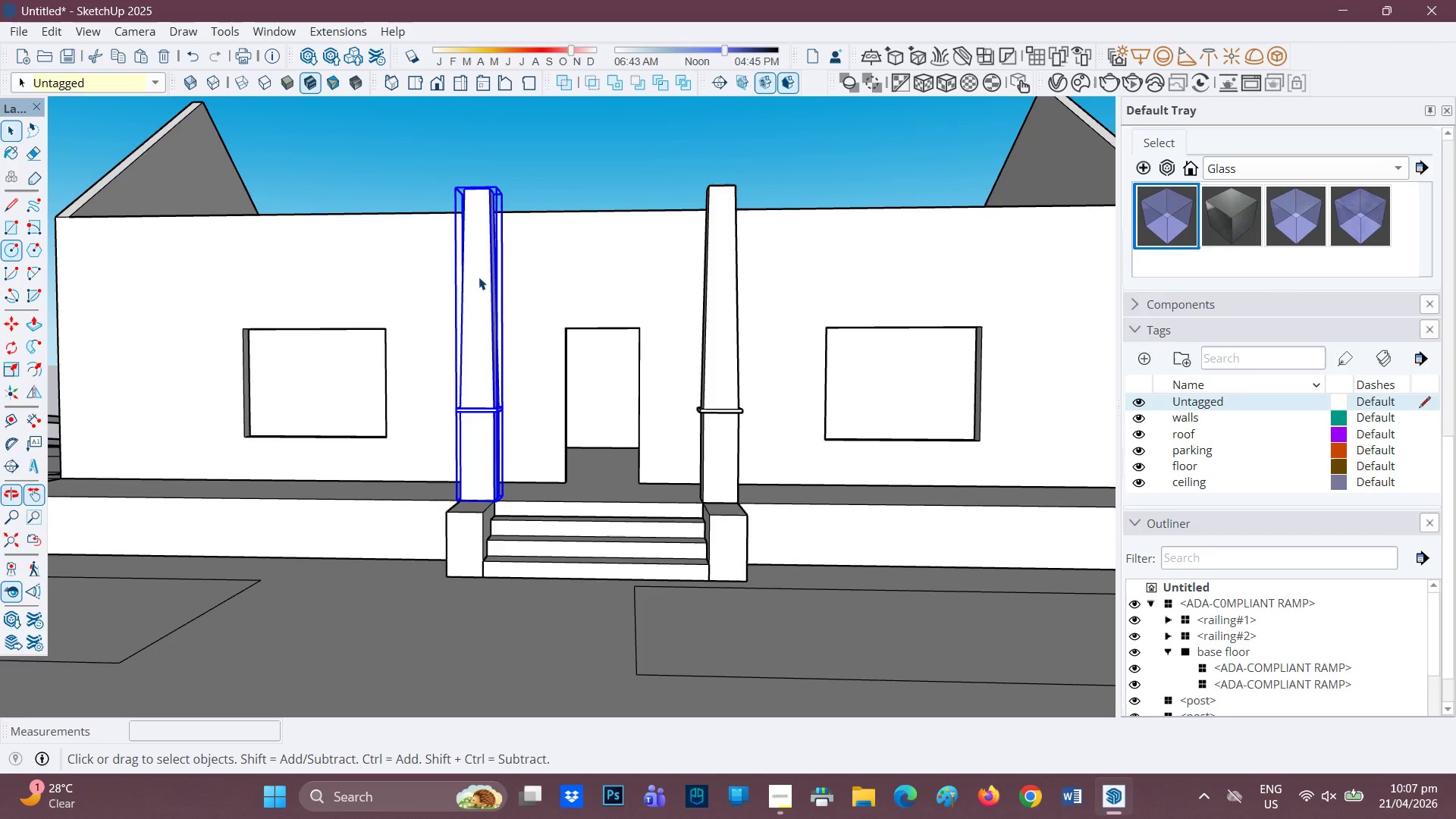 
scroll: coordinate [477, 277], scroll_direction: up, amount: 2.0
 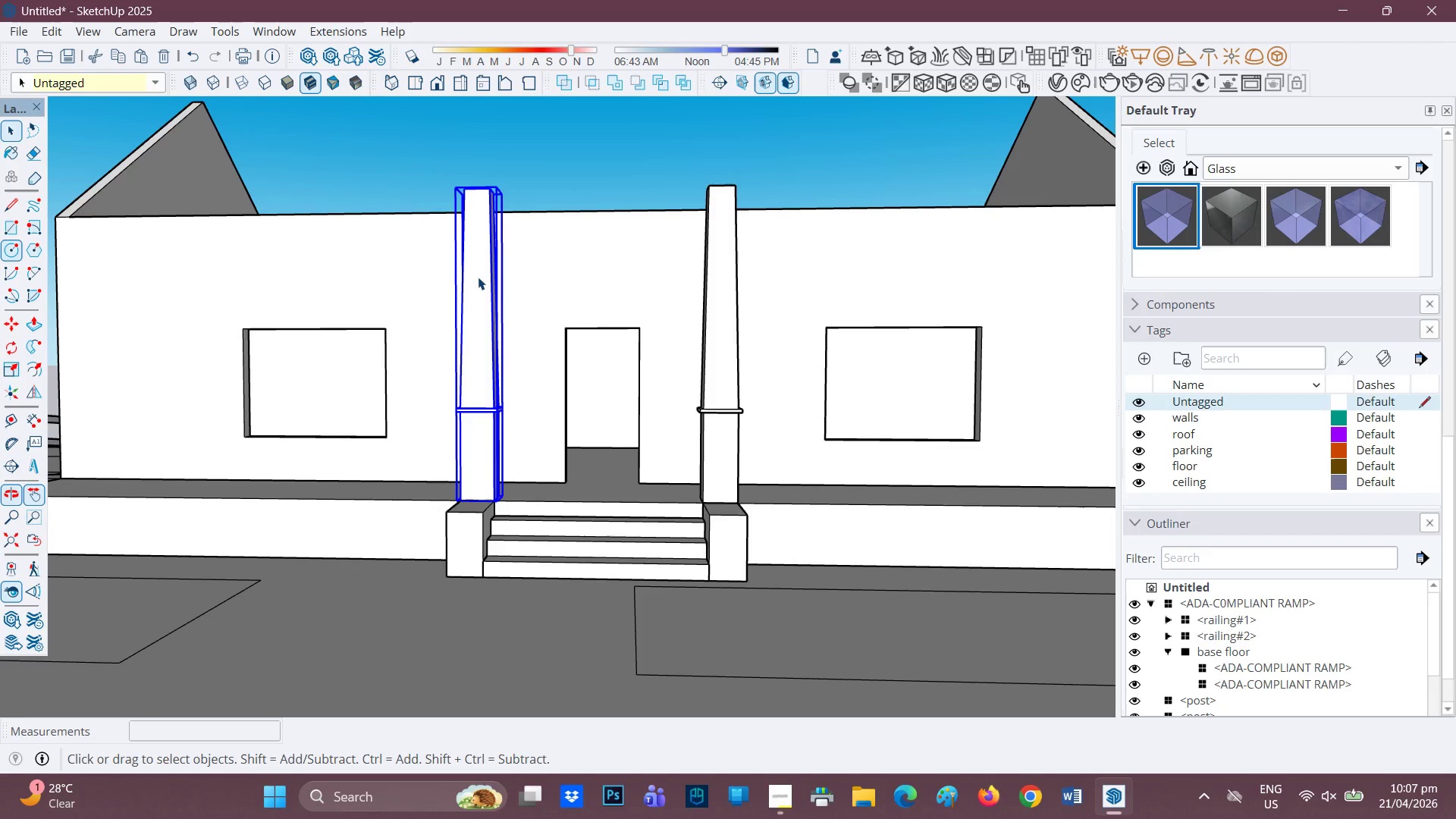 
double_click([479, 277])
 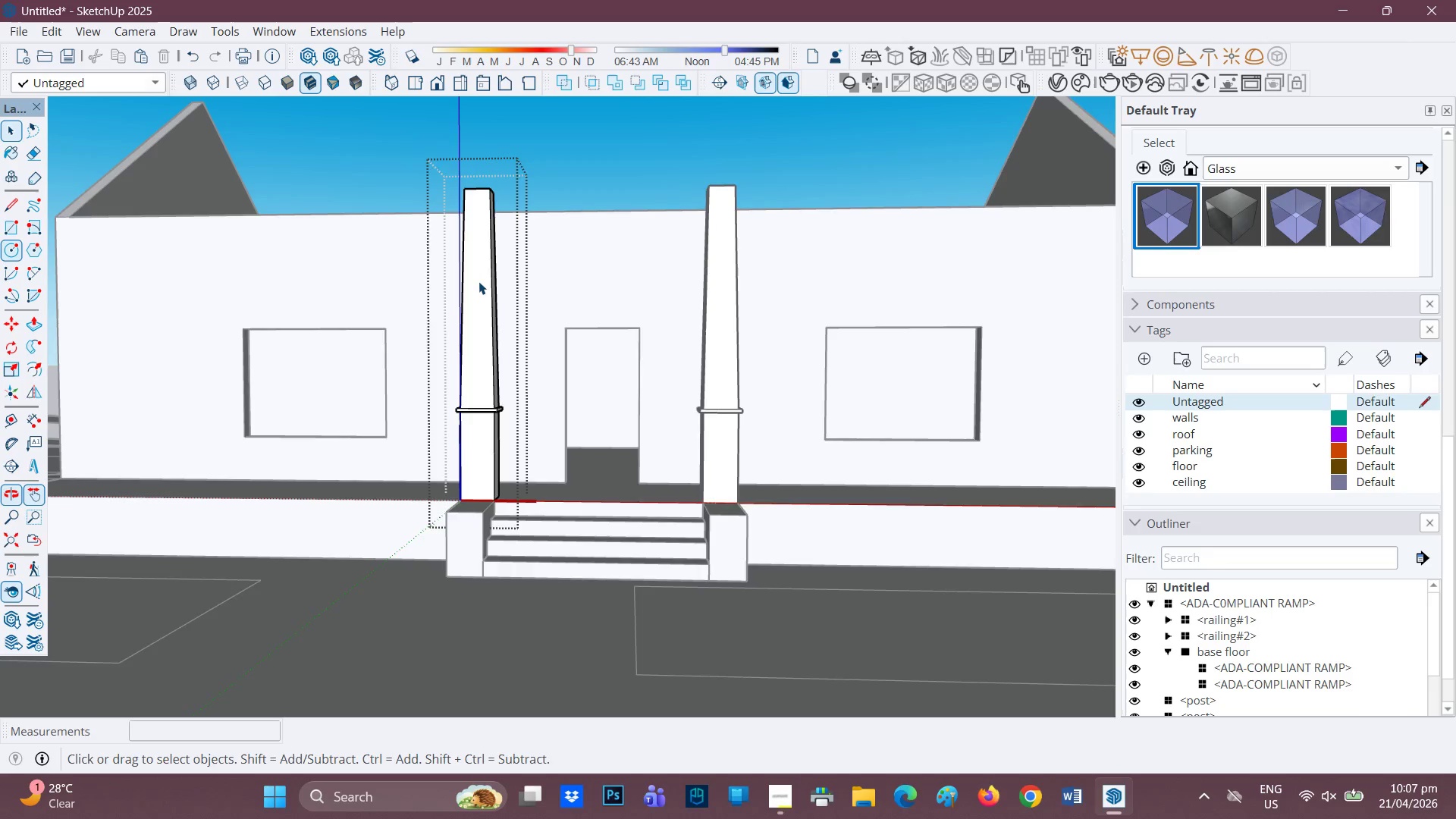 
scroll: coordinate [478, 284], scroll_direction: up, amount: 1.0
 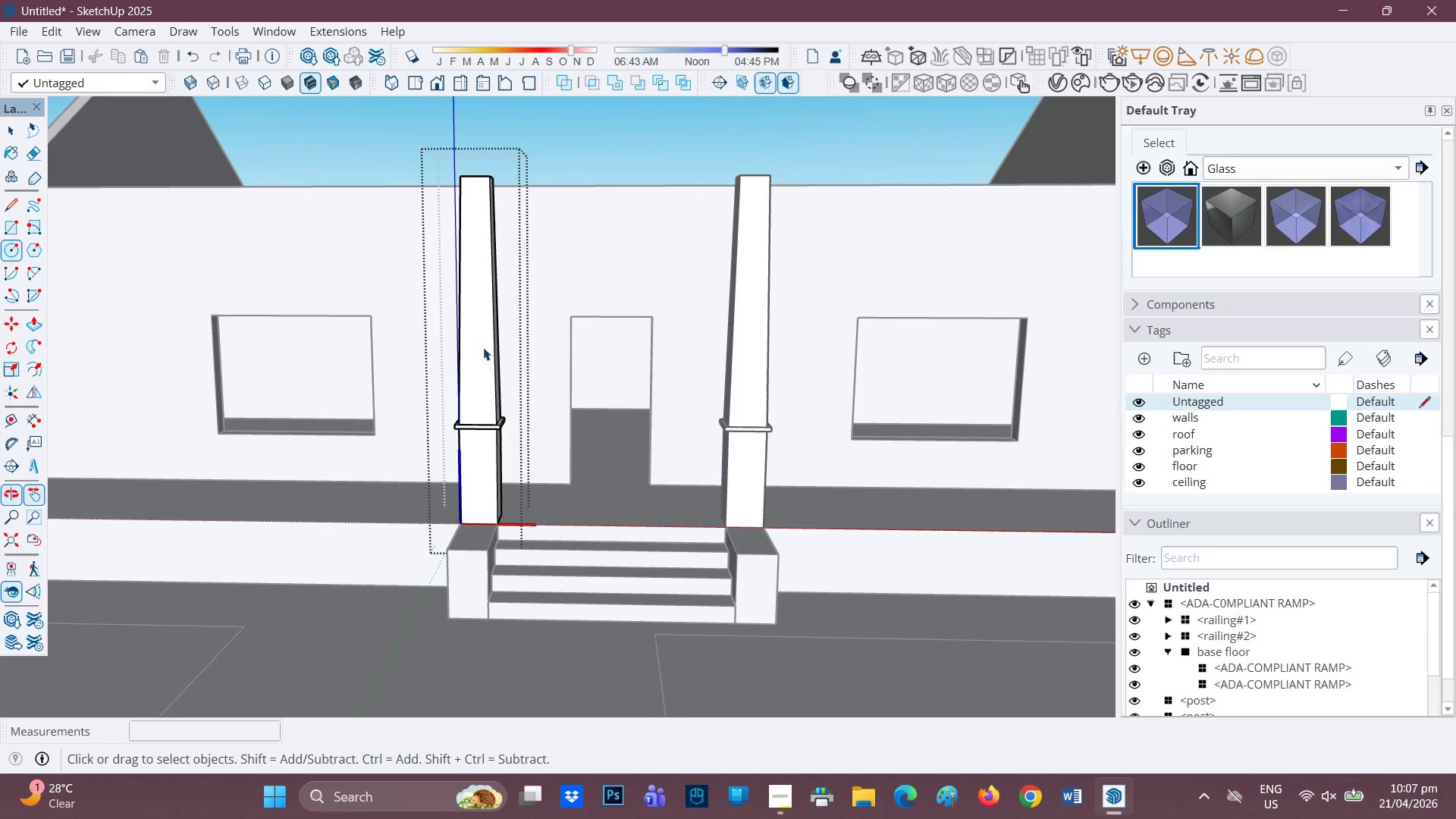 
key(F)
 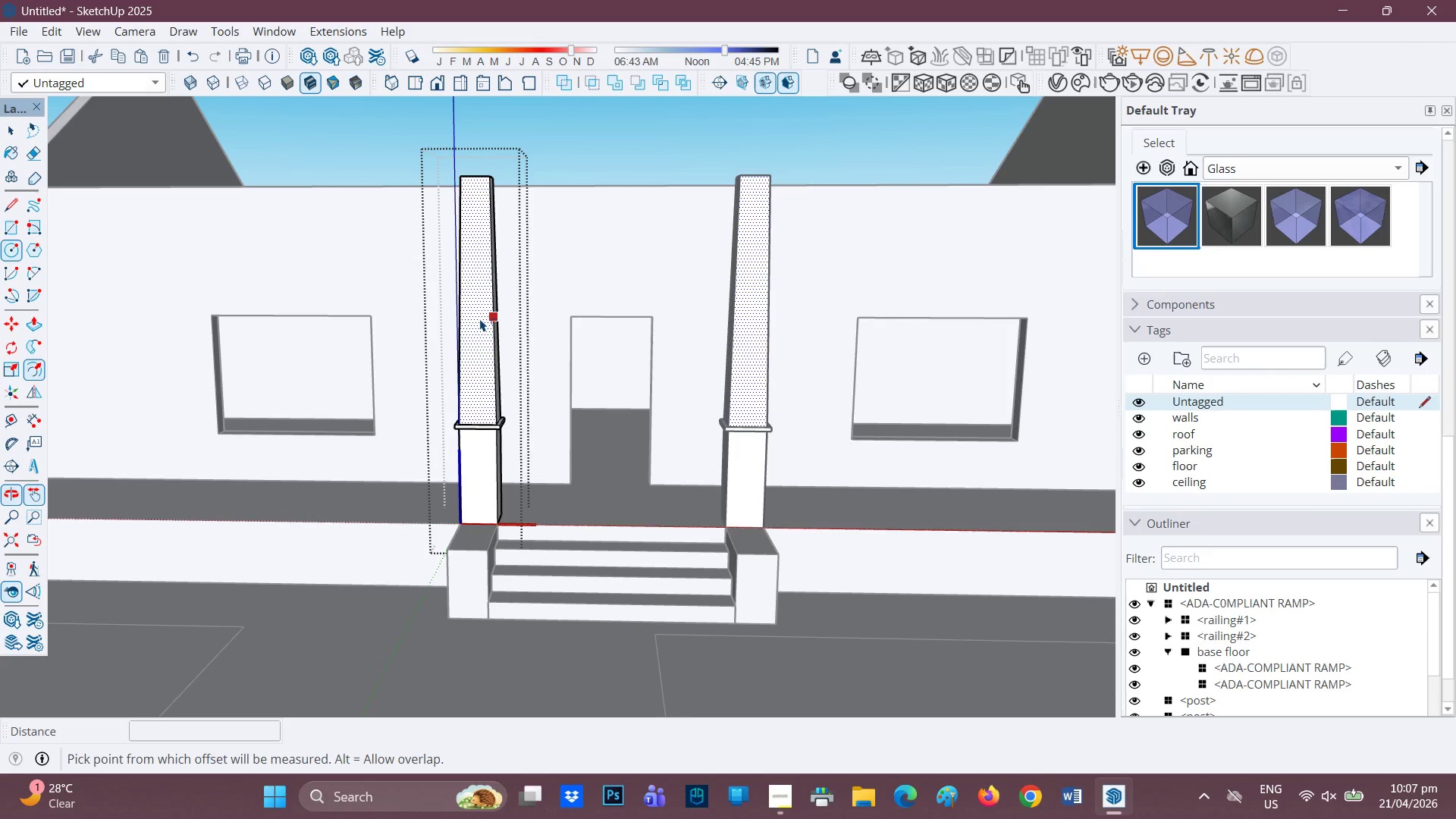 
left_click([480, 318])
 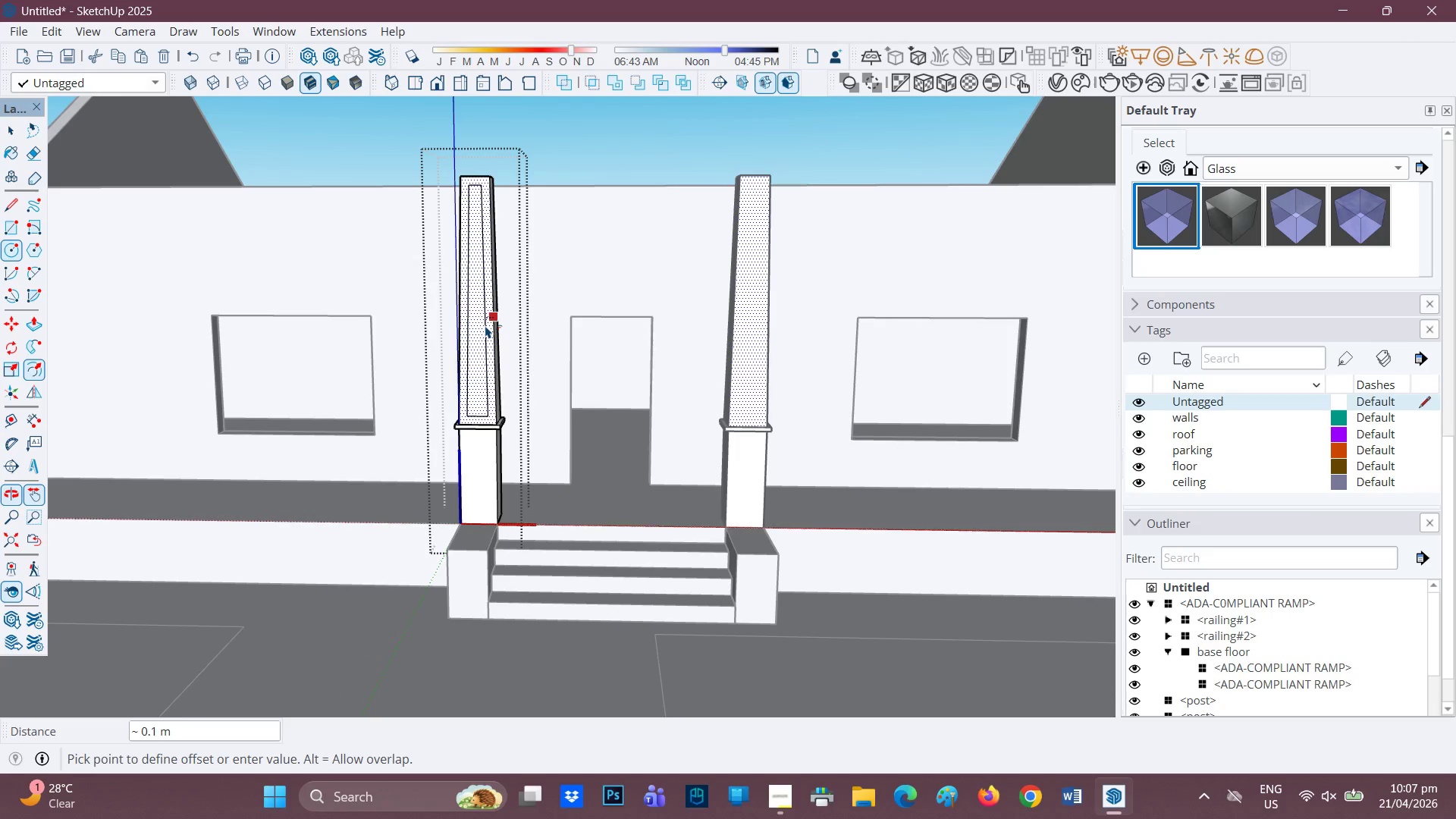 
left_click([485, 325])
 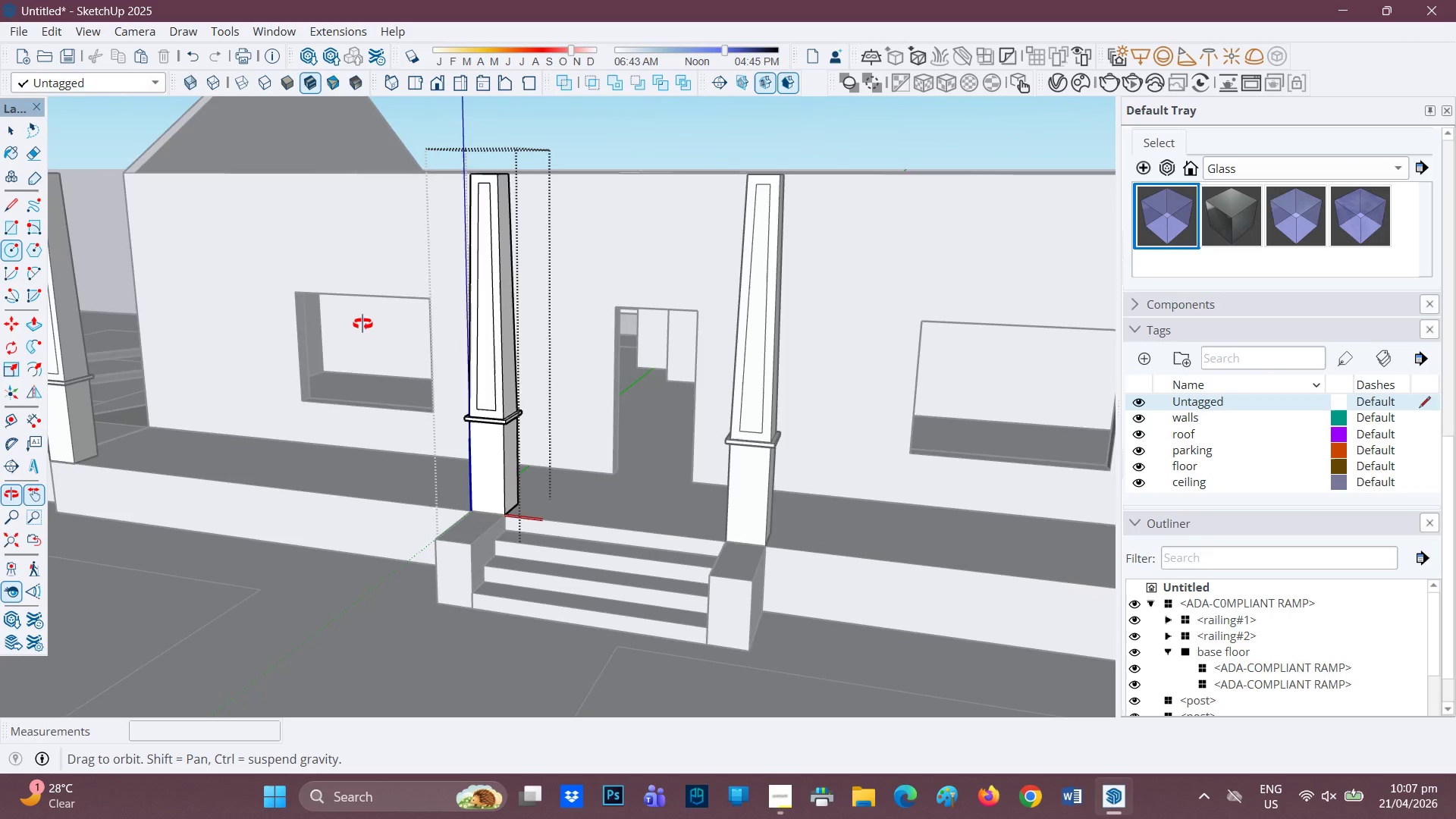 
key(Control+Z)
 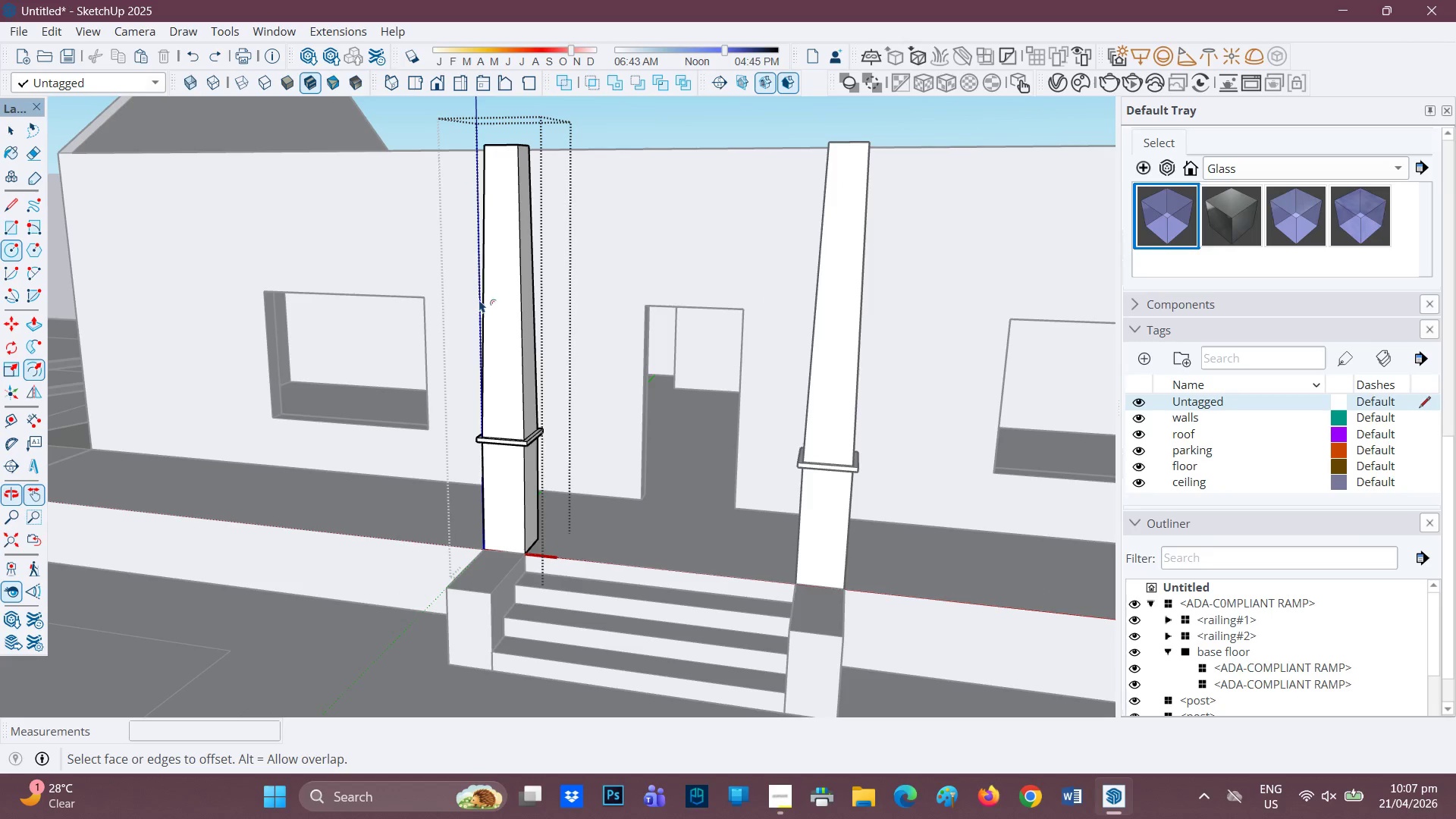 
scroll: coordinate [485, 300], scroll_direction: up, amount: 2.0
 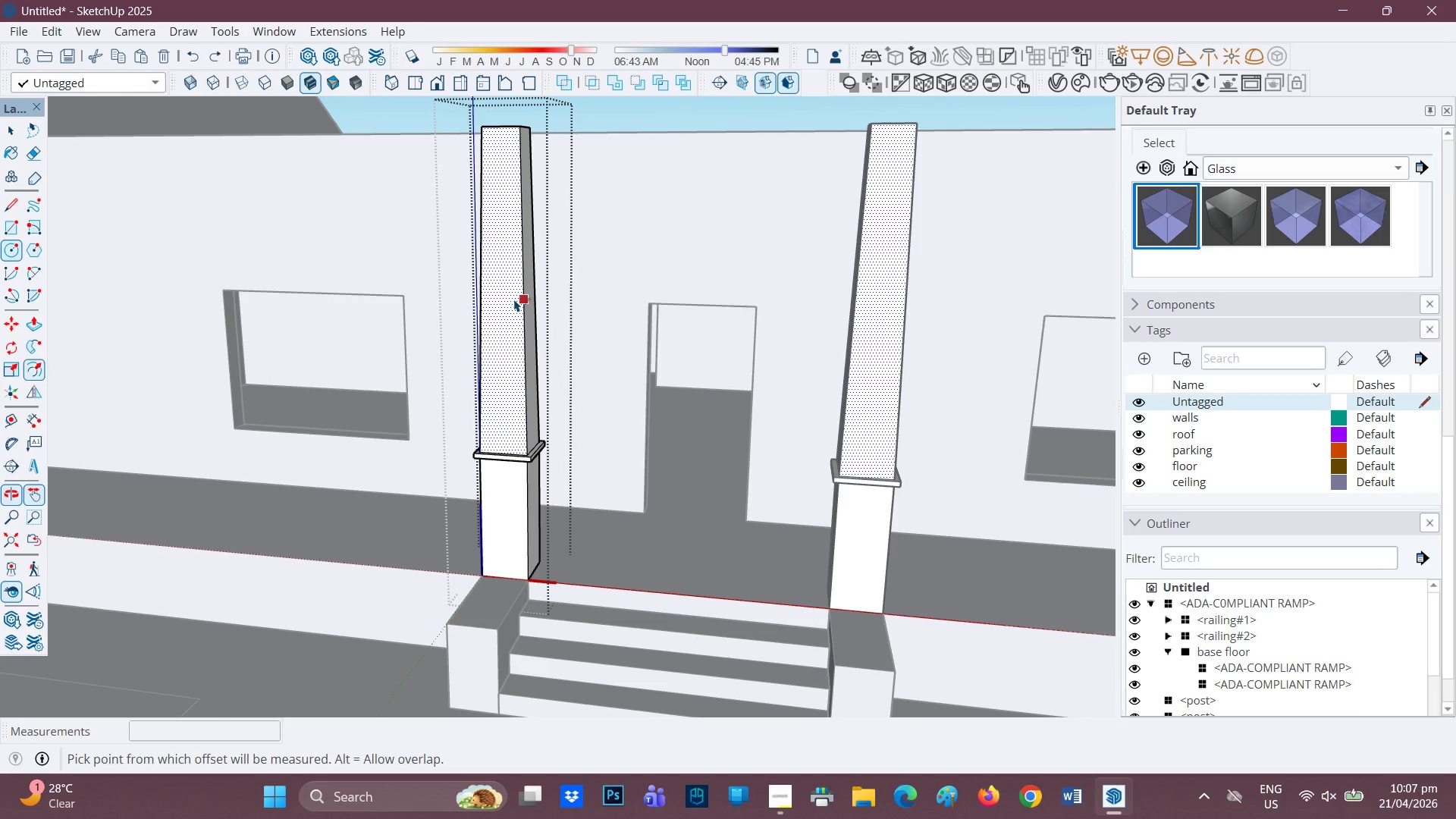 
left_click([513, 296])
 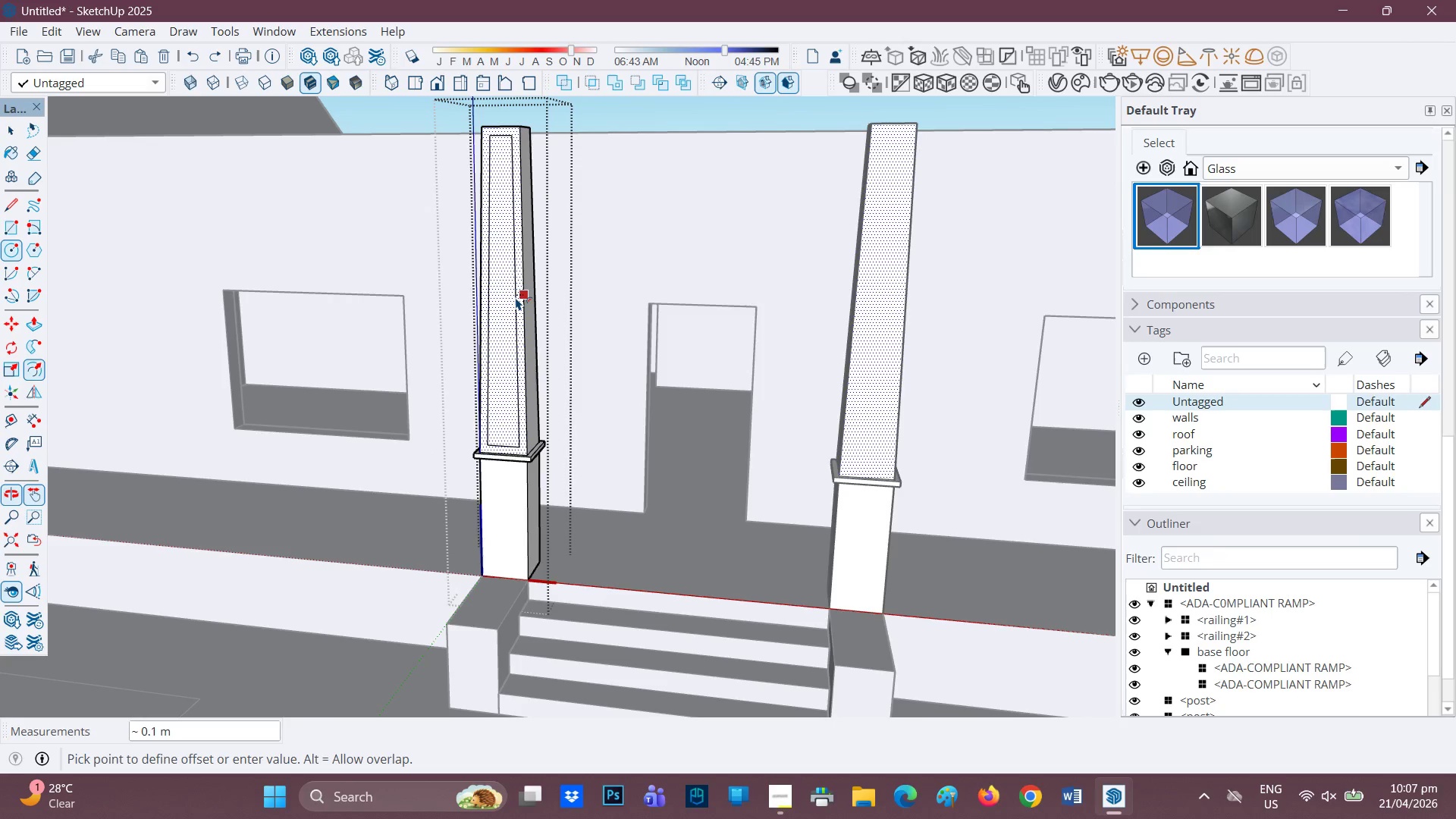 
key(Minus)
 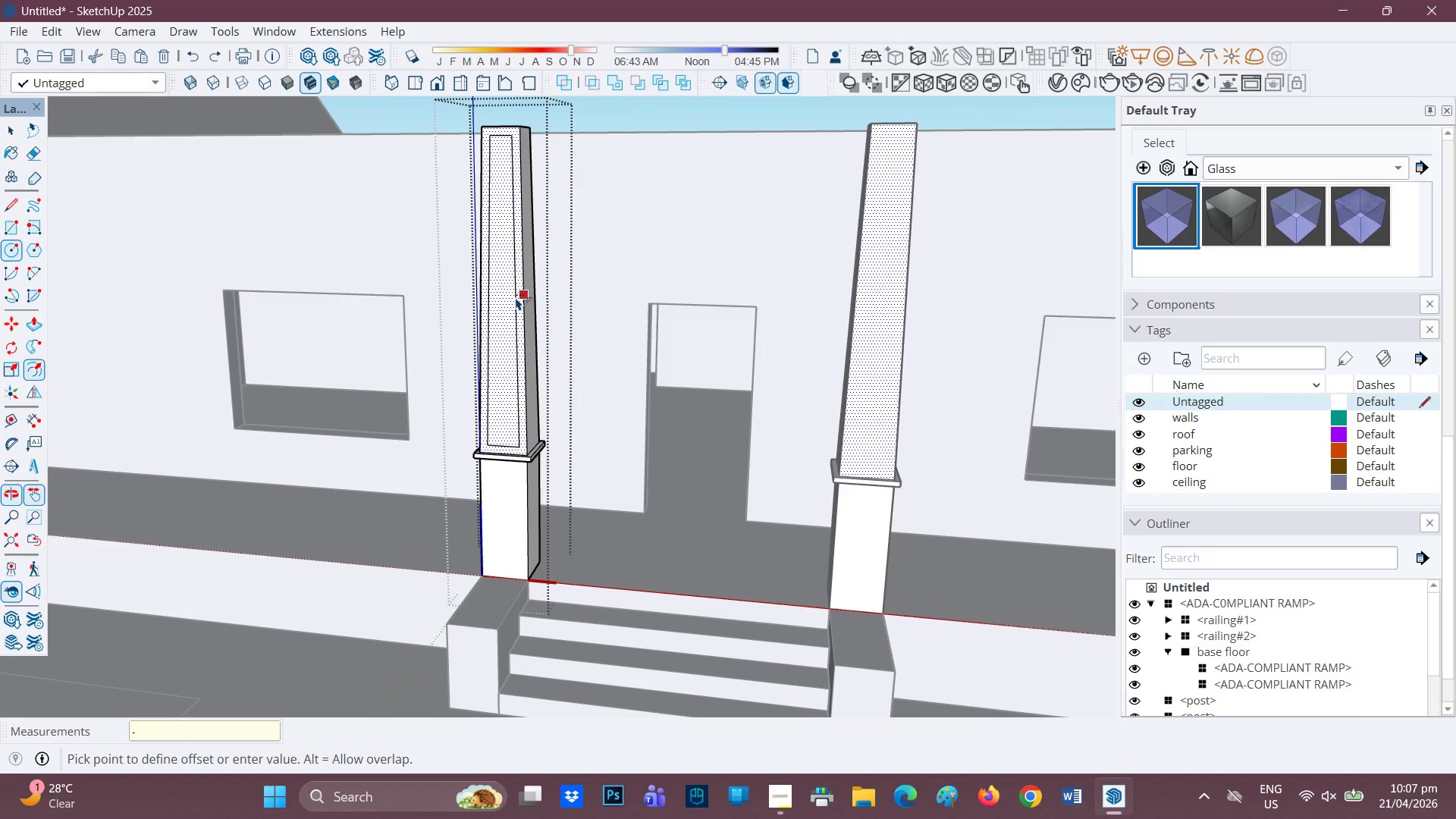 
key(Period)
 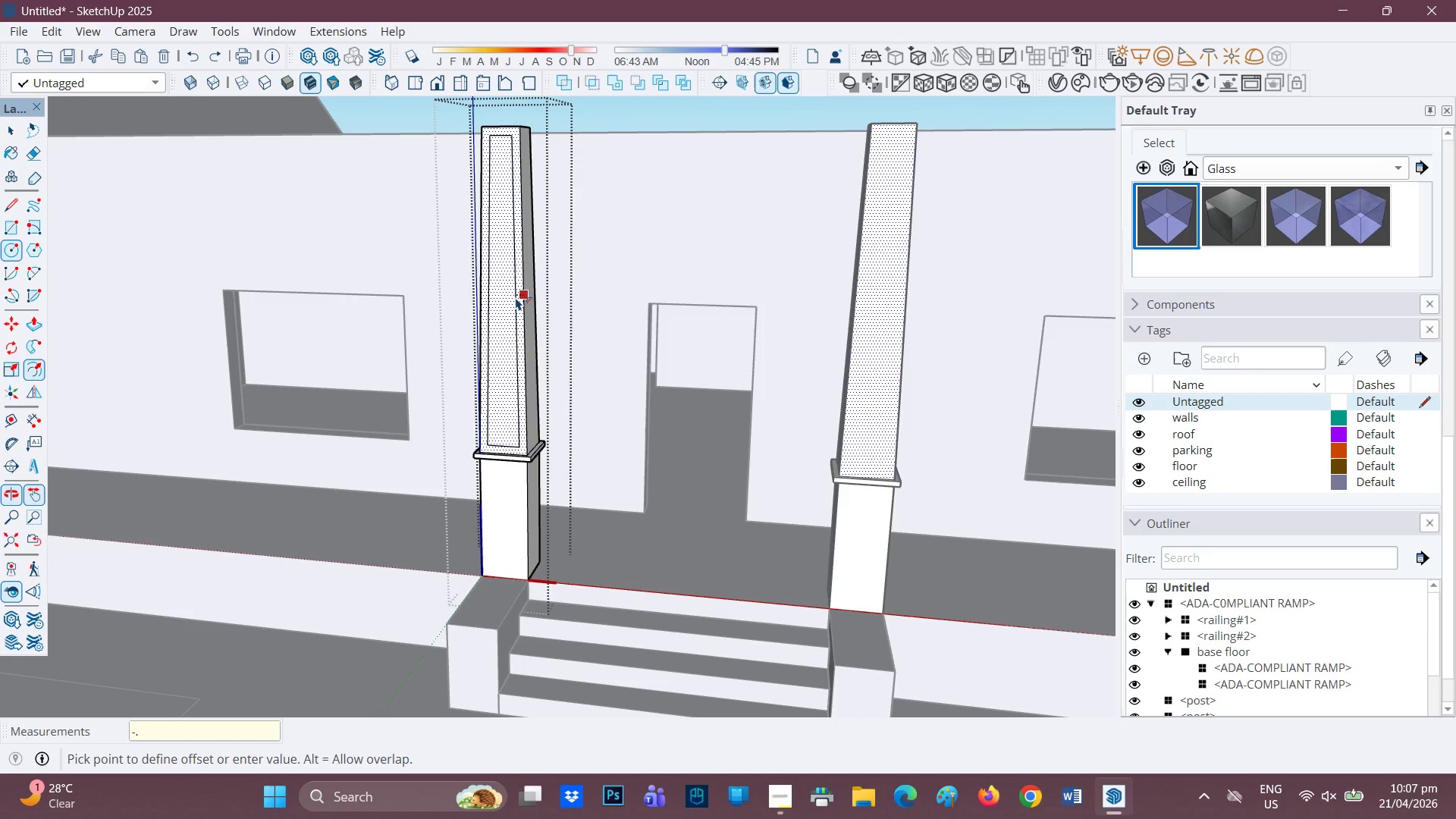 
key(2)
 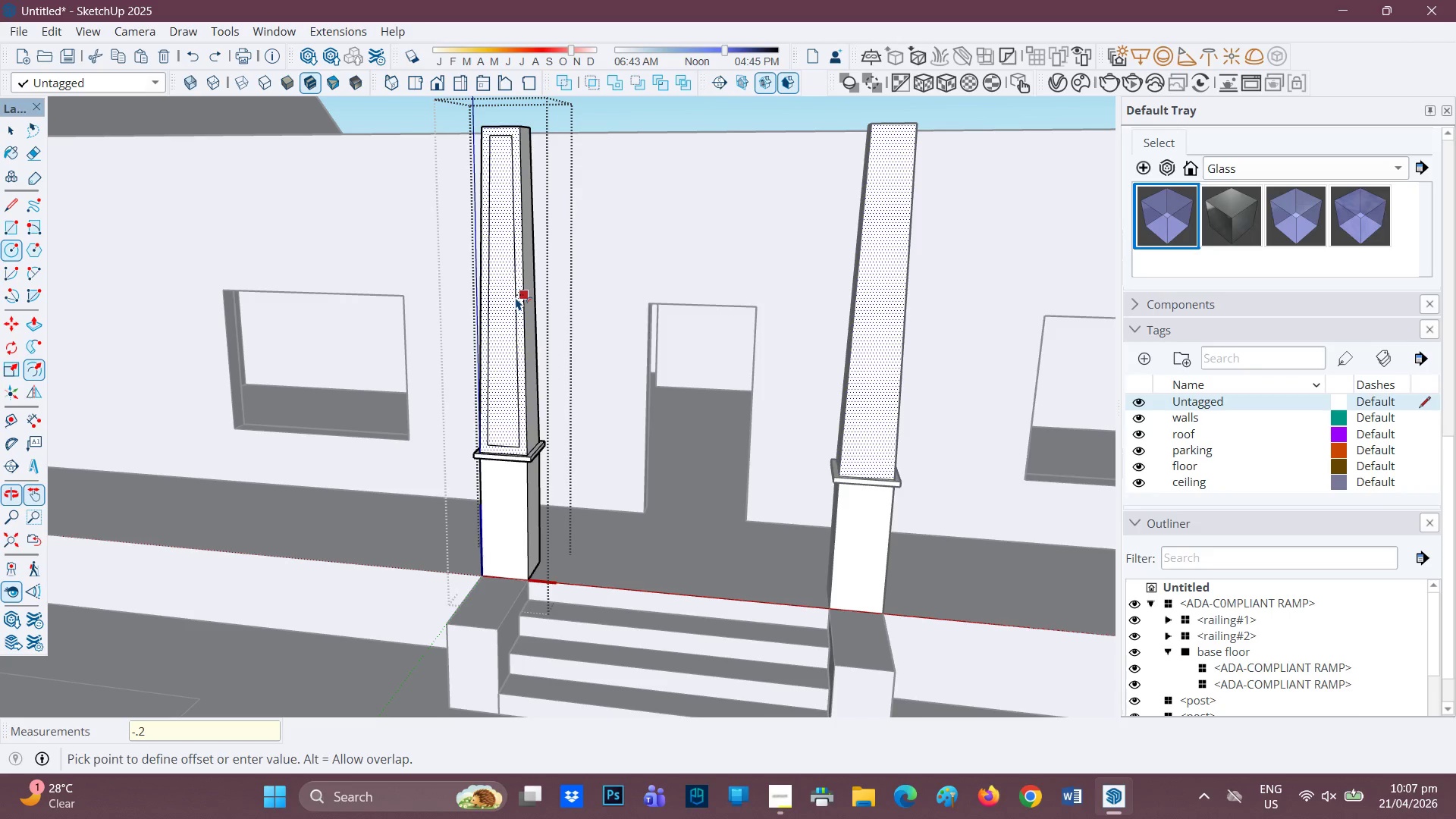 
key(Enter)
 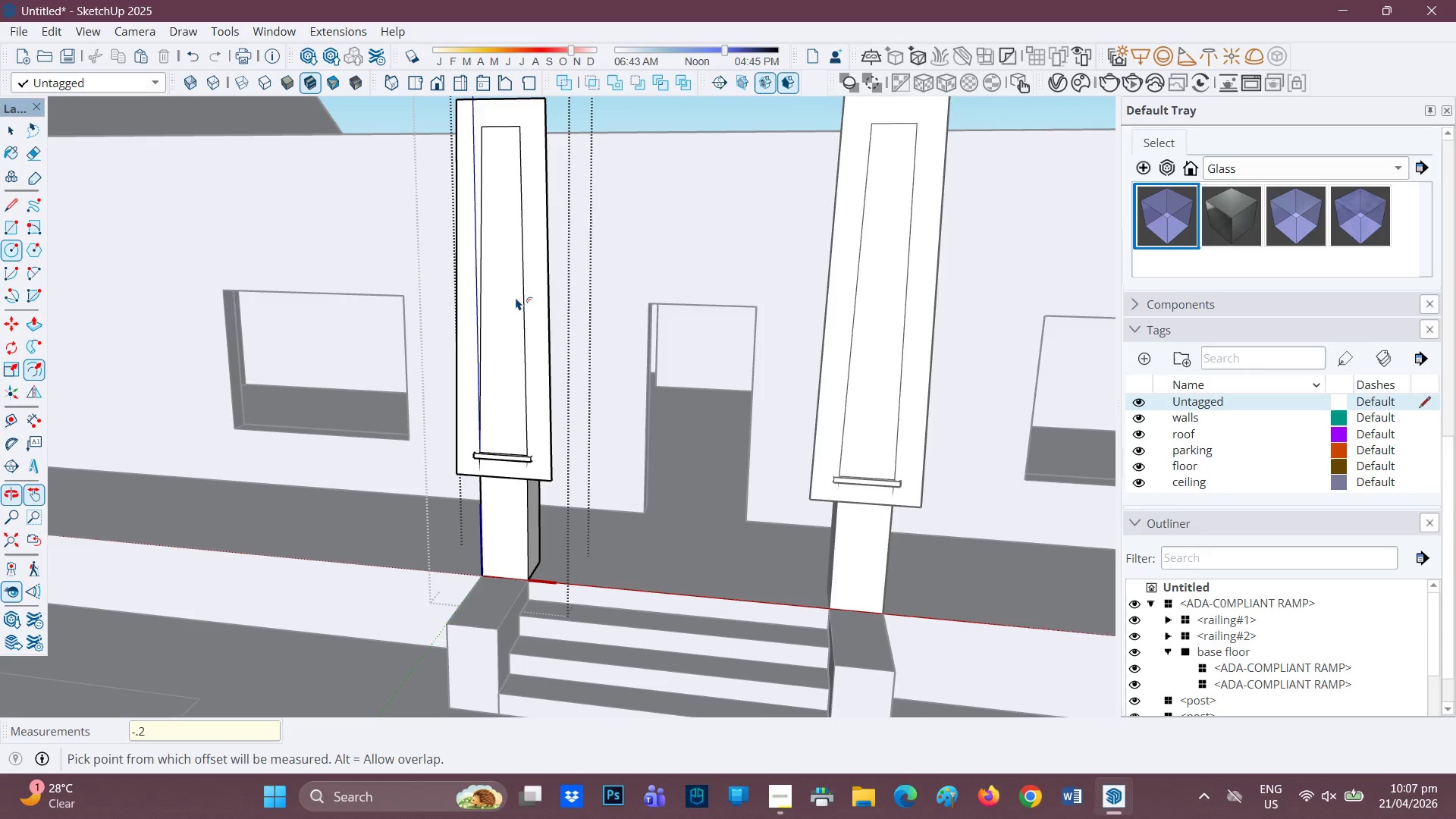 
key(Control+Z)
 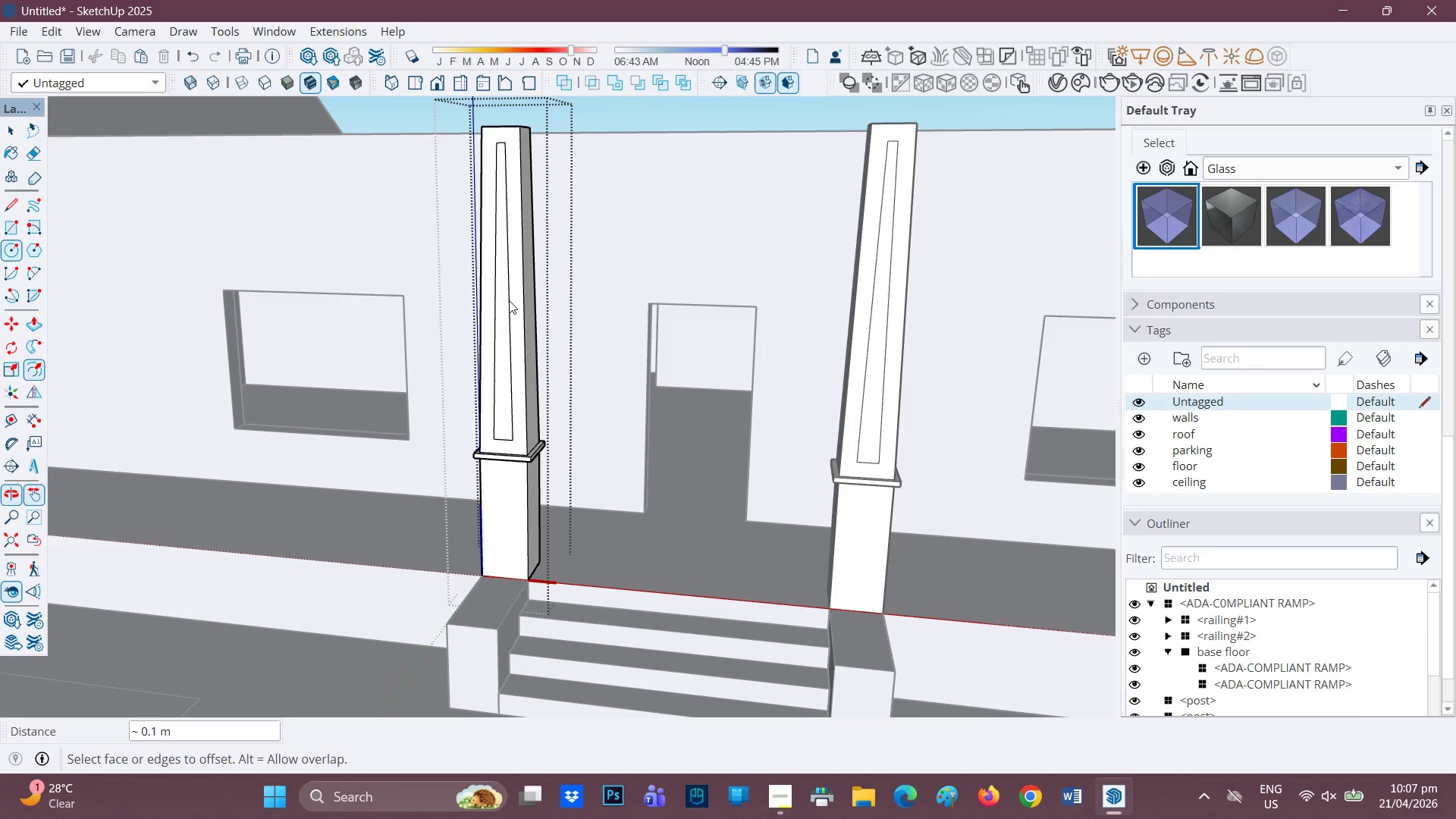 
left_click([509, 300])
 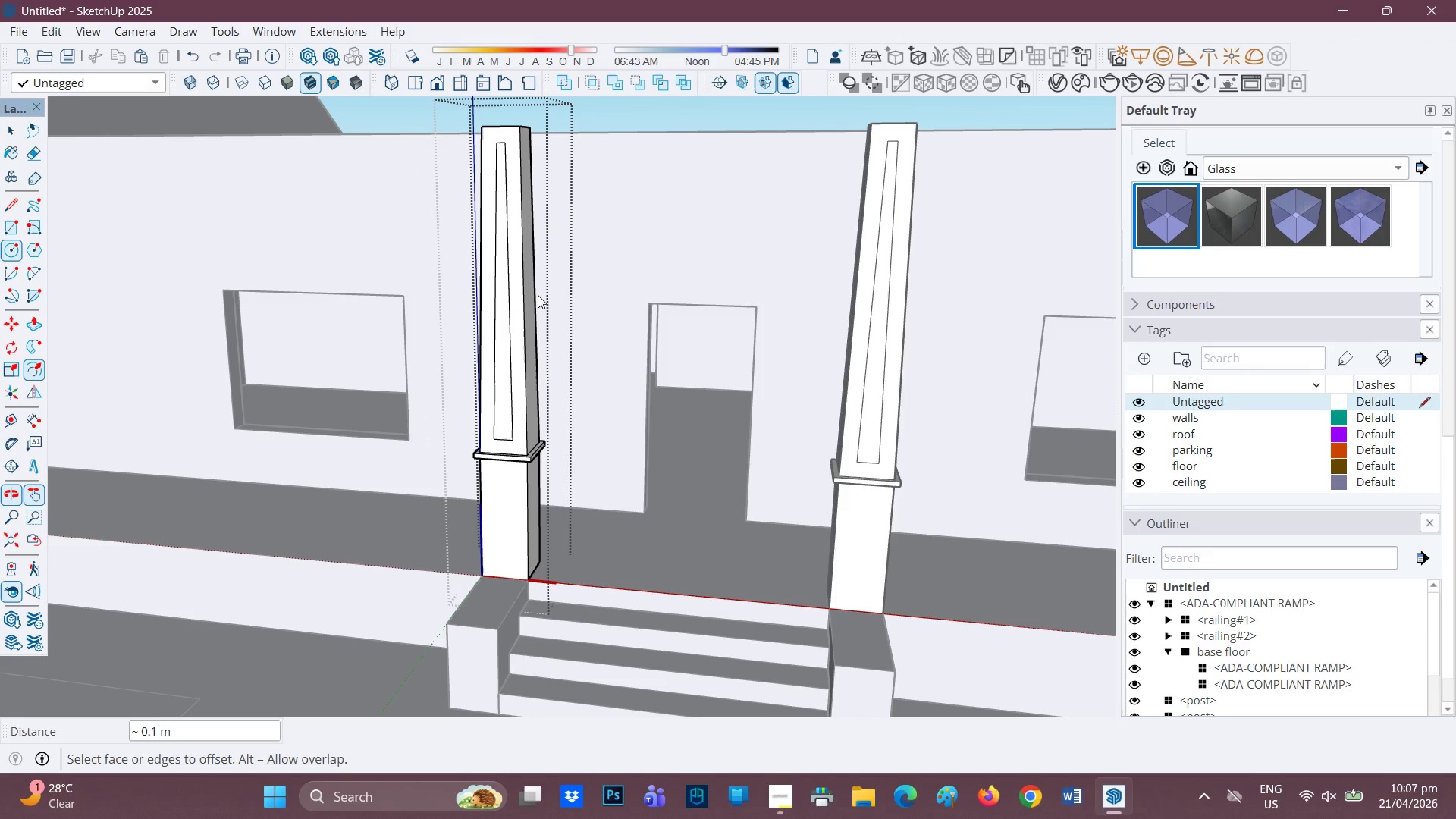 
scroll: coordinate [558, 304], scroll_direction: down, amount: 2.0
 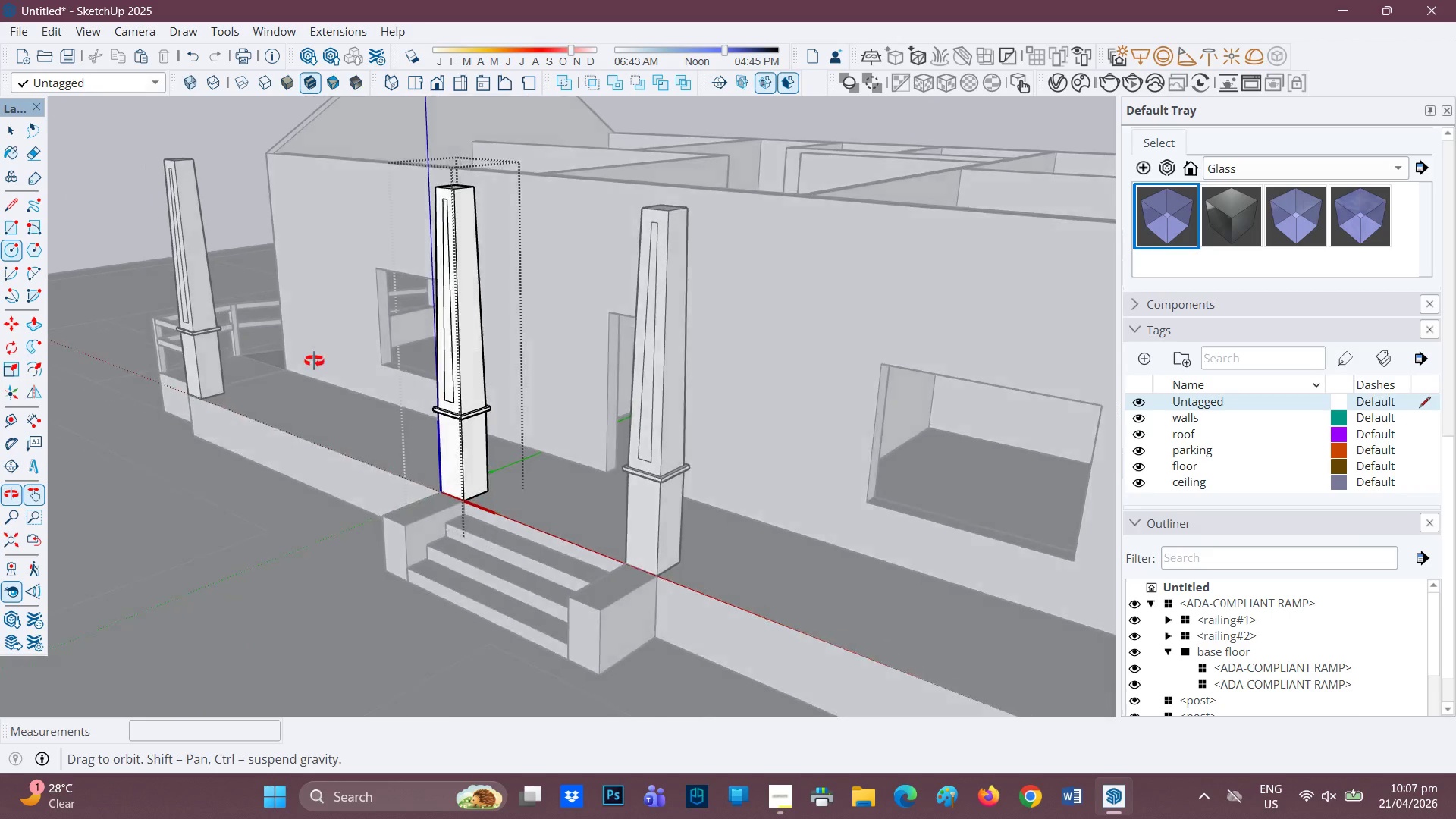 
scroll: coordinate [450, 316], scroll_direction: up, amount: 3.0
 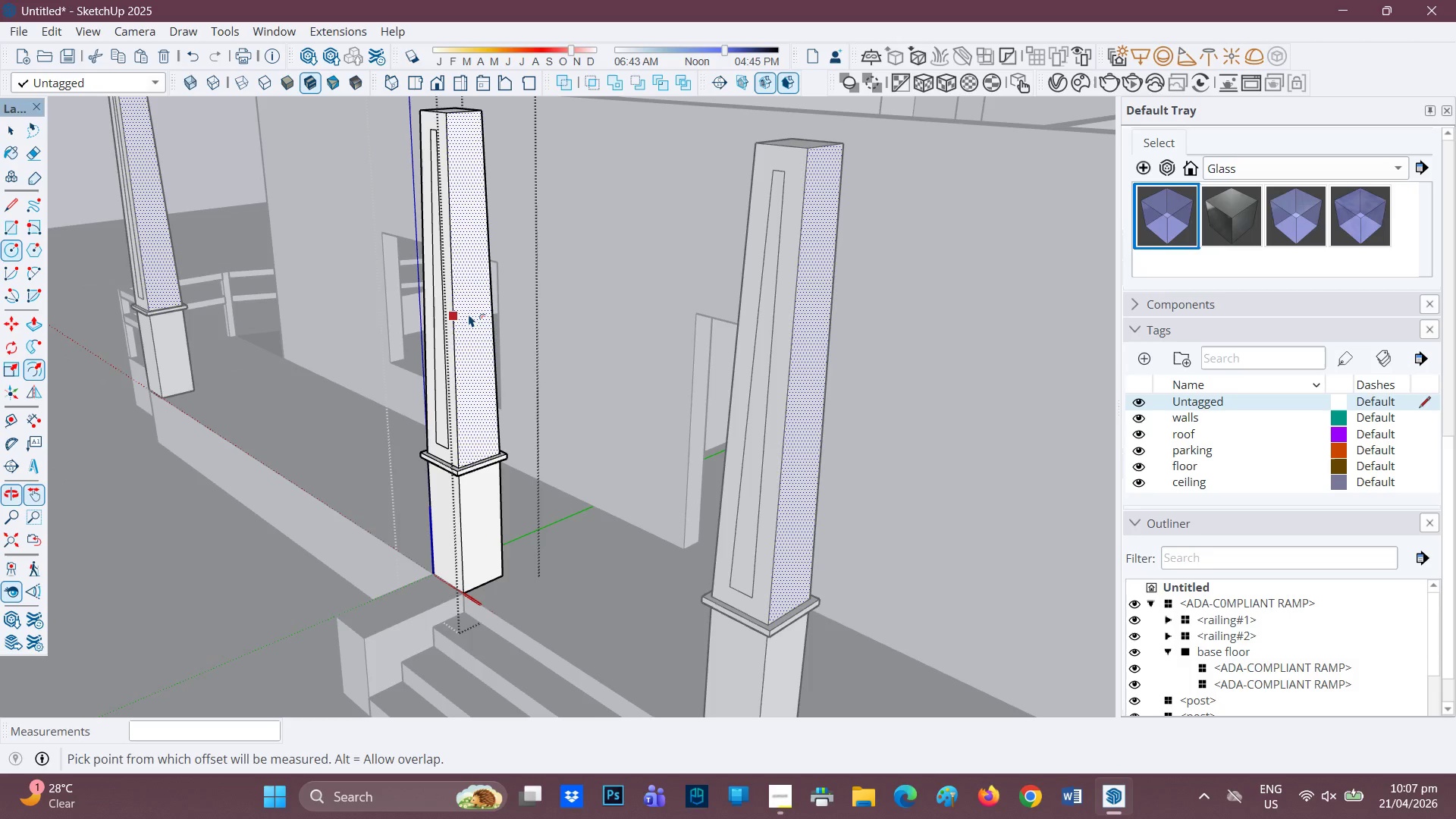 
left_click([469, 314])
 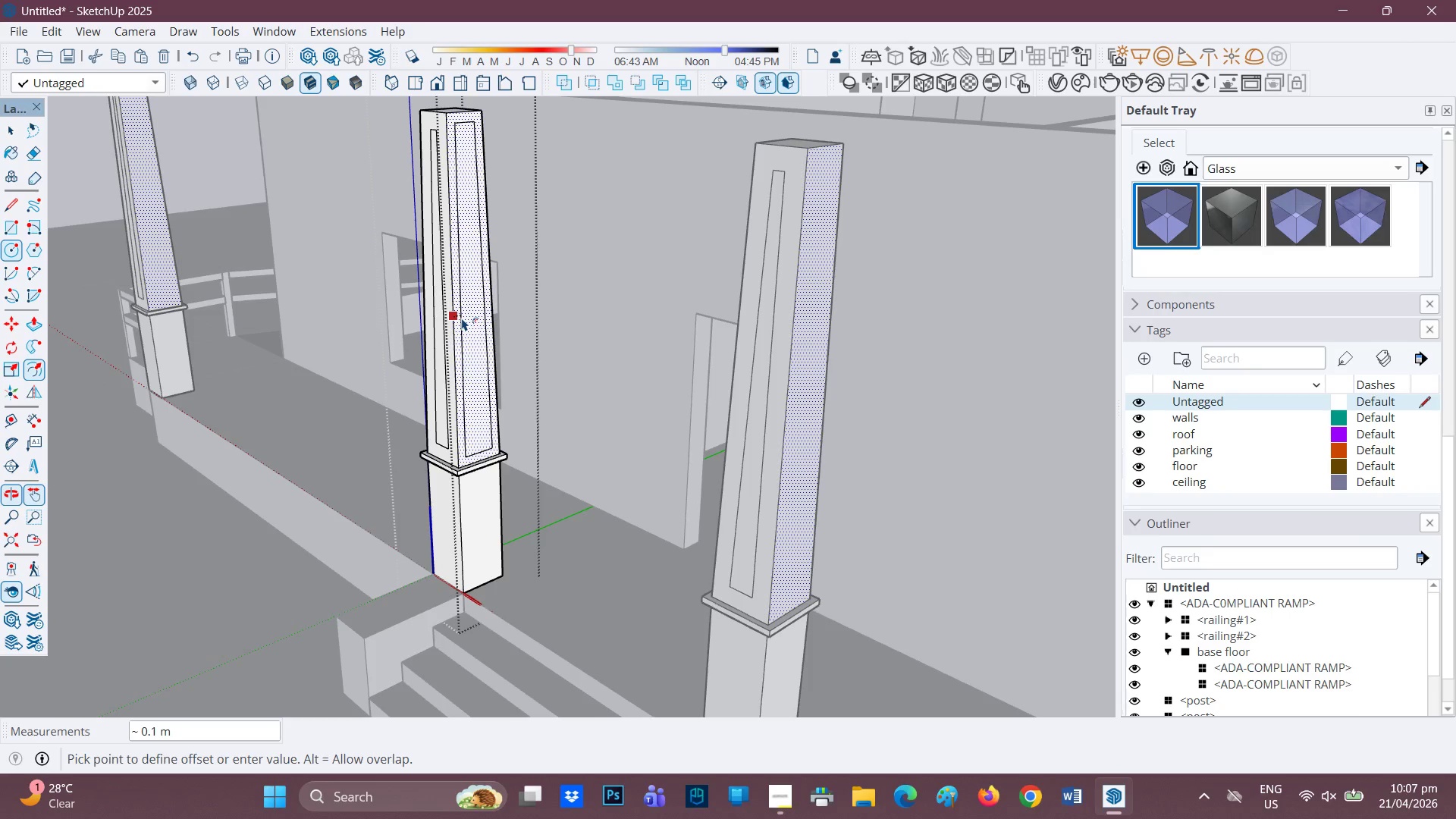 
wait(8.47)
 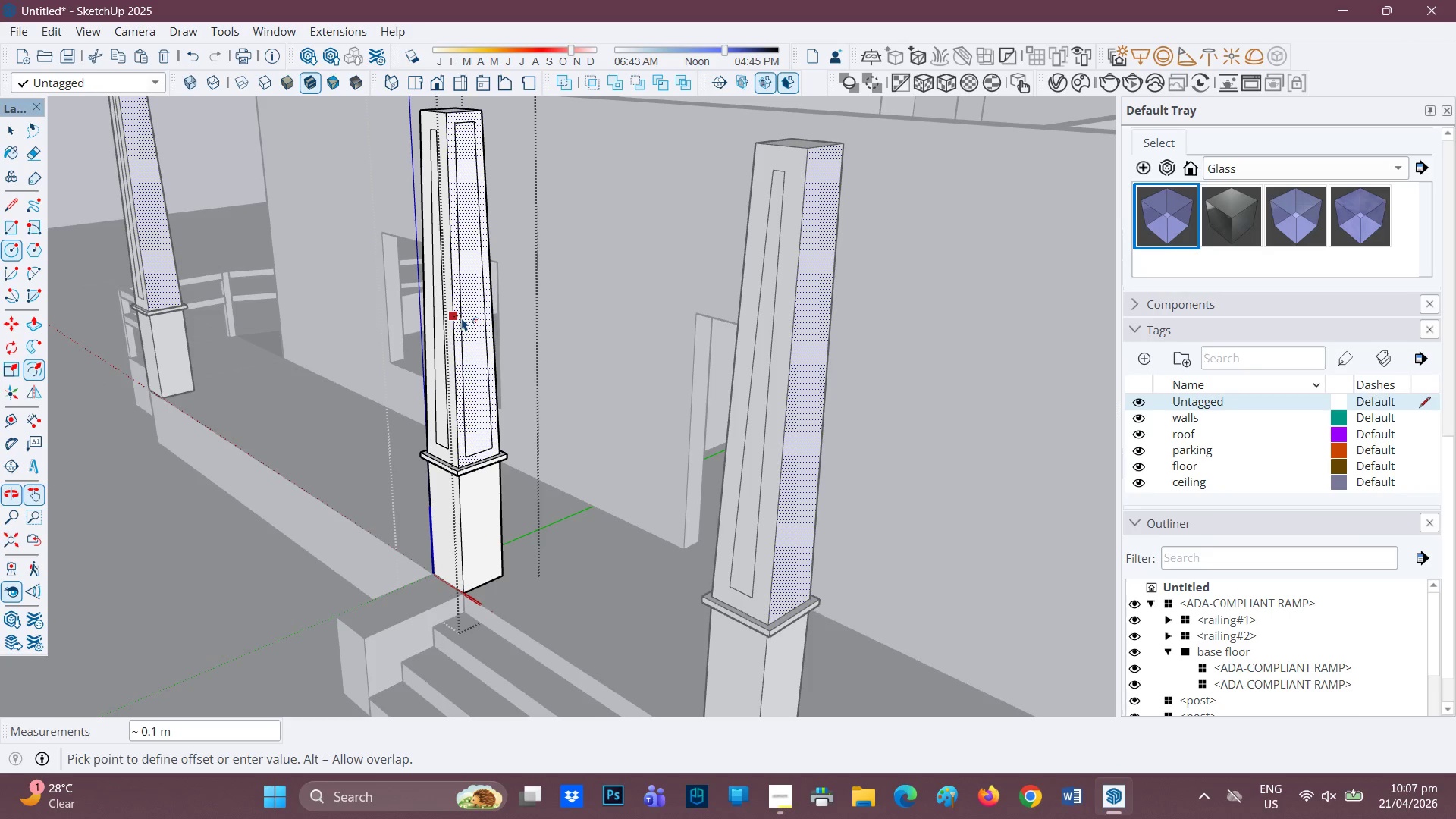 
left_click([467, 322])
 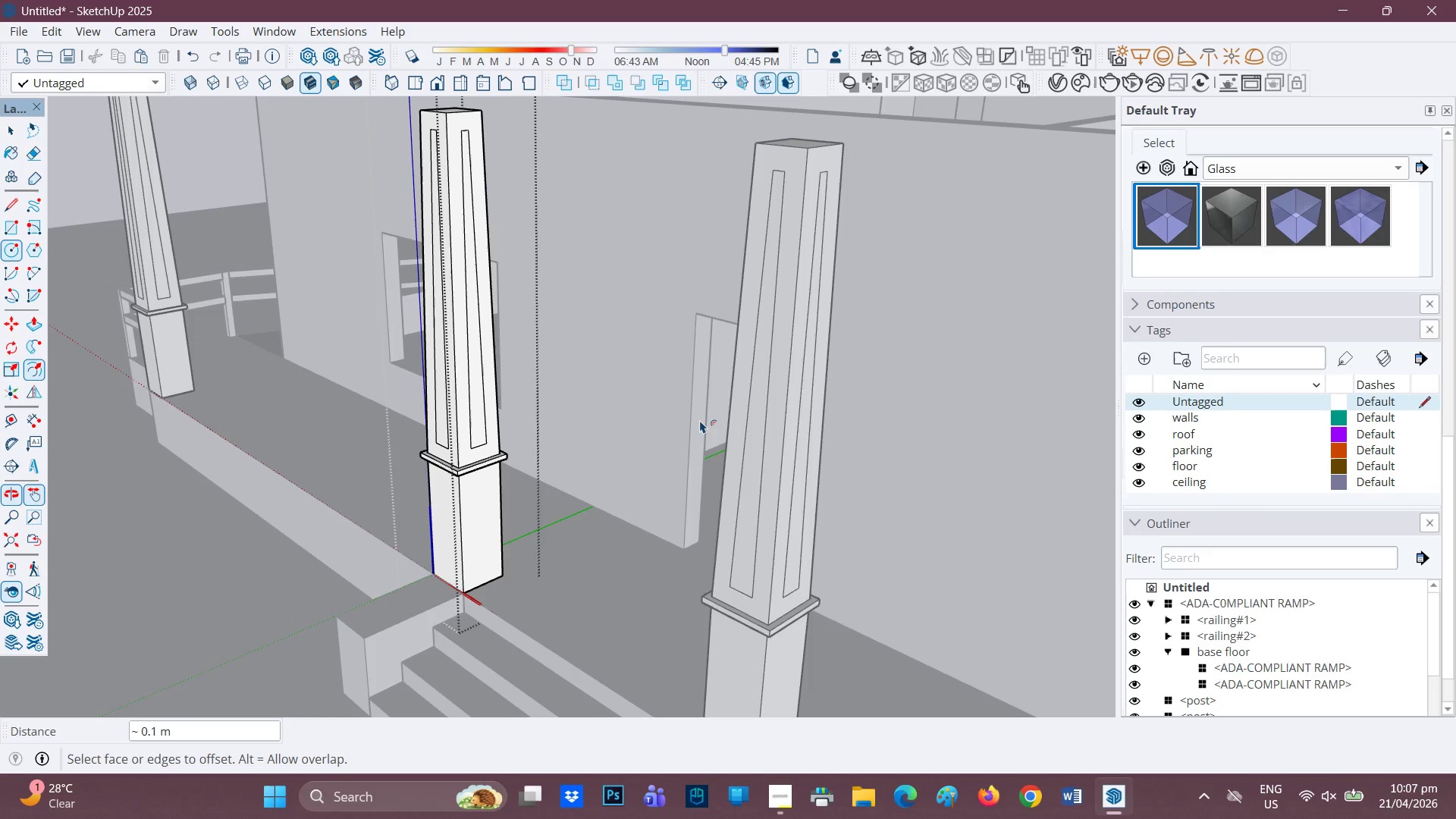 
scroll: coordinate [706, 418], scroll_direction: down, amount: 2.0
 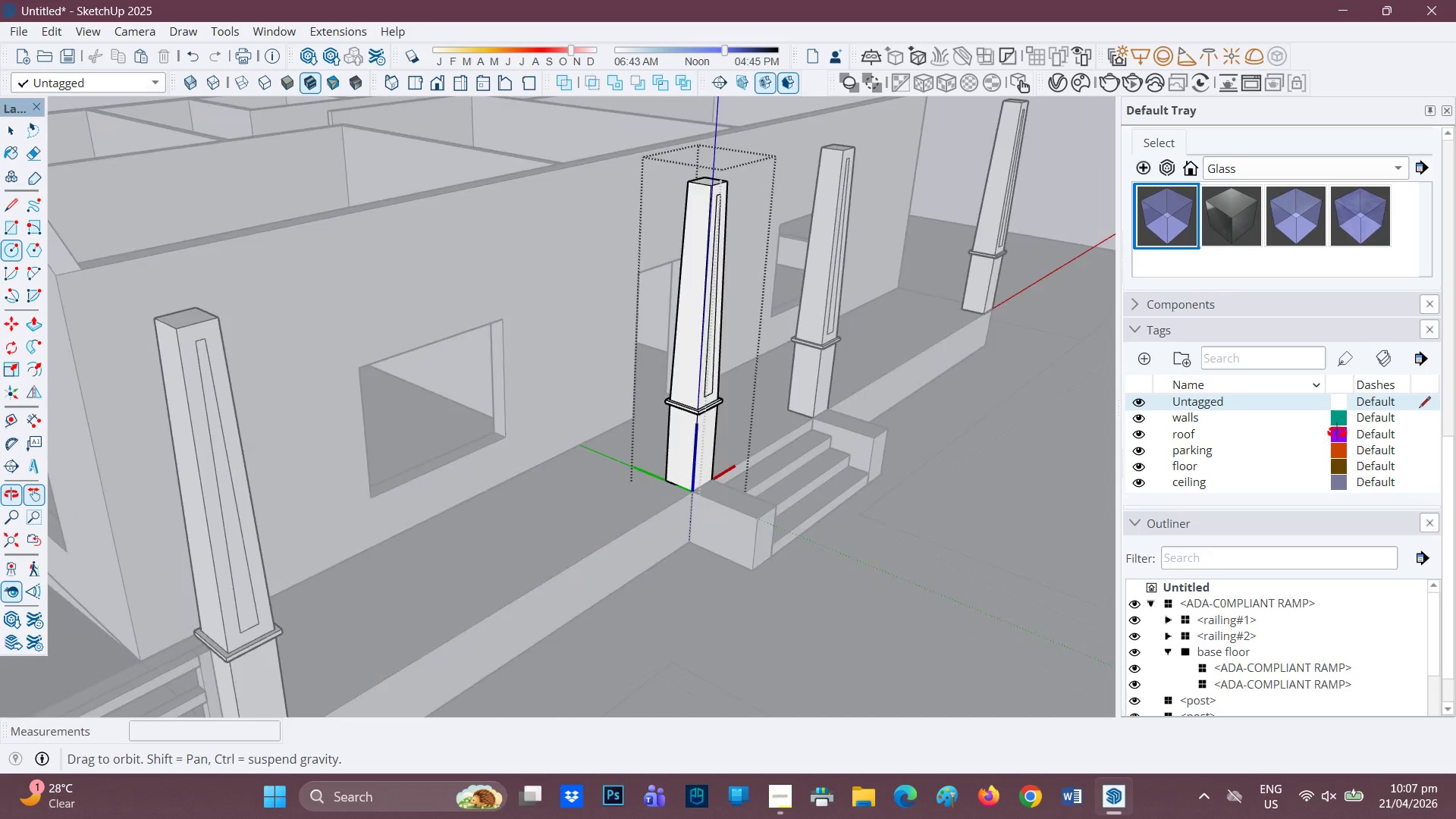 
scroll: coordinate [689, 308], scroll_direction: up, amount: 3.0
 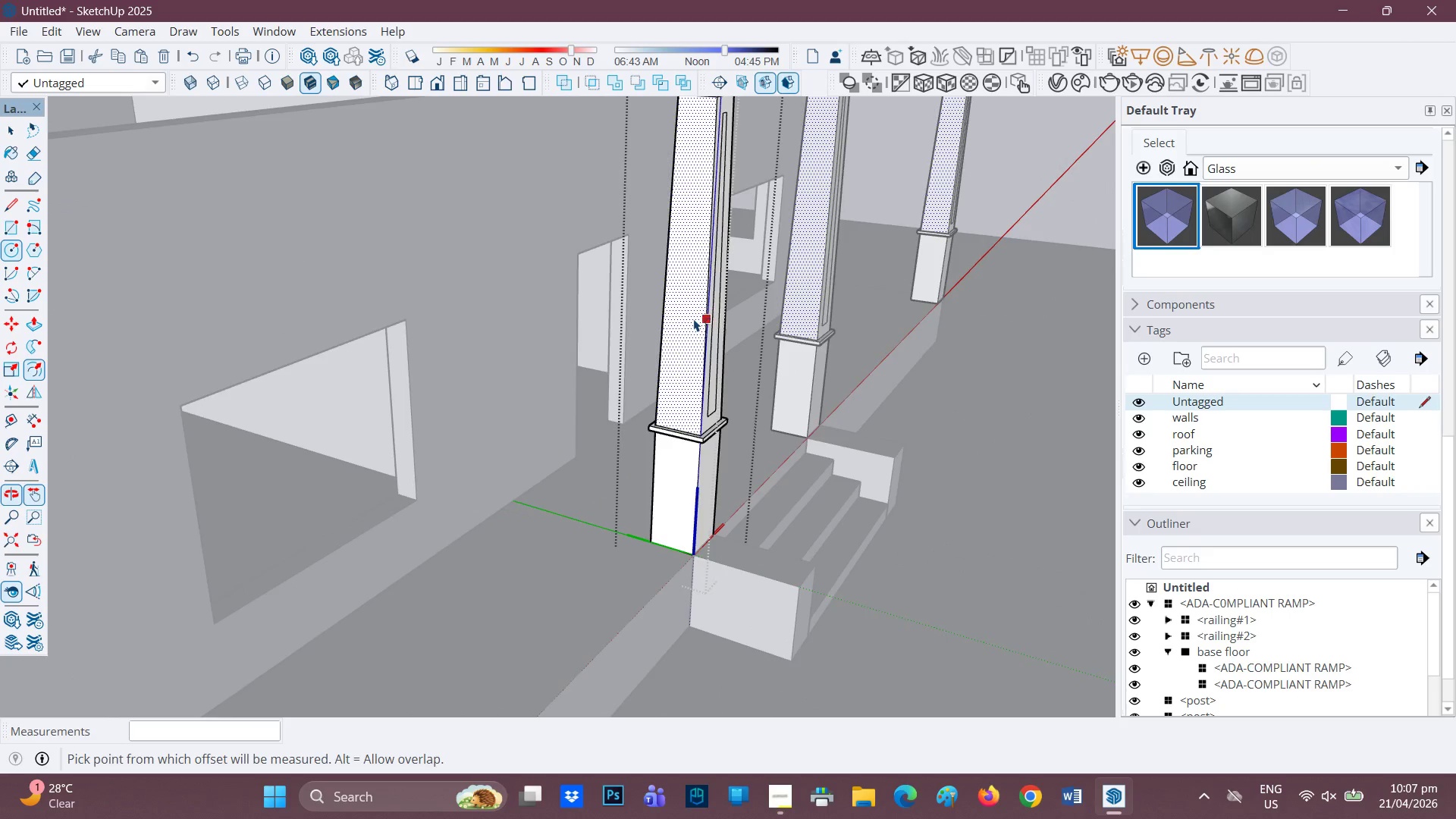 
left_click([694, 318])
 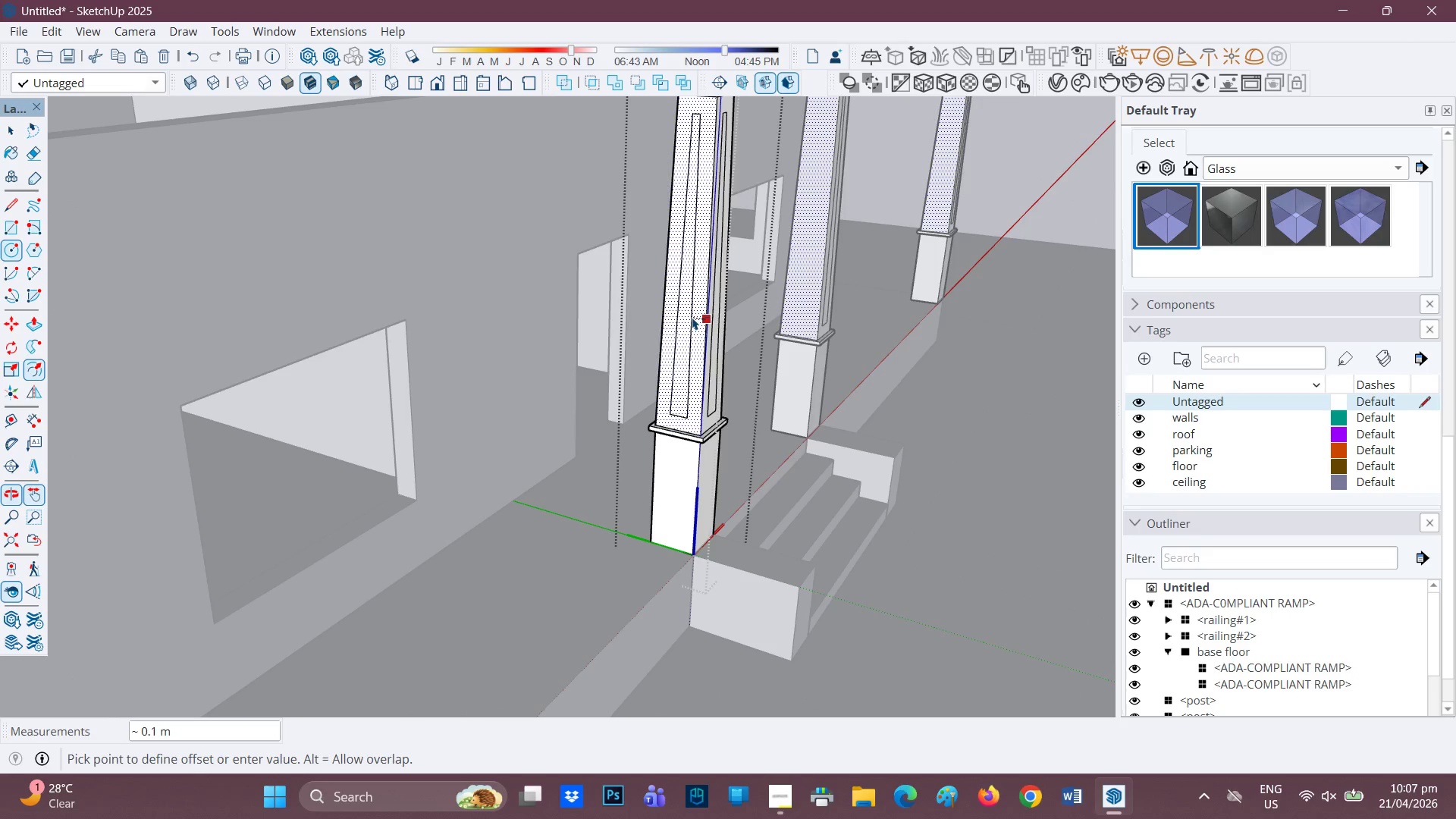 
left_click([692, 317])
 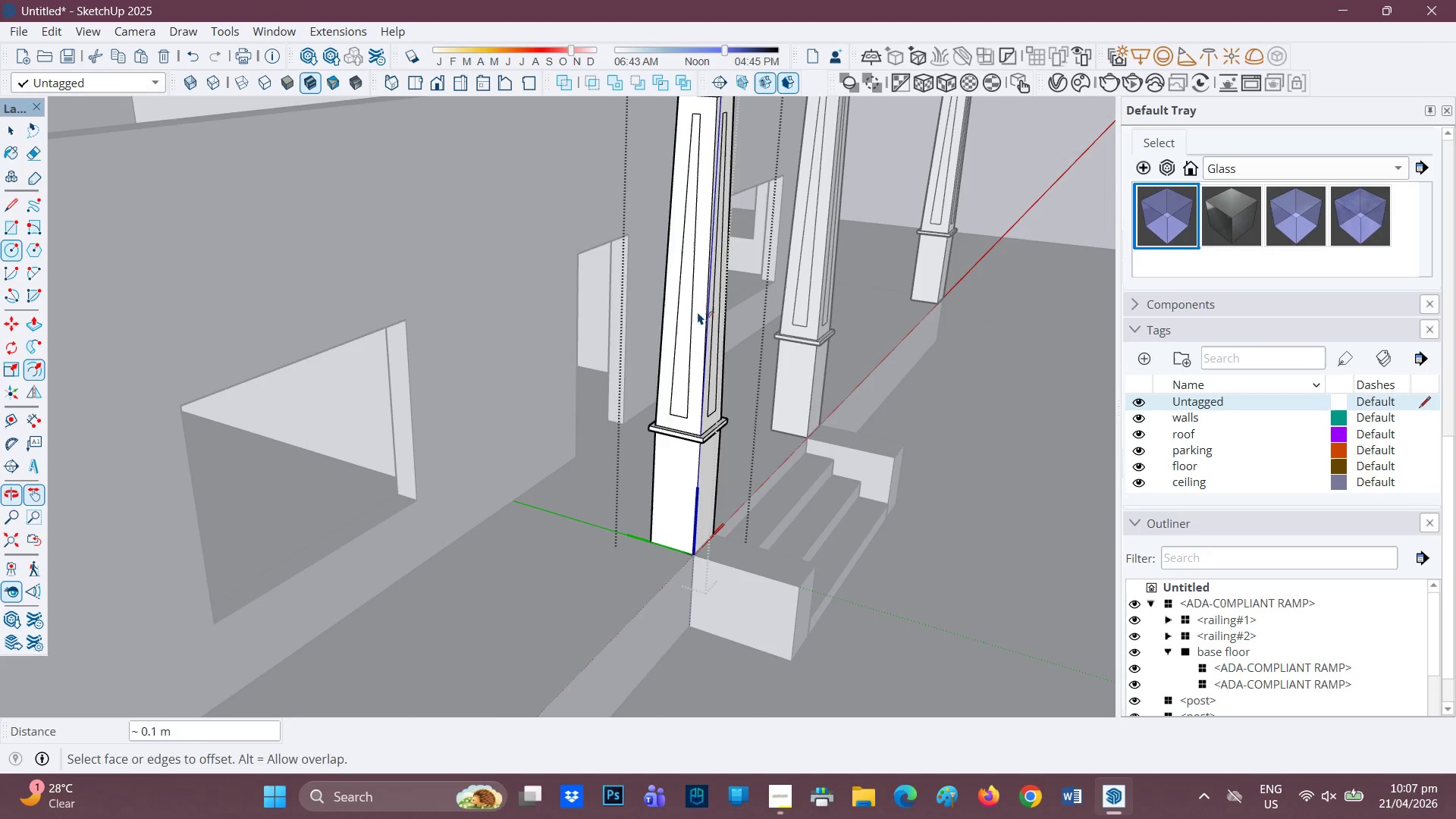 
scroll: coordinate [695, 320], scroll_direction: down, amount: 2.0
 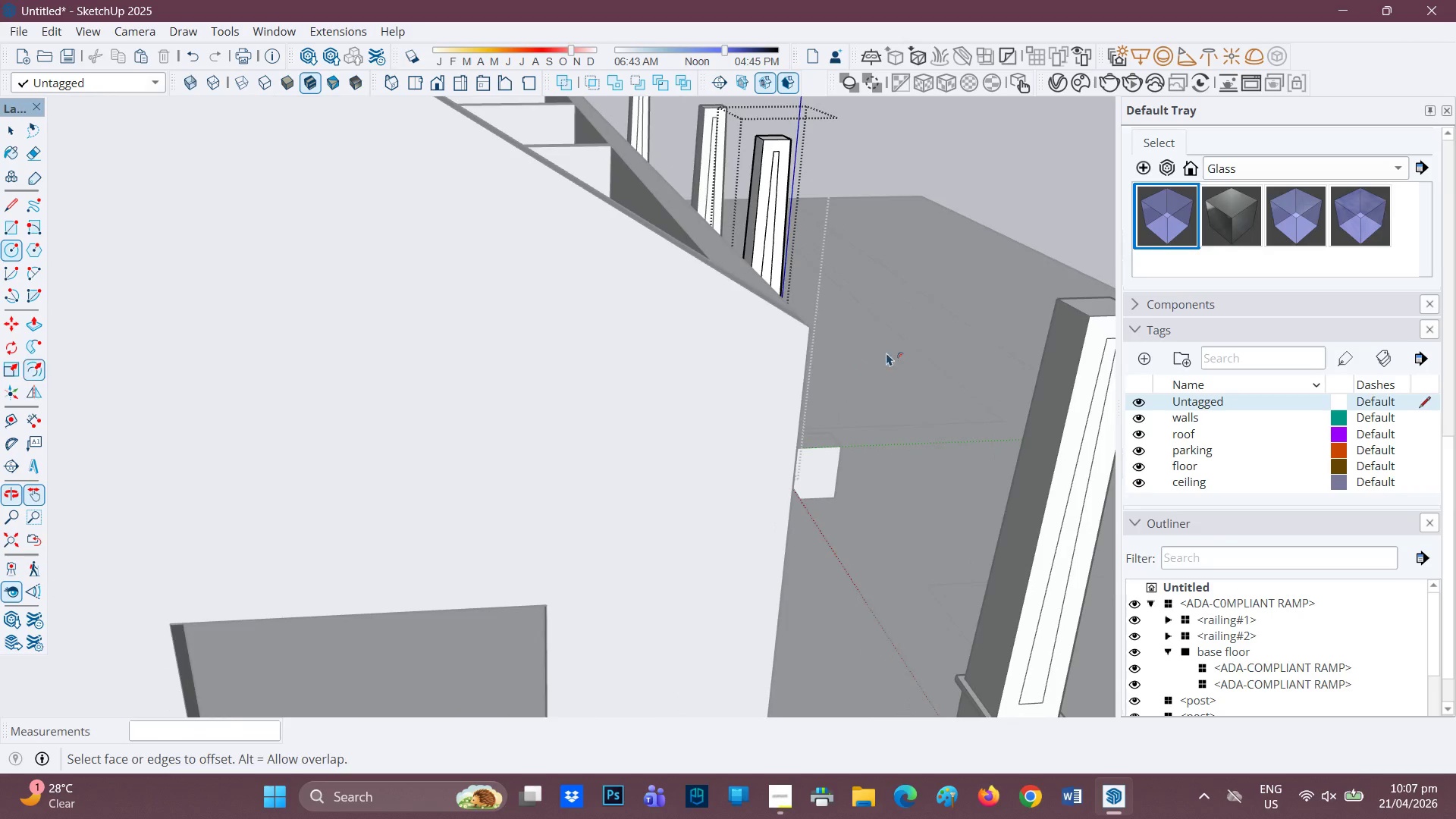 
scroll: coordinate [708, 209], scroll_direction: up, amount: 8.0
 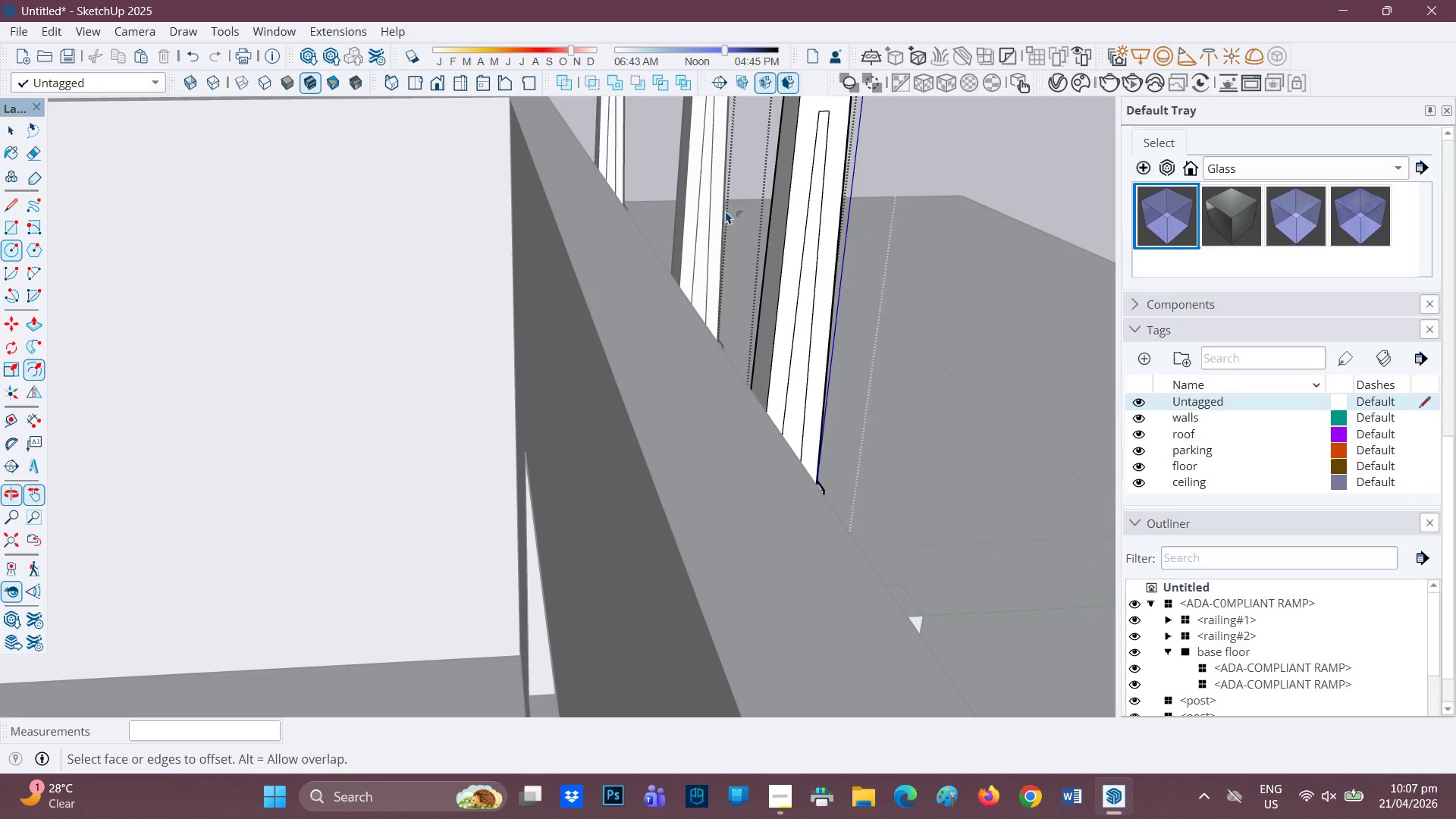 
key(H)
 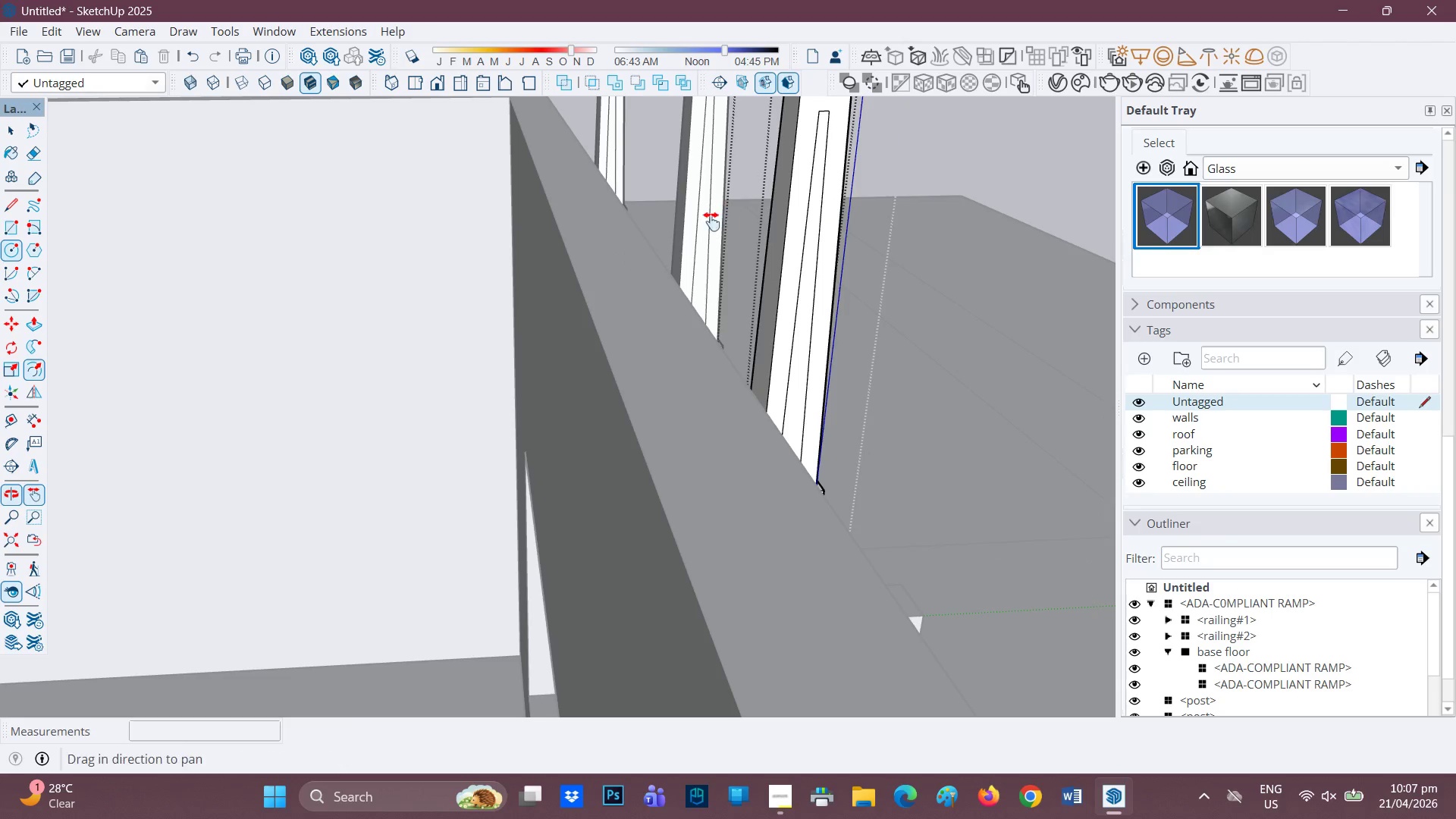 
left_click_drag(start_coordinate=[711, 222], to_coordinate=[550, 410])
 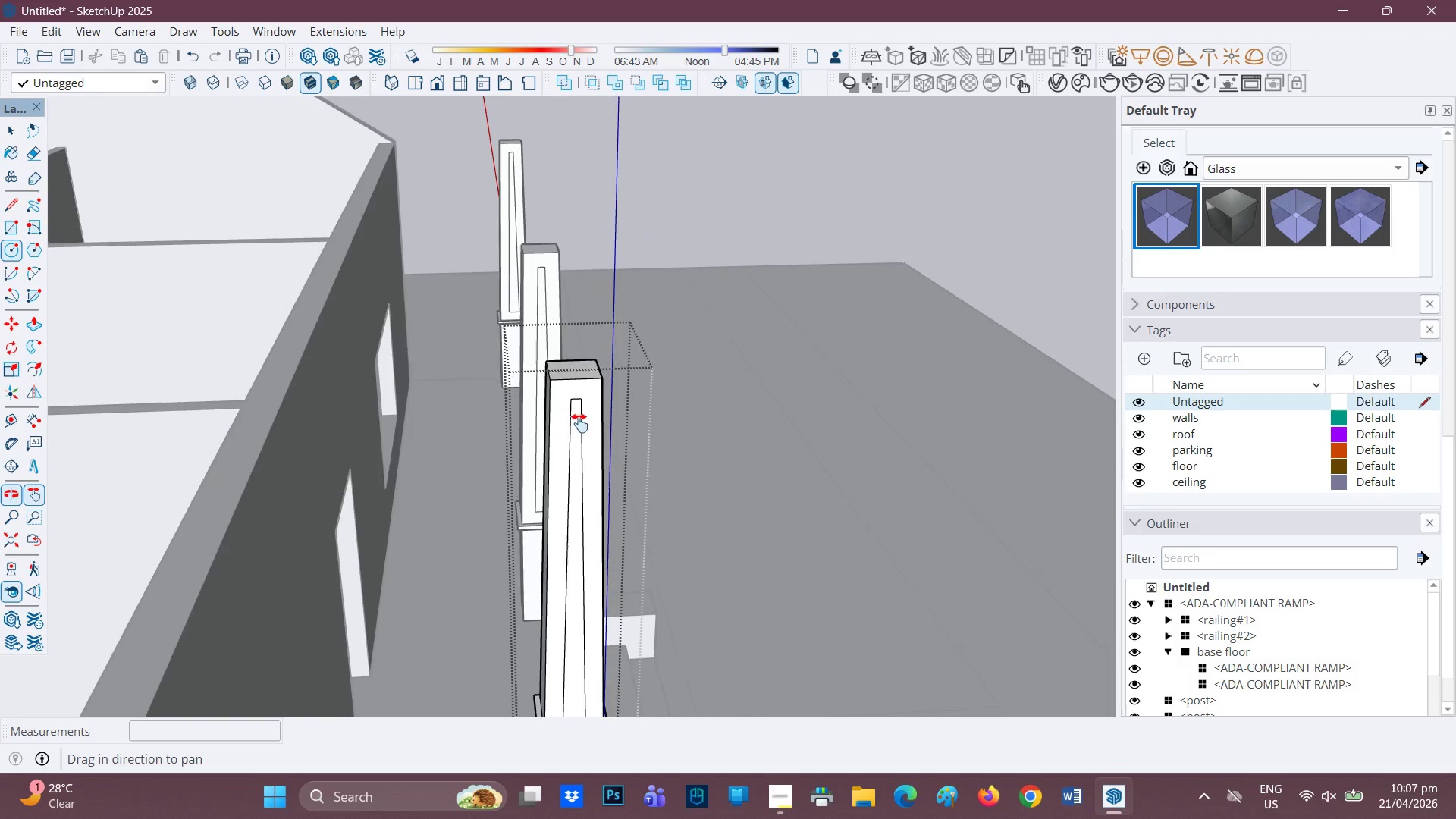 
scroll: coordinate [728, 466], scroll_direction: up, amount: 2.0
 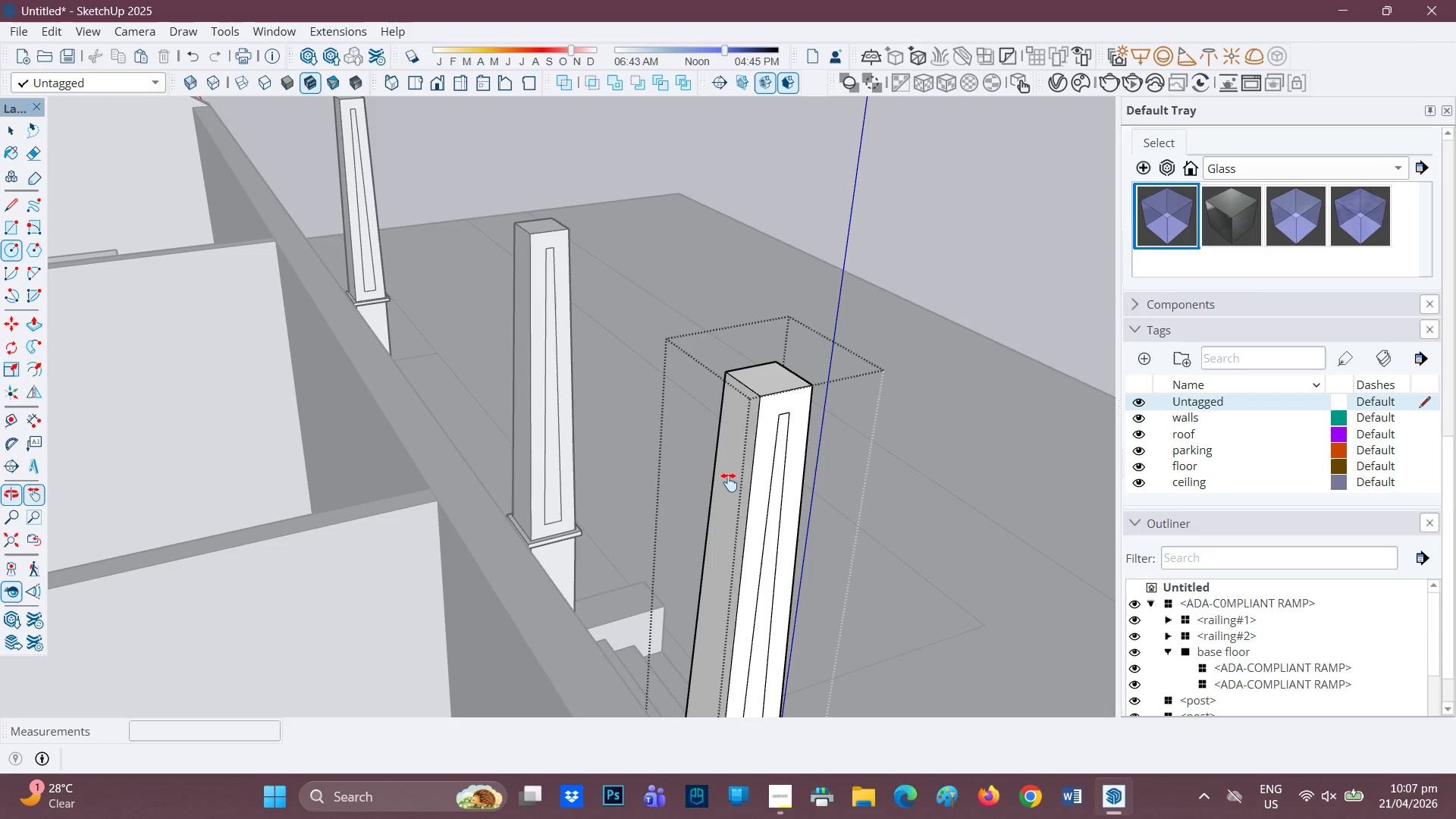 
key(F)
 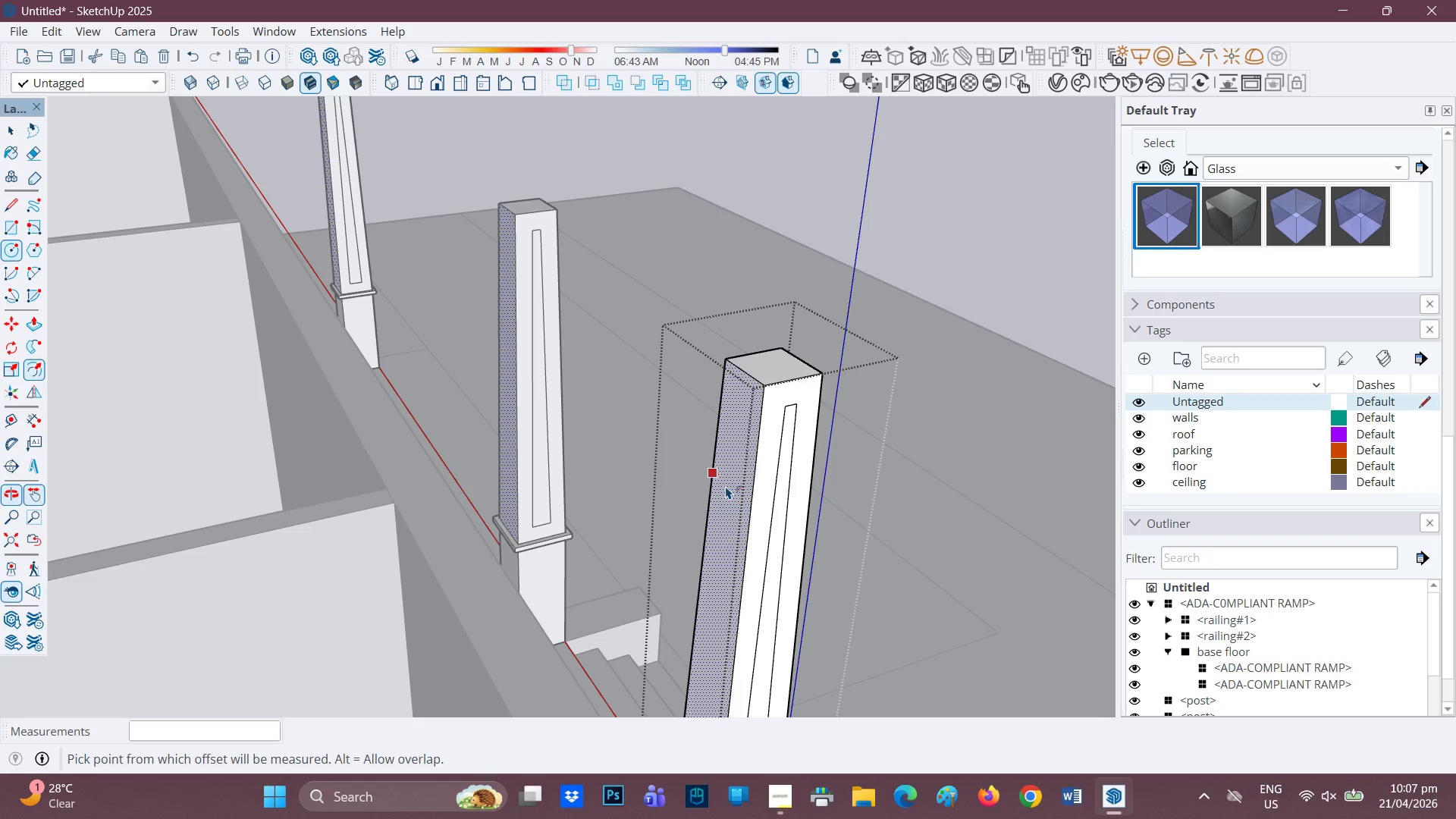 
scroll: coordinate [726, 486], scroll_direction: up, amount: 1.0
 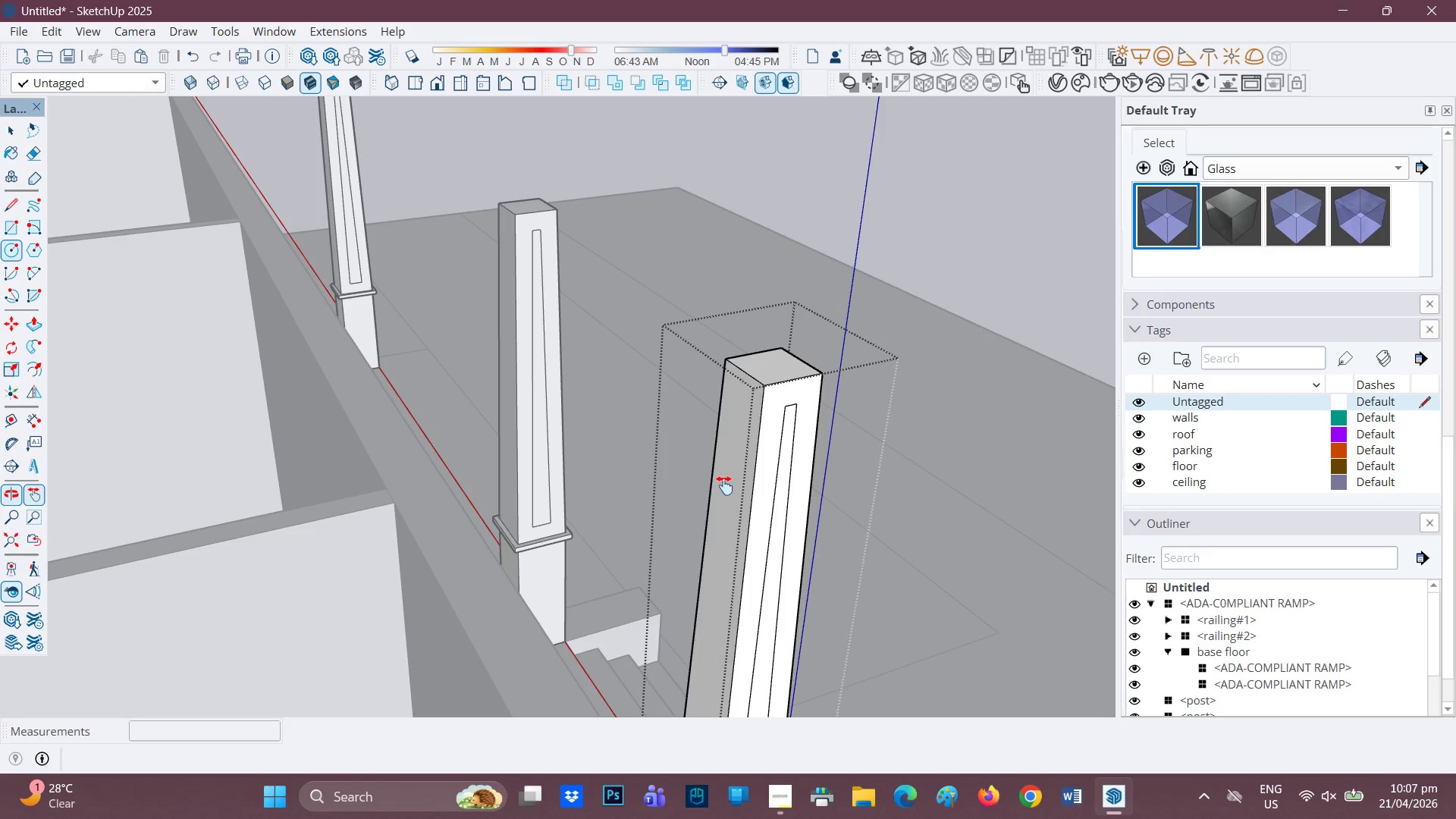 
left_click([726, 486])
 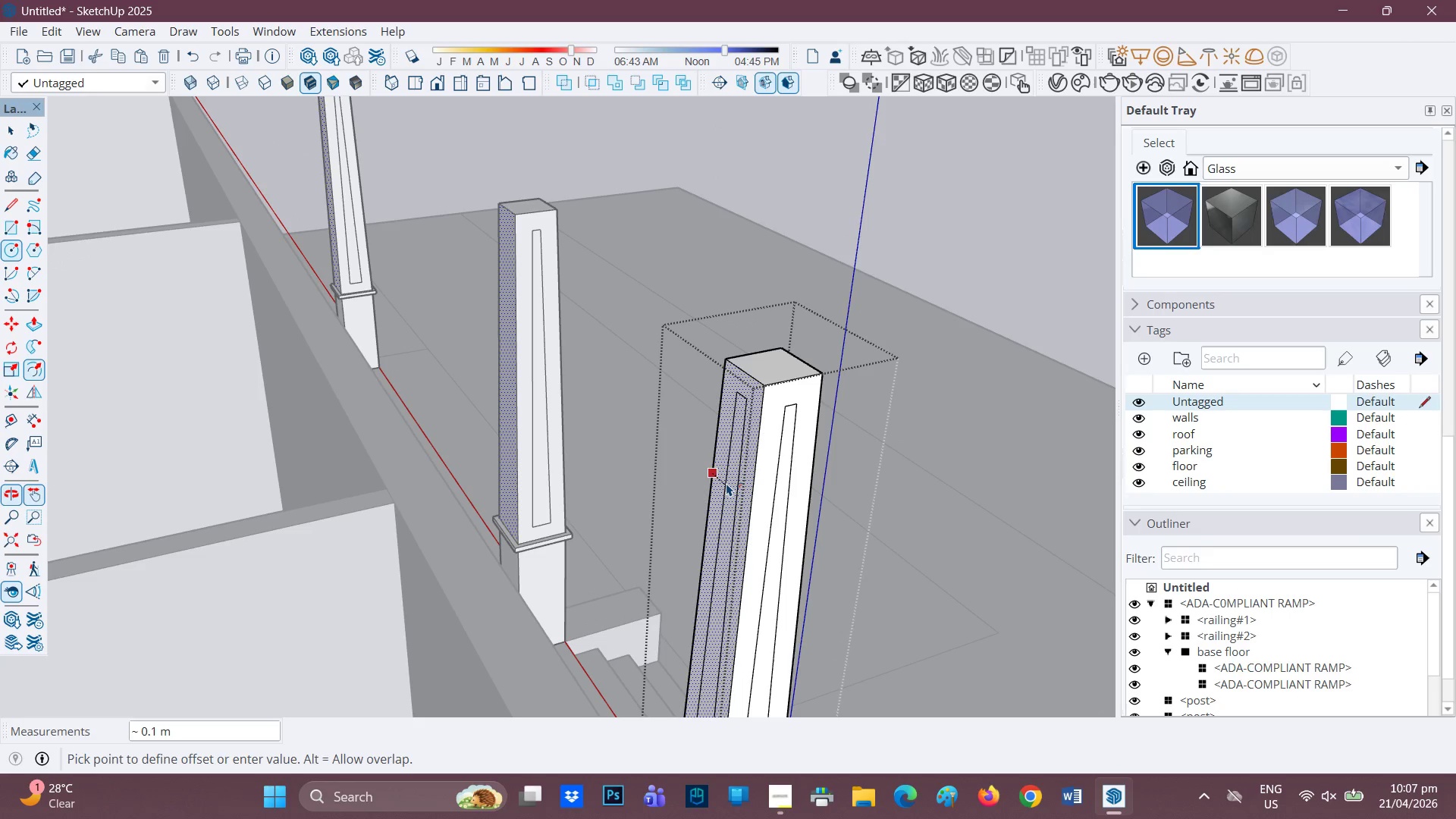 
left_click([726, 483])
 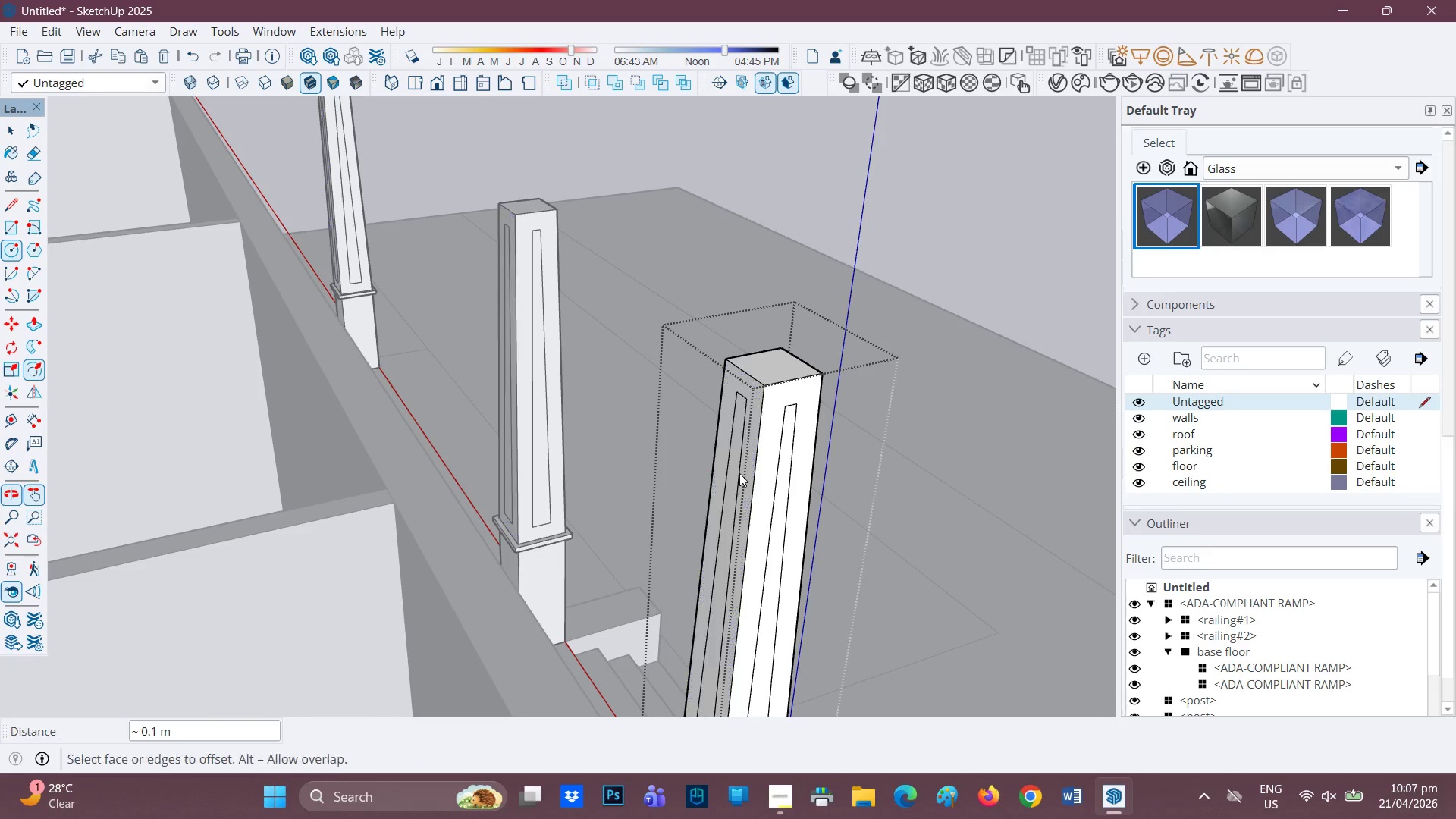 
scroll: coordinate [342, 423], scroll_direction: down, amount: 16.0
 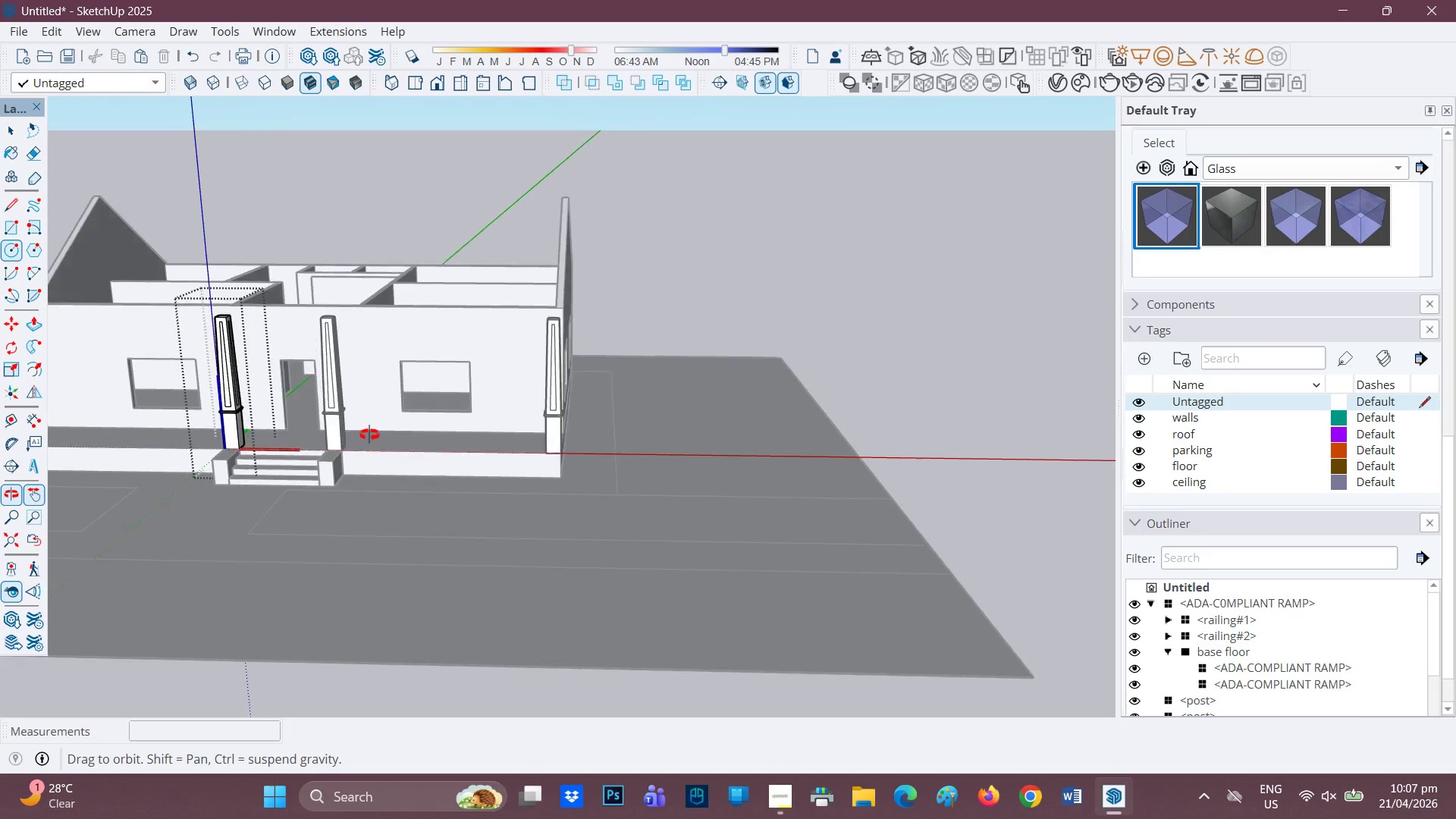 
key(Space)
 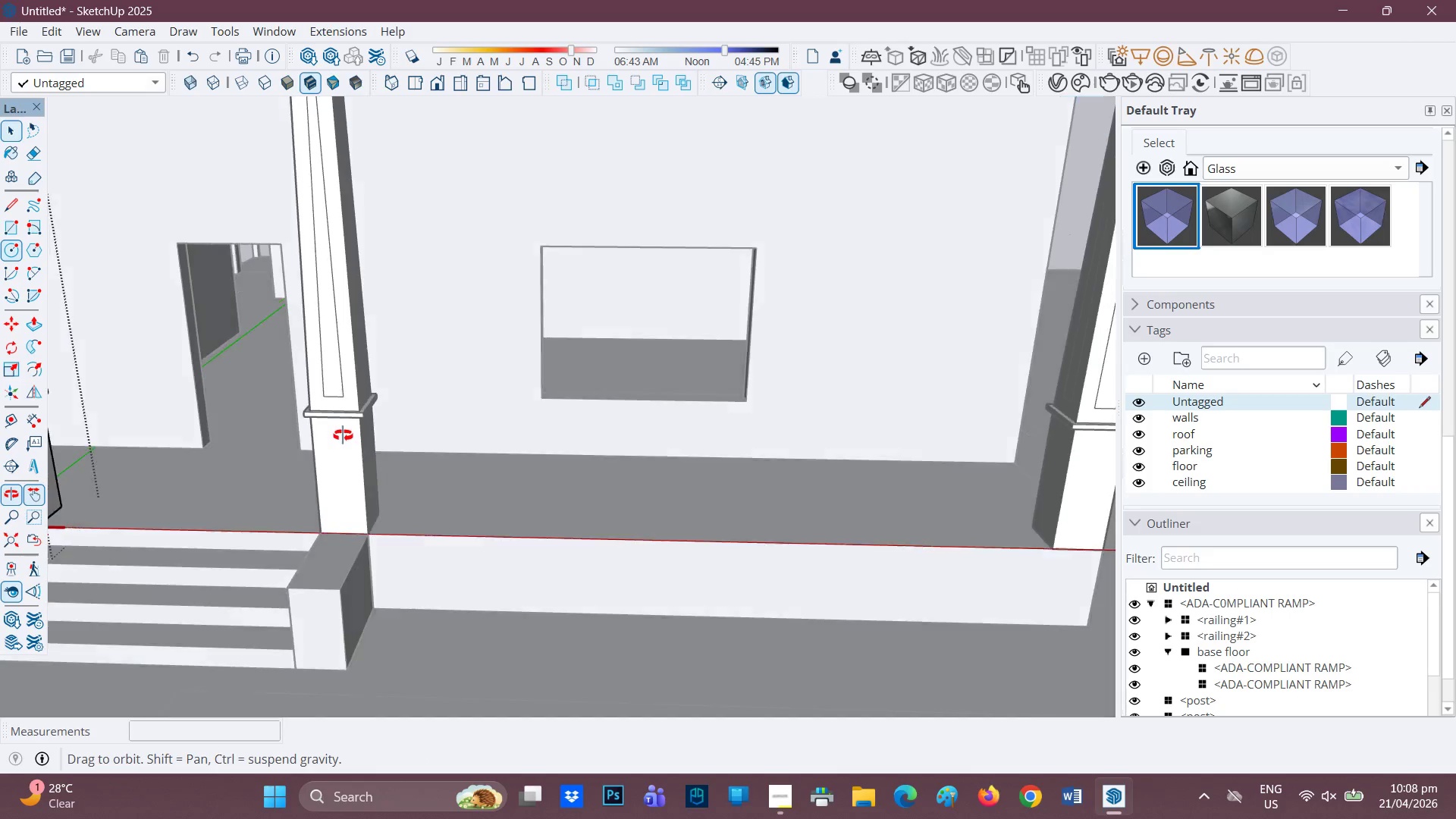 
scroll: coordinate [356, 416], scroll_direction: up, amount: 27.0
 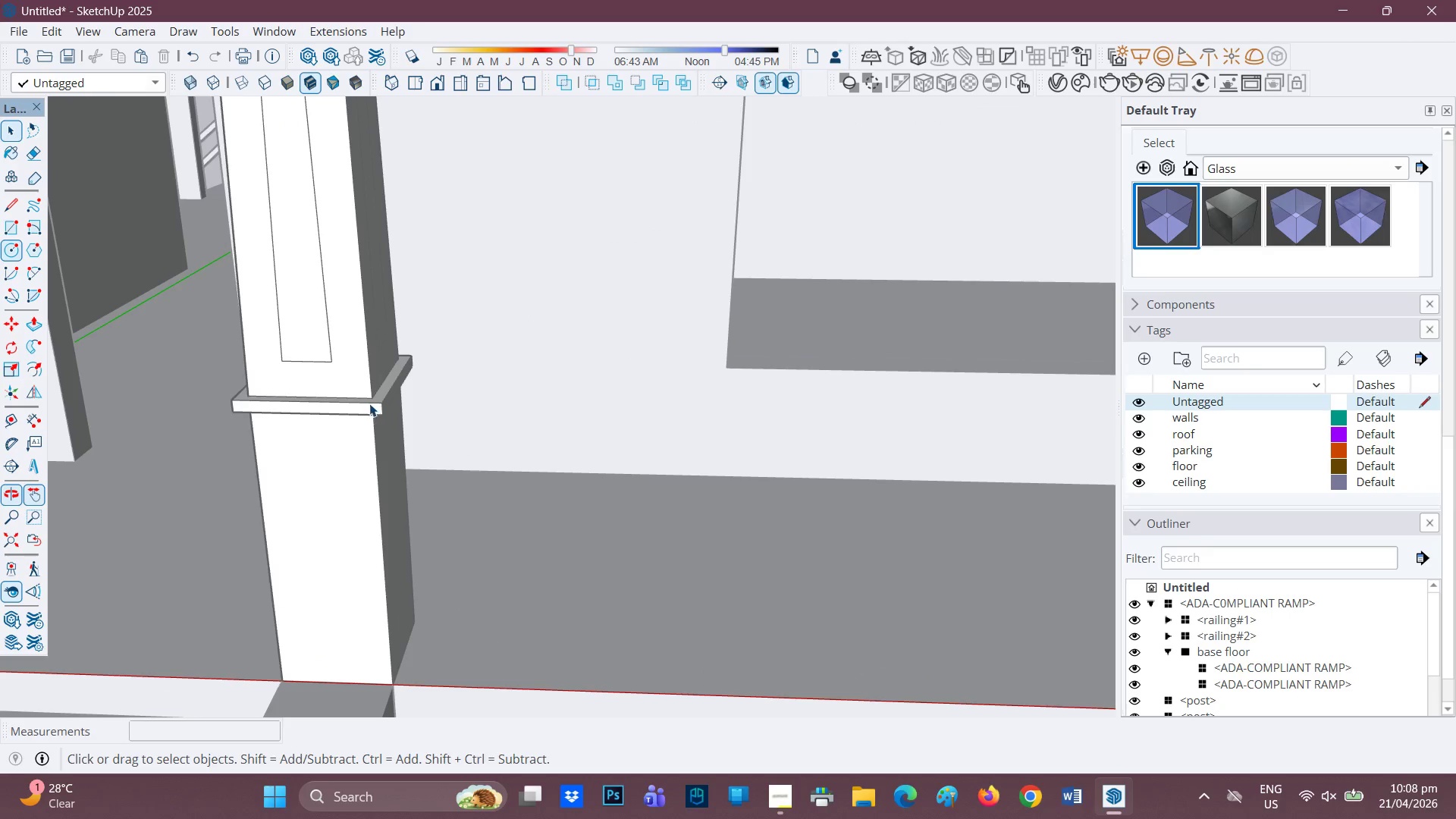 
left_click([369, 404])
 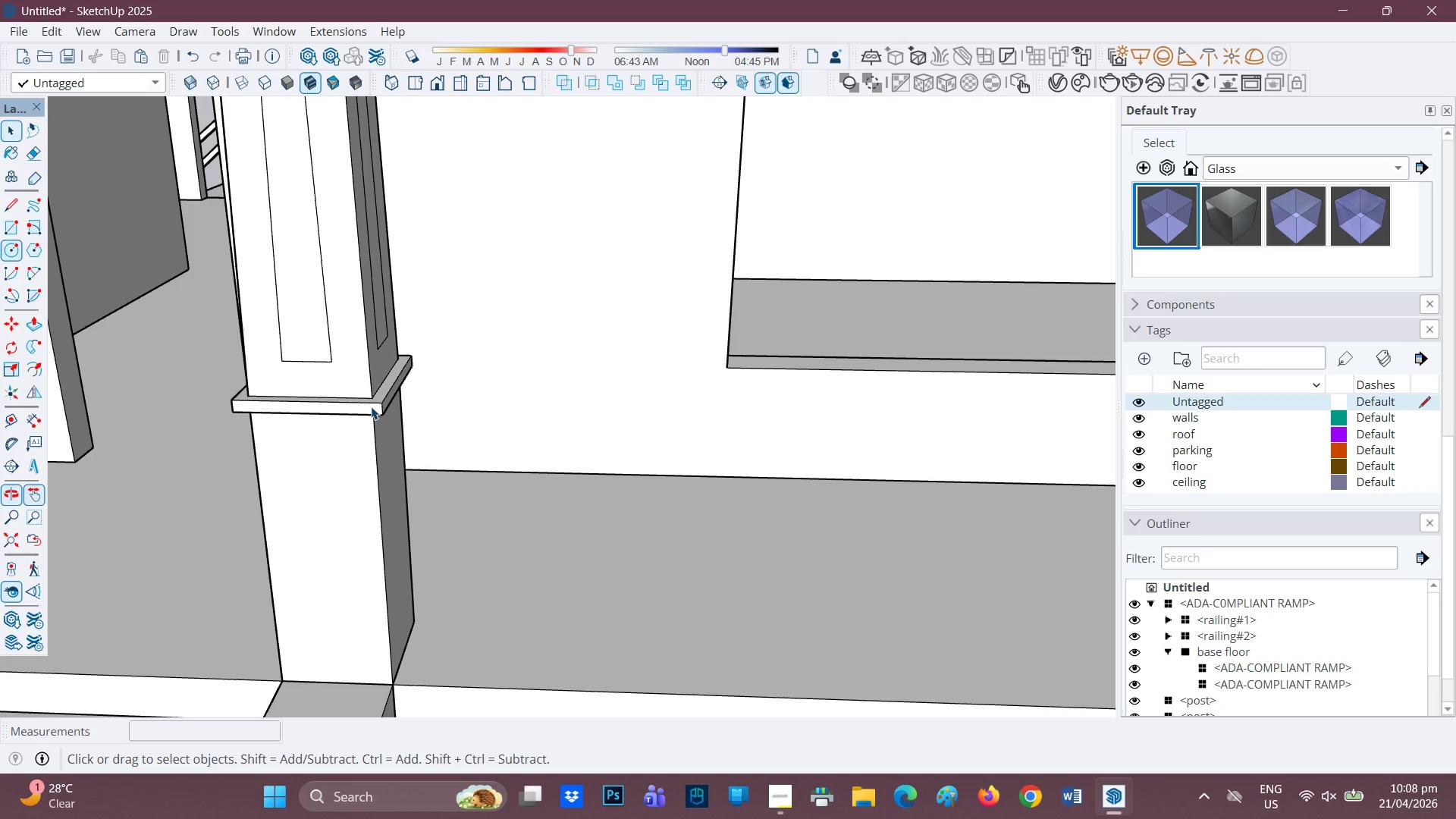 
scroll: coordinate [371, 407], scroll_direction: up, amount: 3.0
 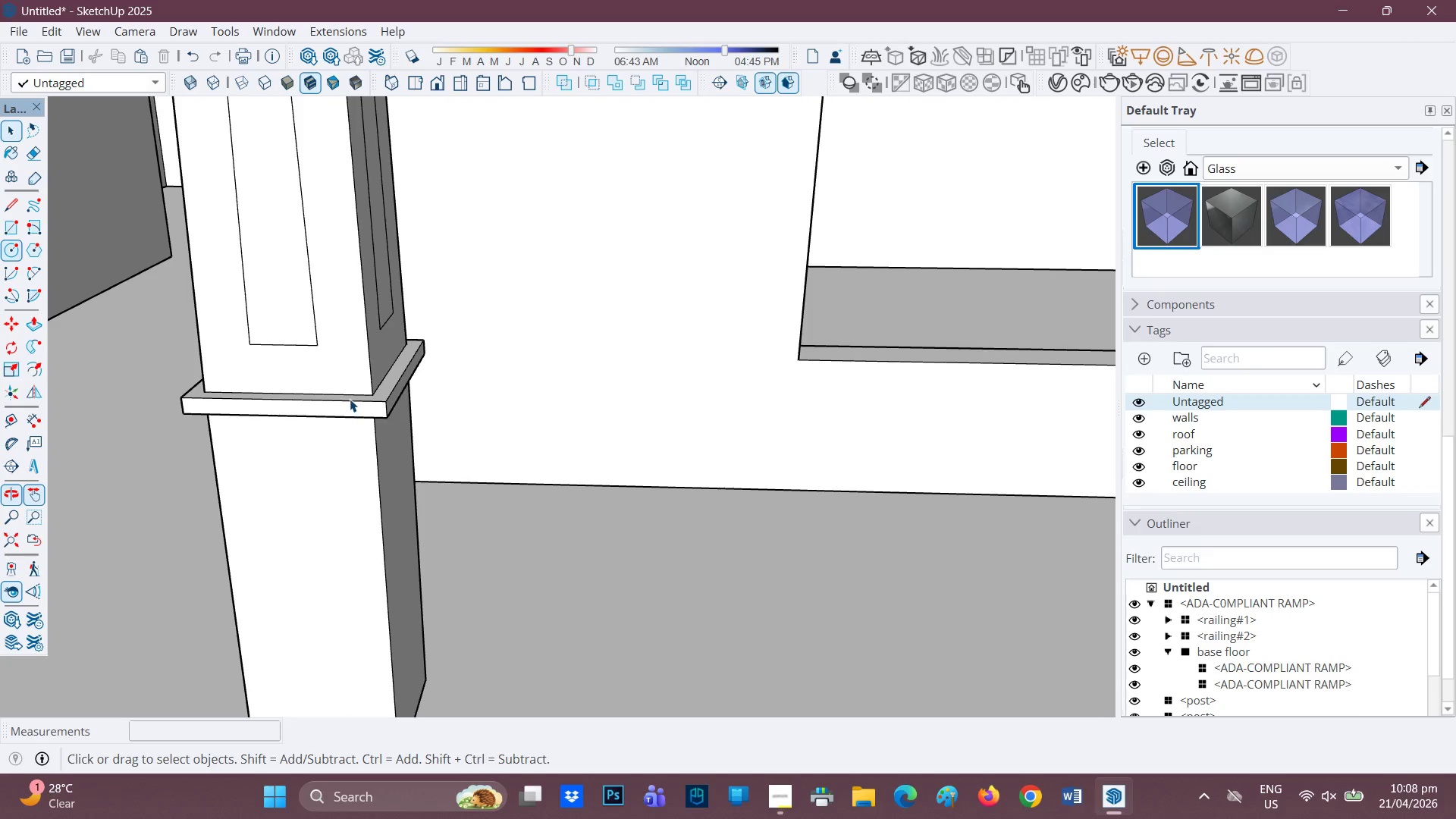 
double_click([350, 398])
 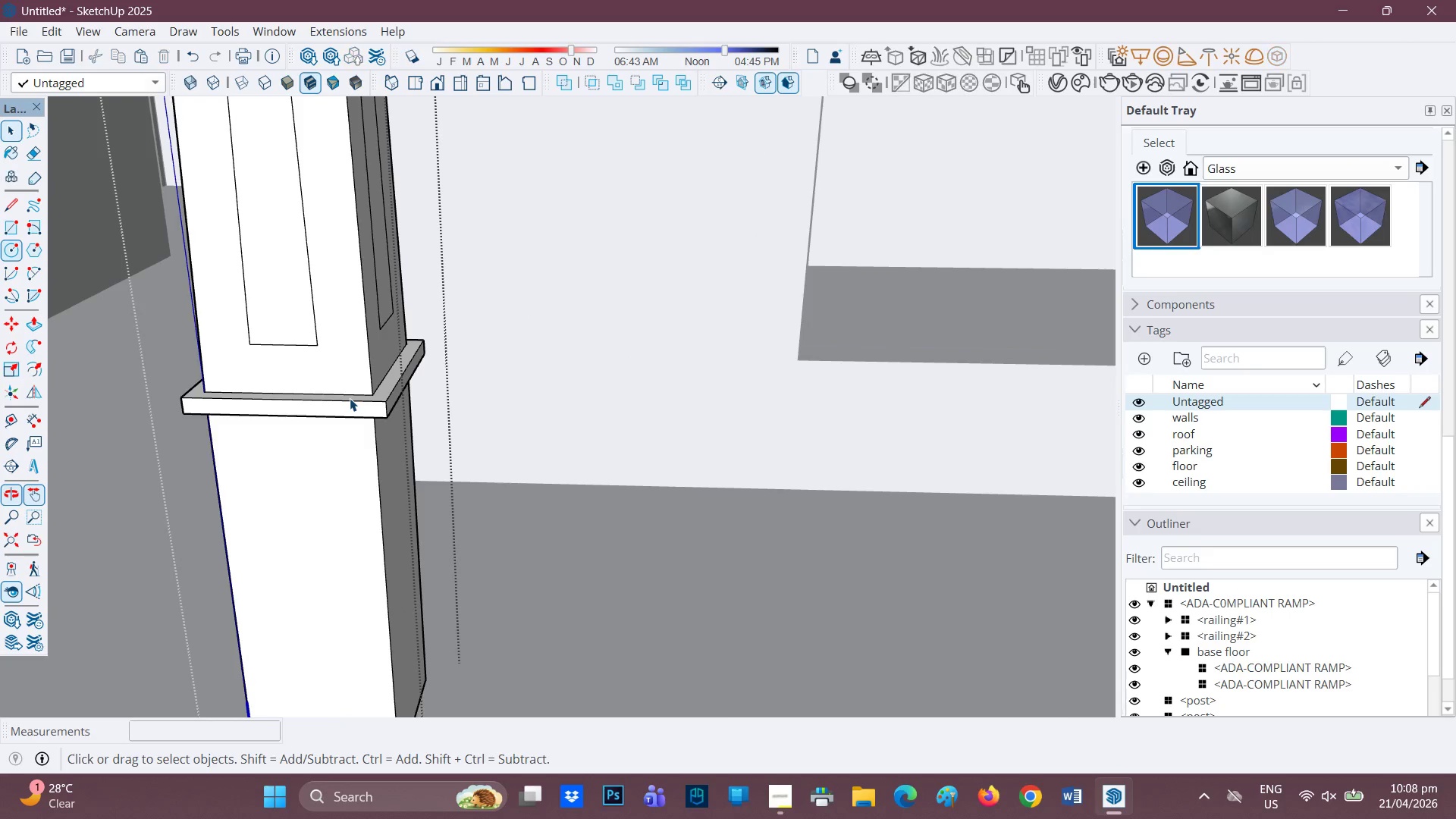 
scroll: coordinate [353, 387], scroll_direction: up, amount: 5.0
 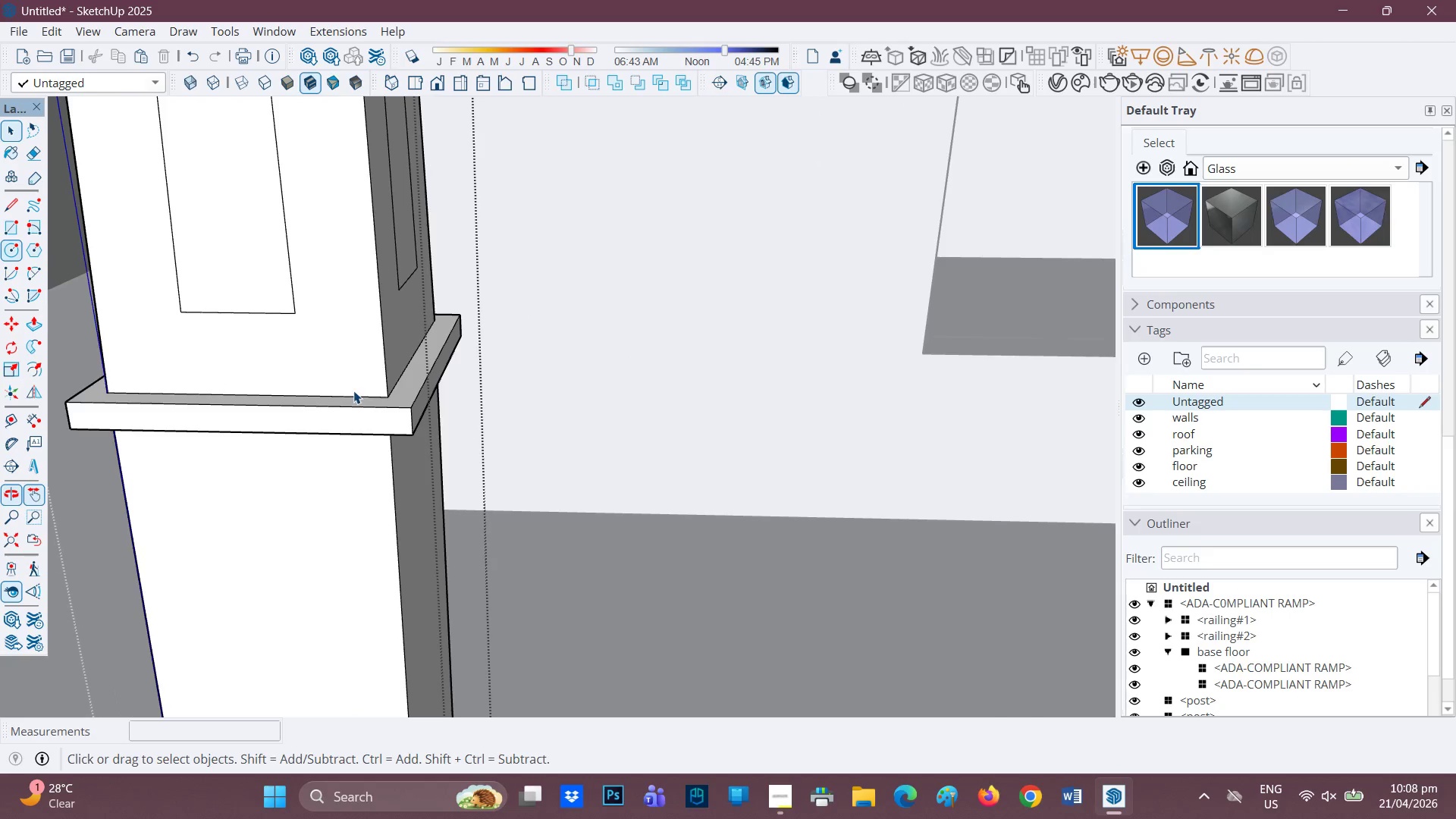 
key(P)
 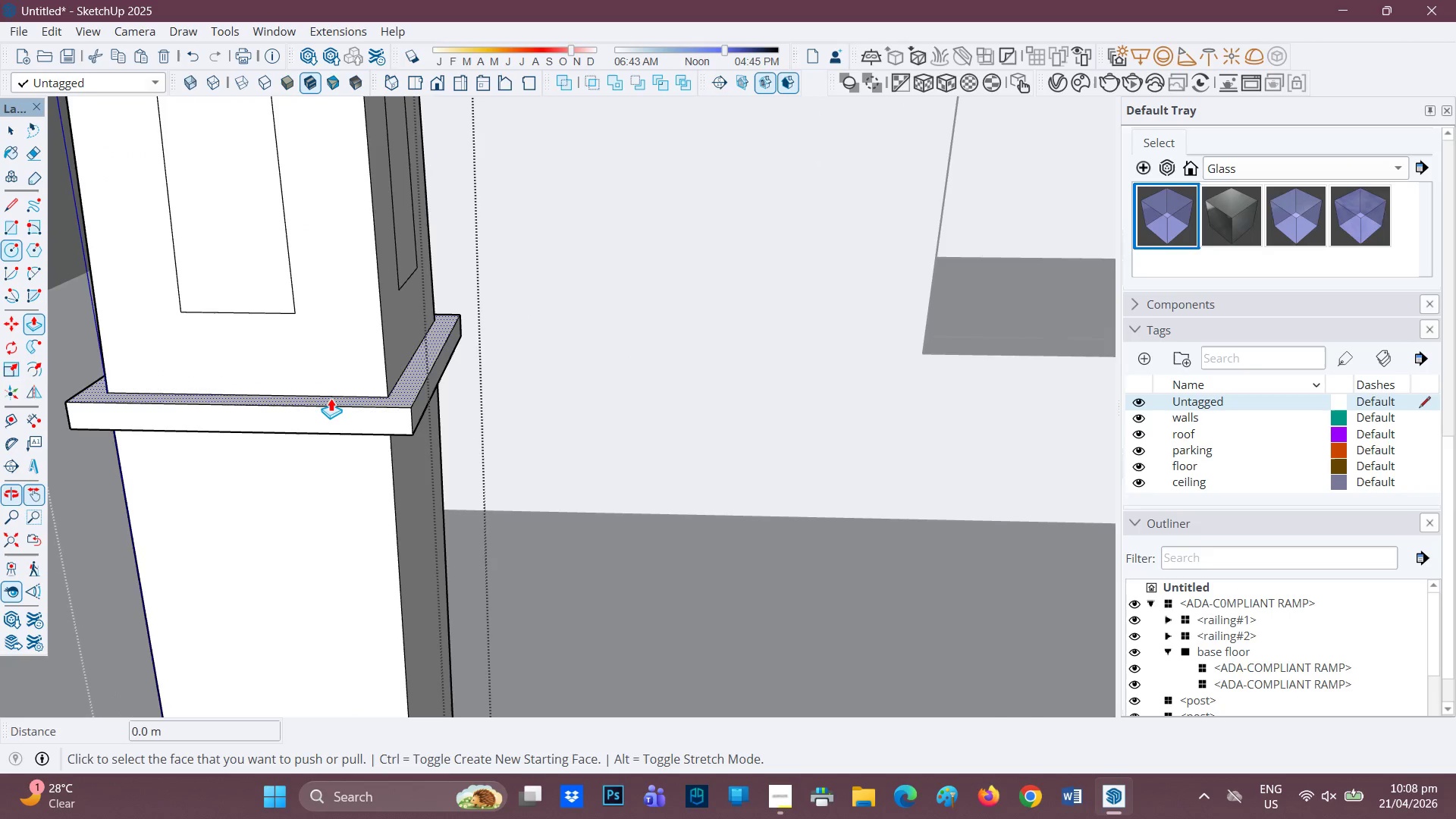 
left_click([329, 400])
 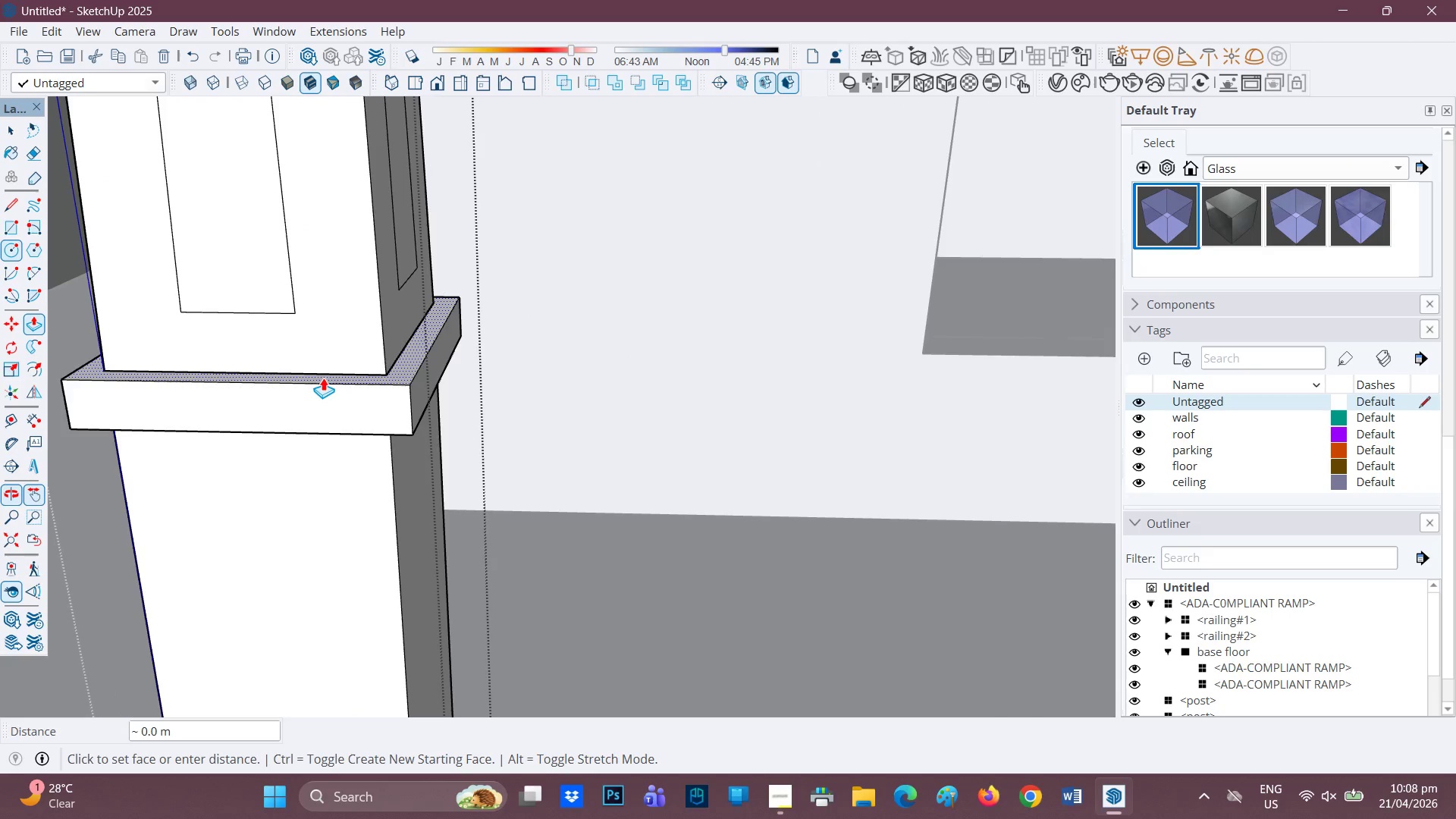 
left_click([323, 377])
 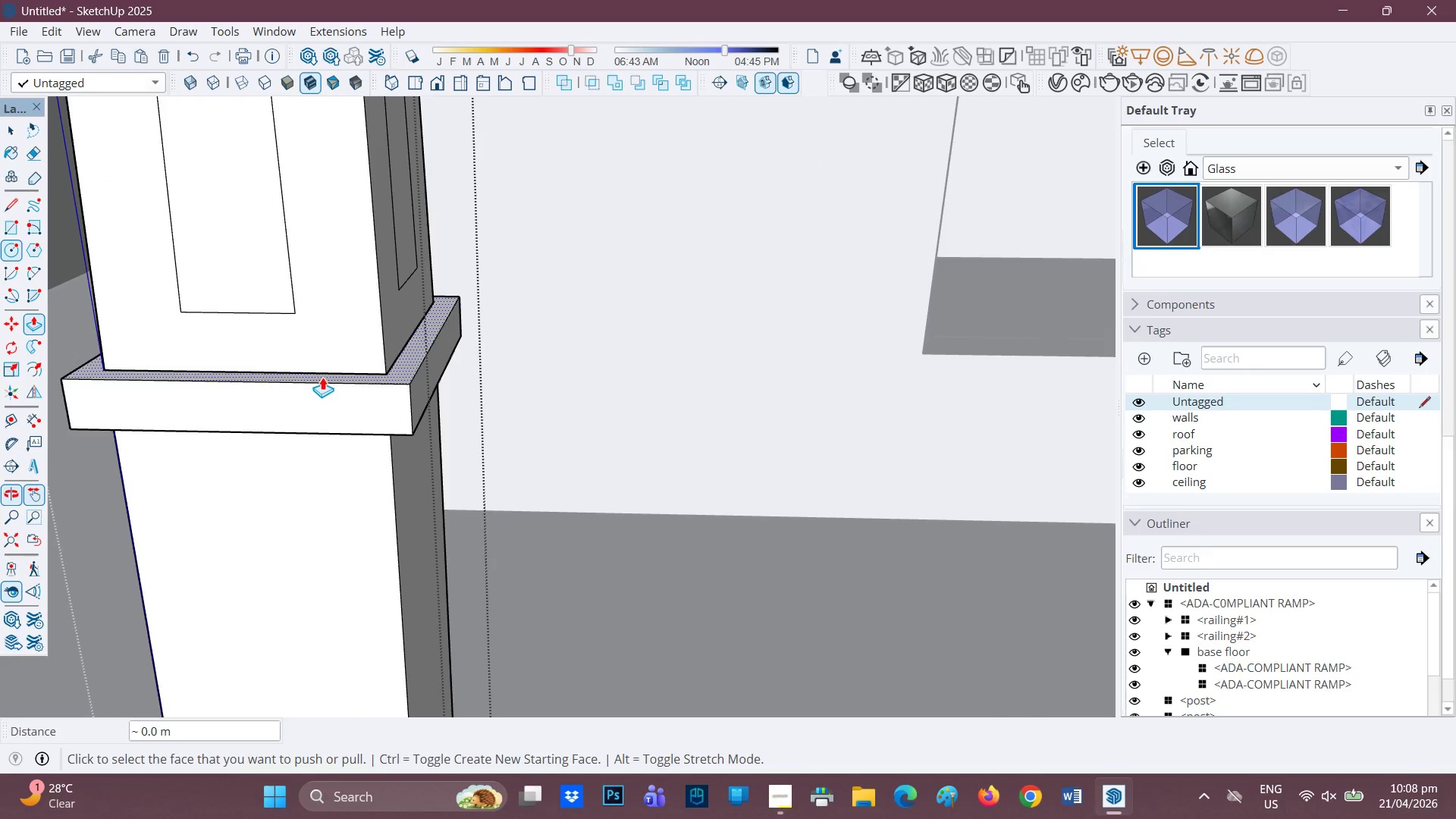 
scroll: coordinate [319, 381], scroll_direction: none, amount: 0.0
 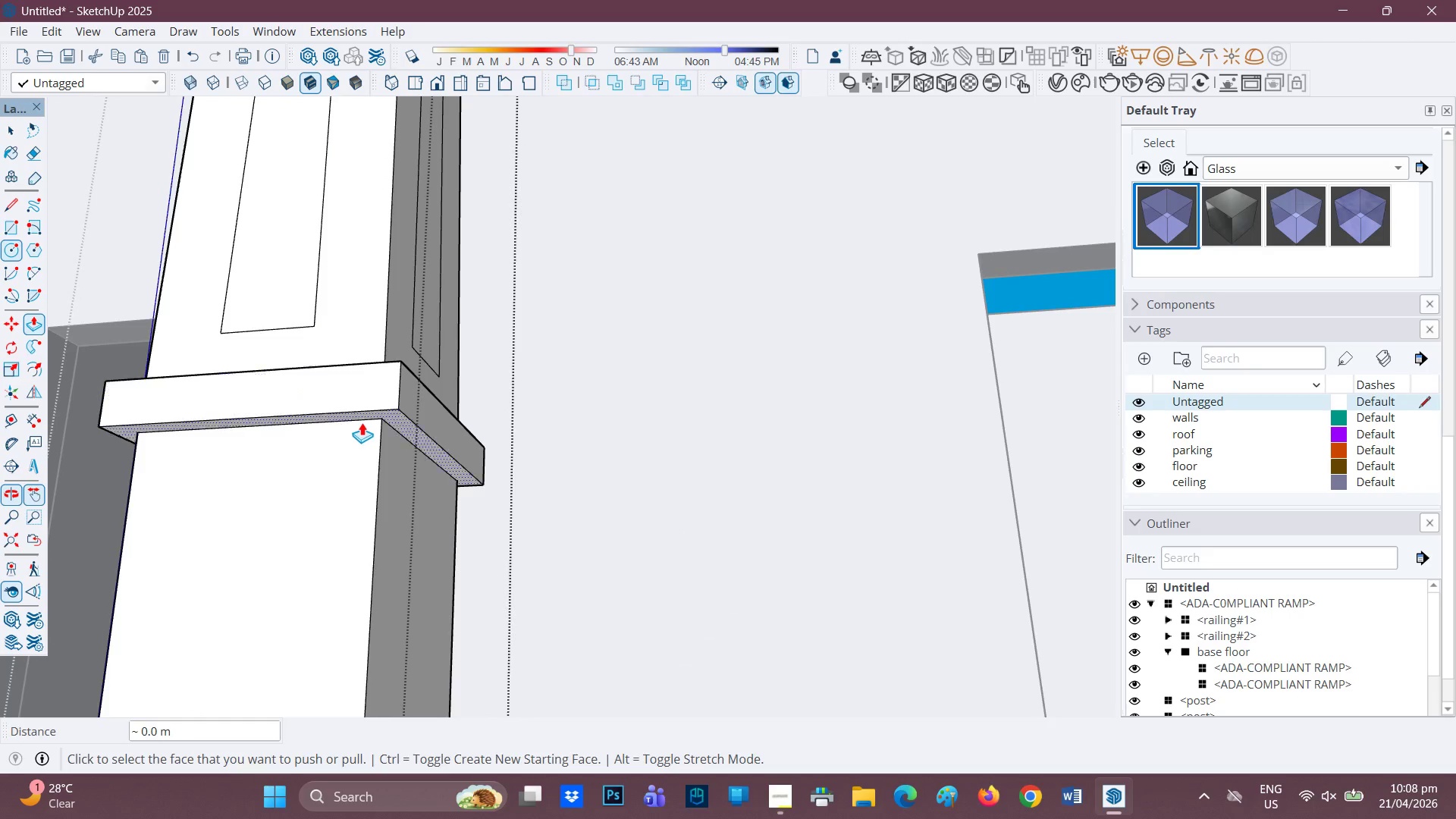 
key(Control+ControlLeft)
 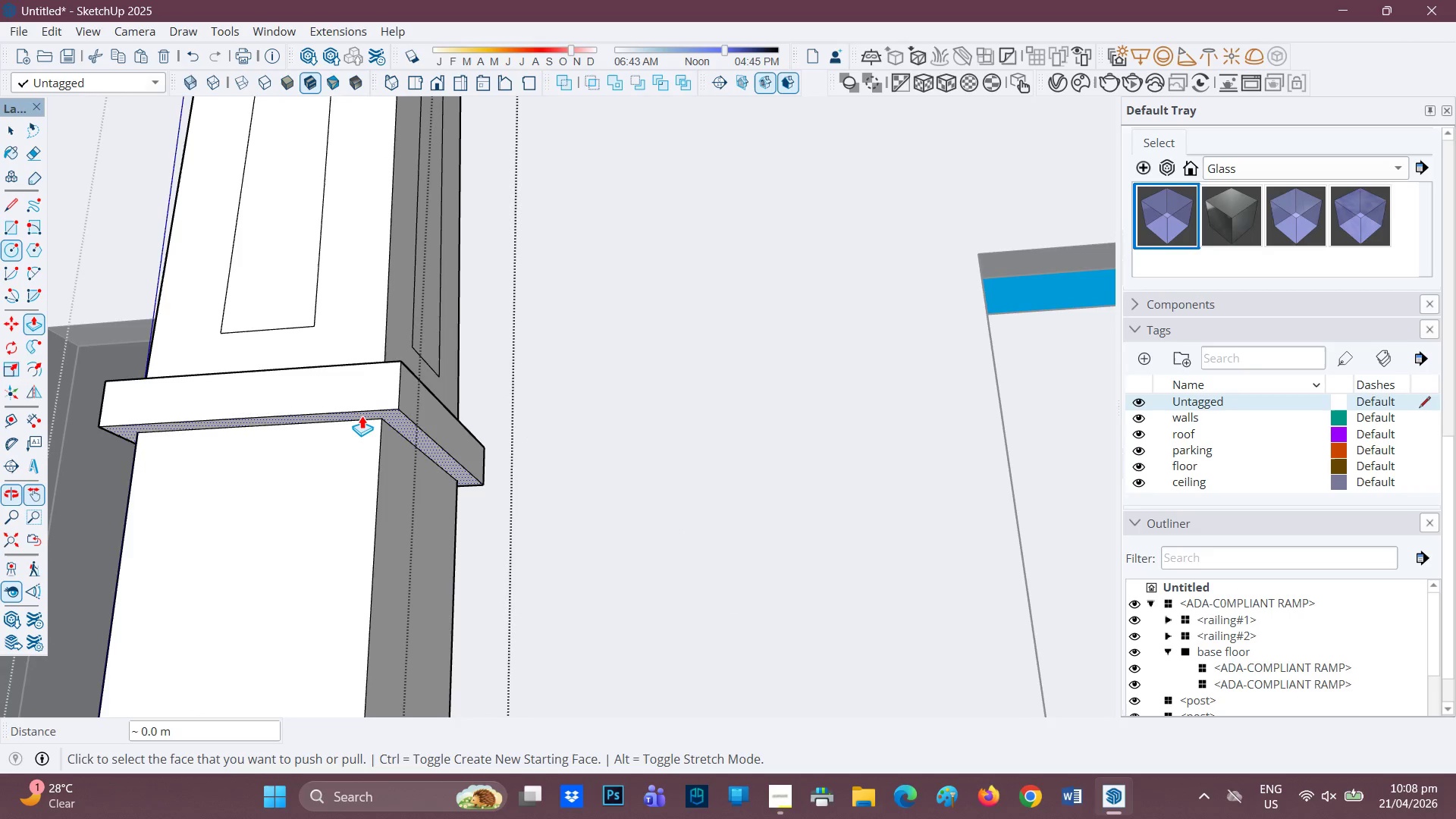 
key(Control+Z)
 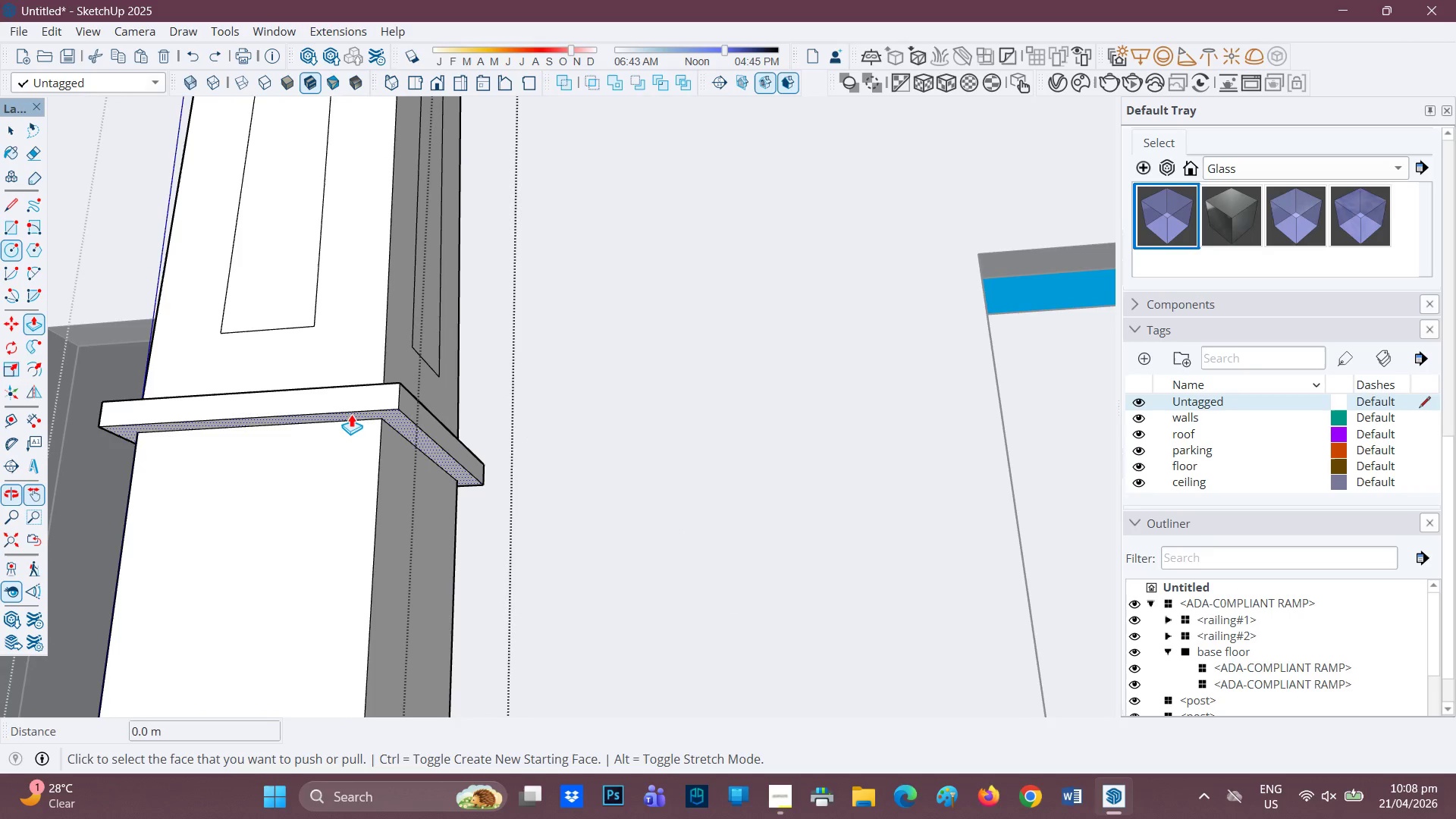 
left_click([350, 412])
 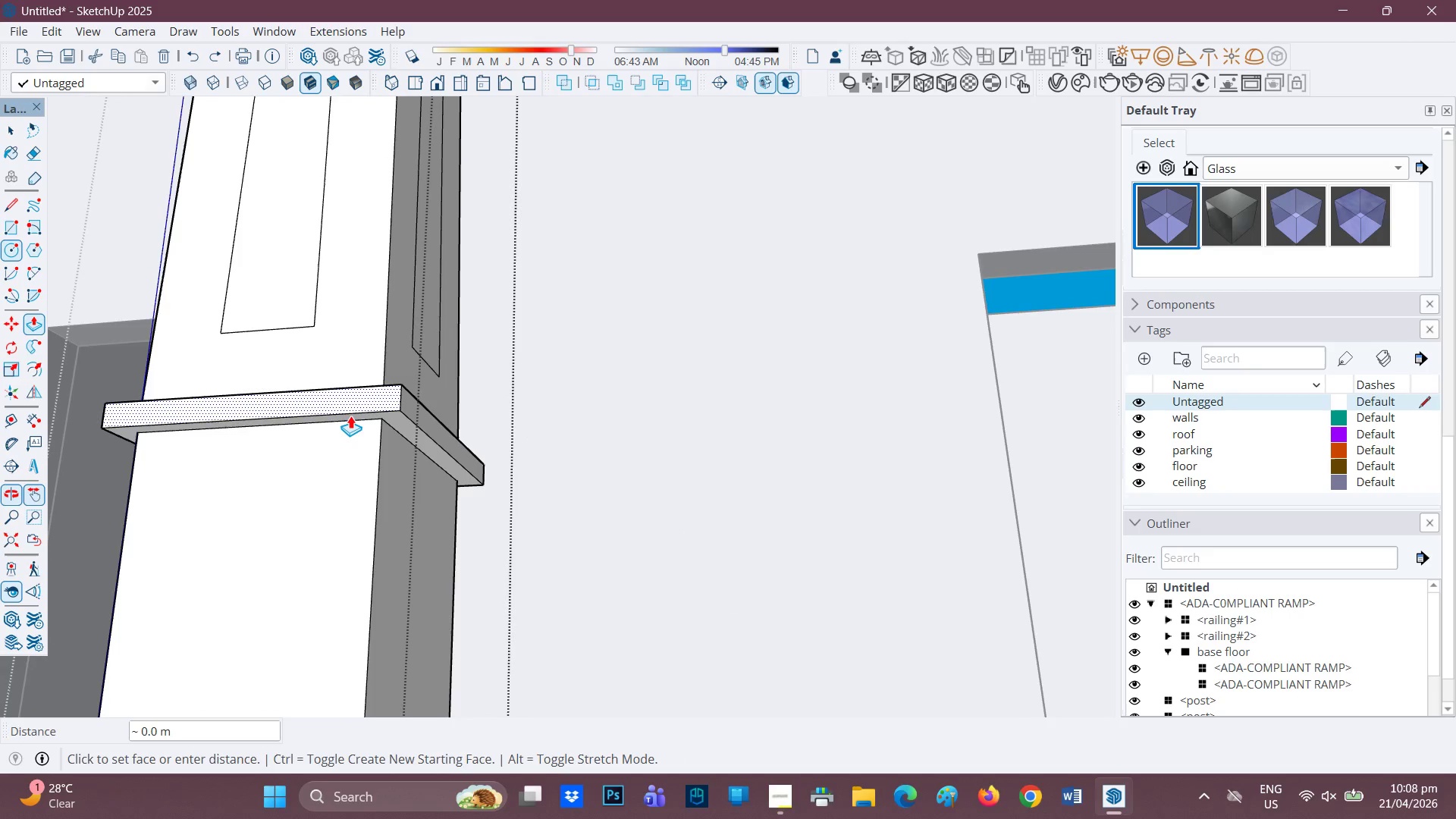 
key(Space)
 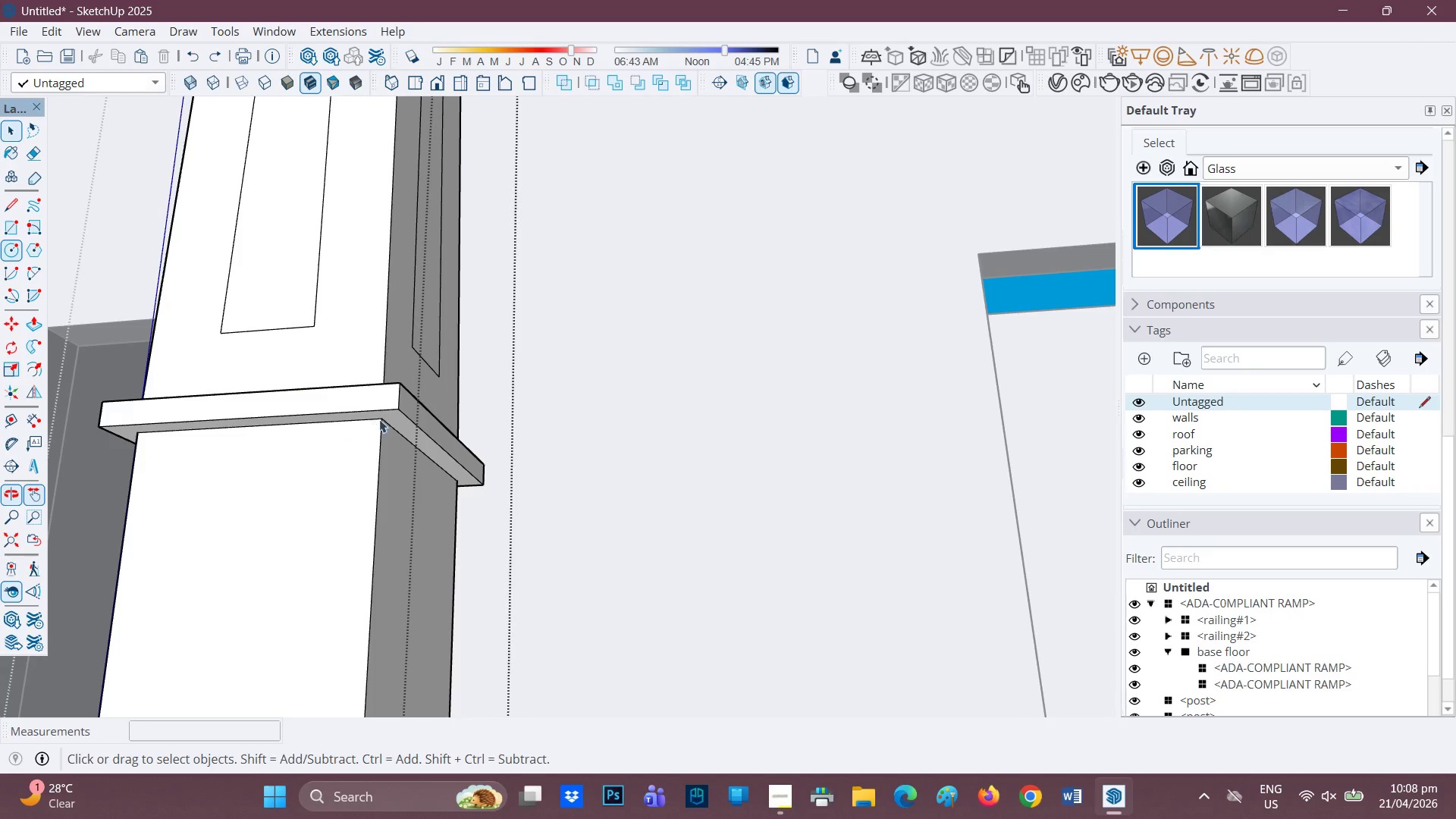 
left_click([381, 419])
 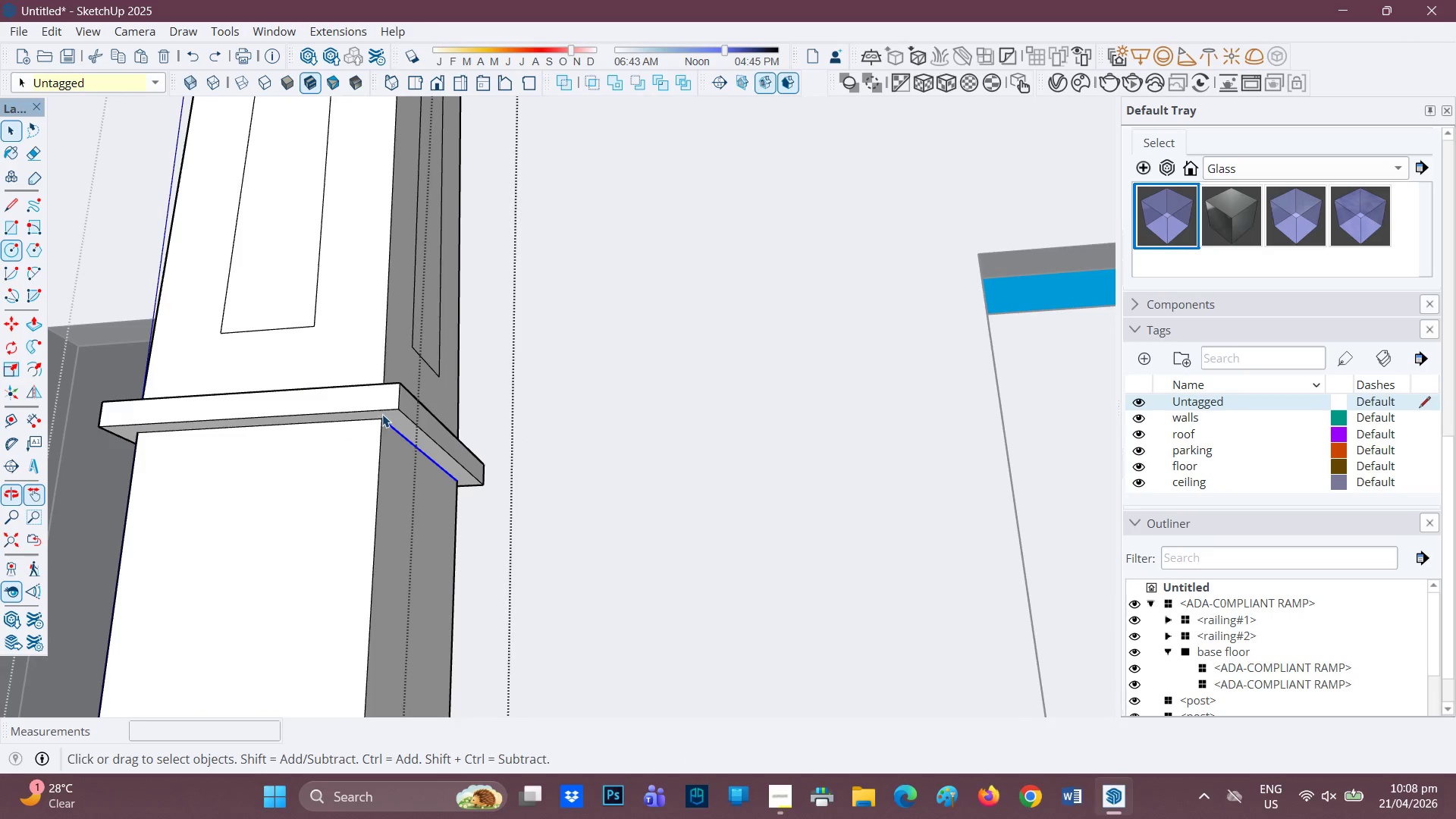 
left_click([388, 413])
 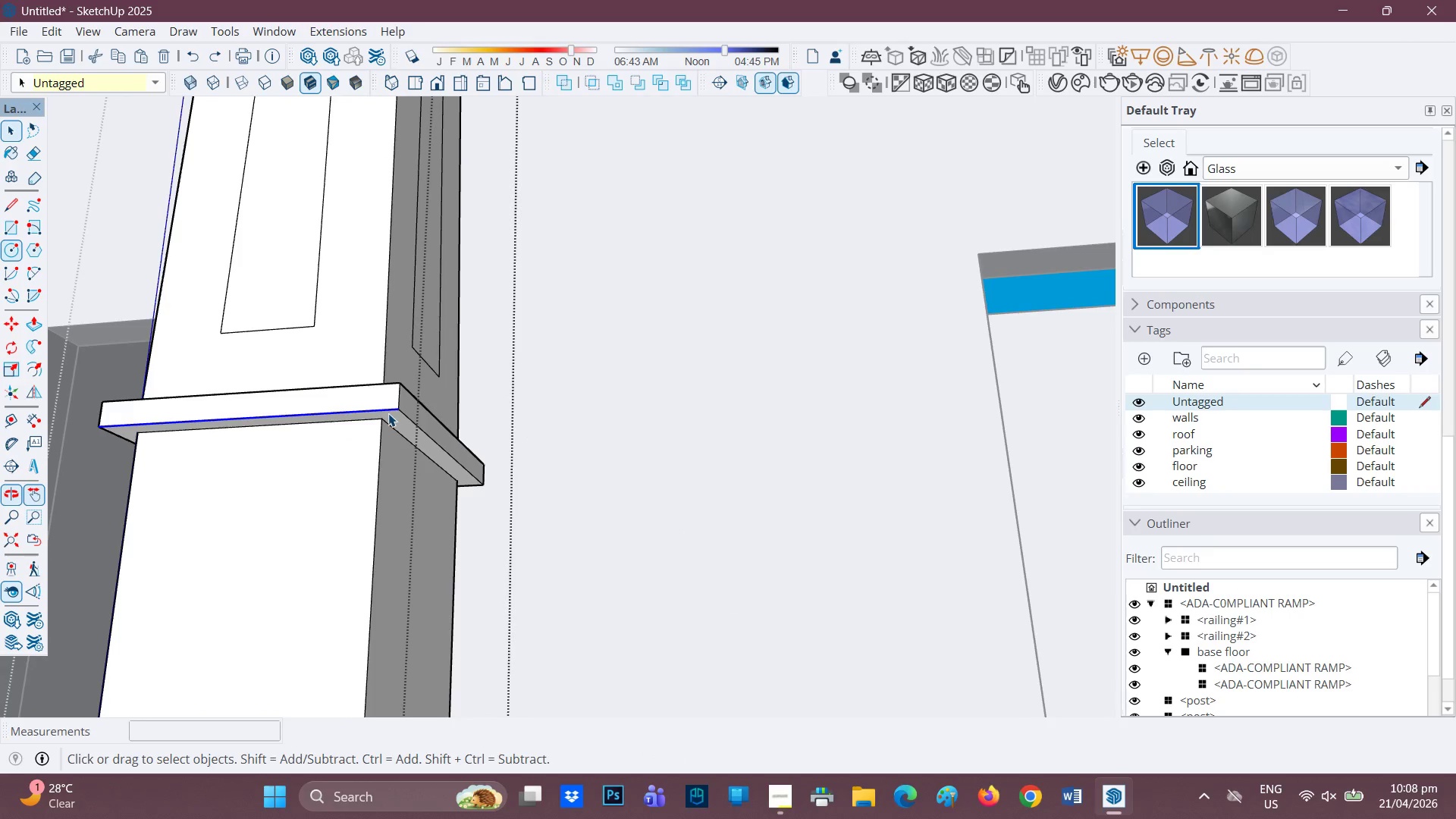 
left_click([393, 416])
 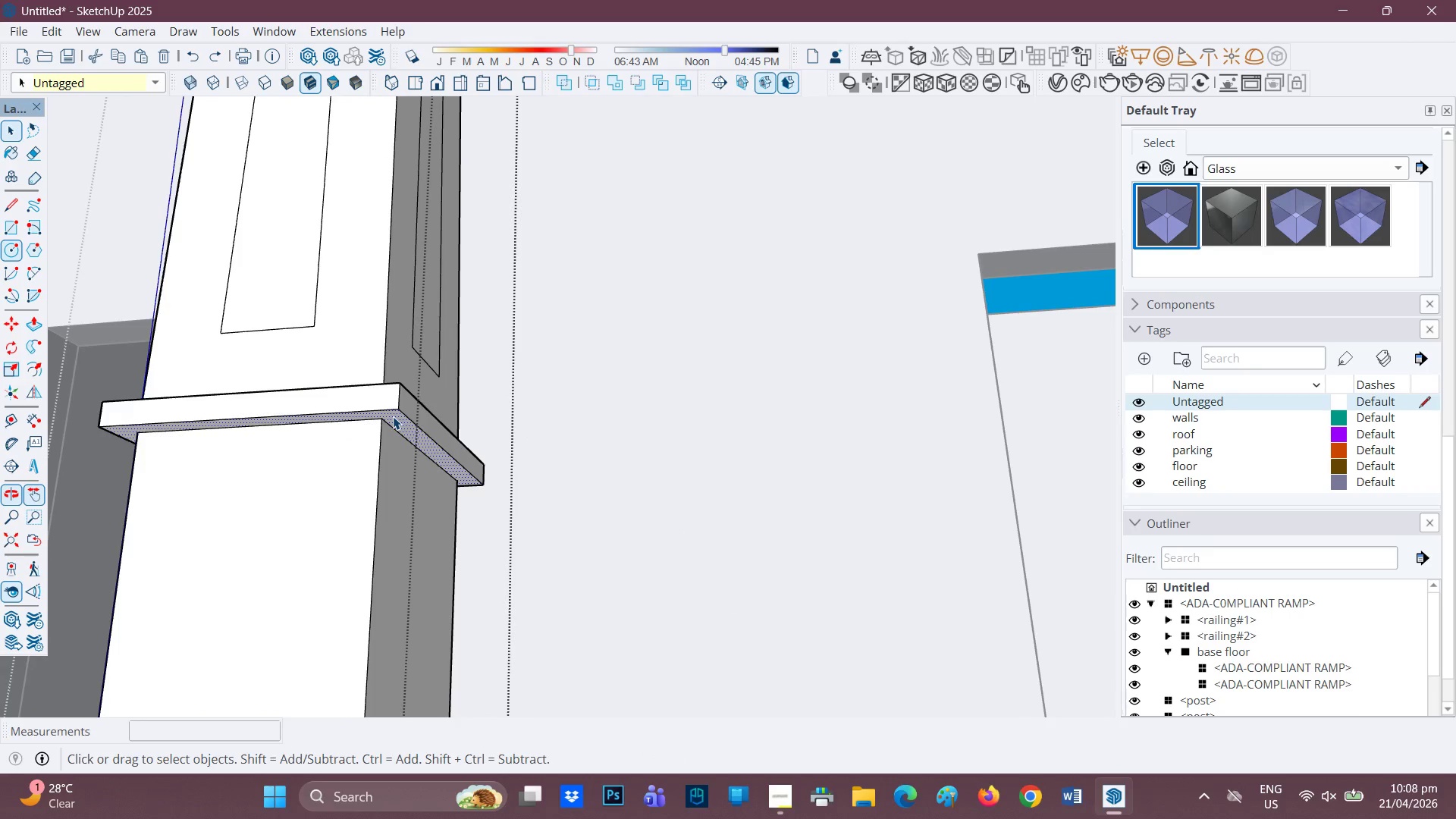 
key(P)
 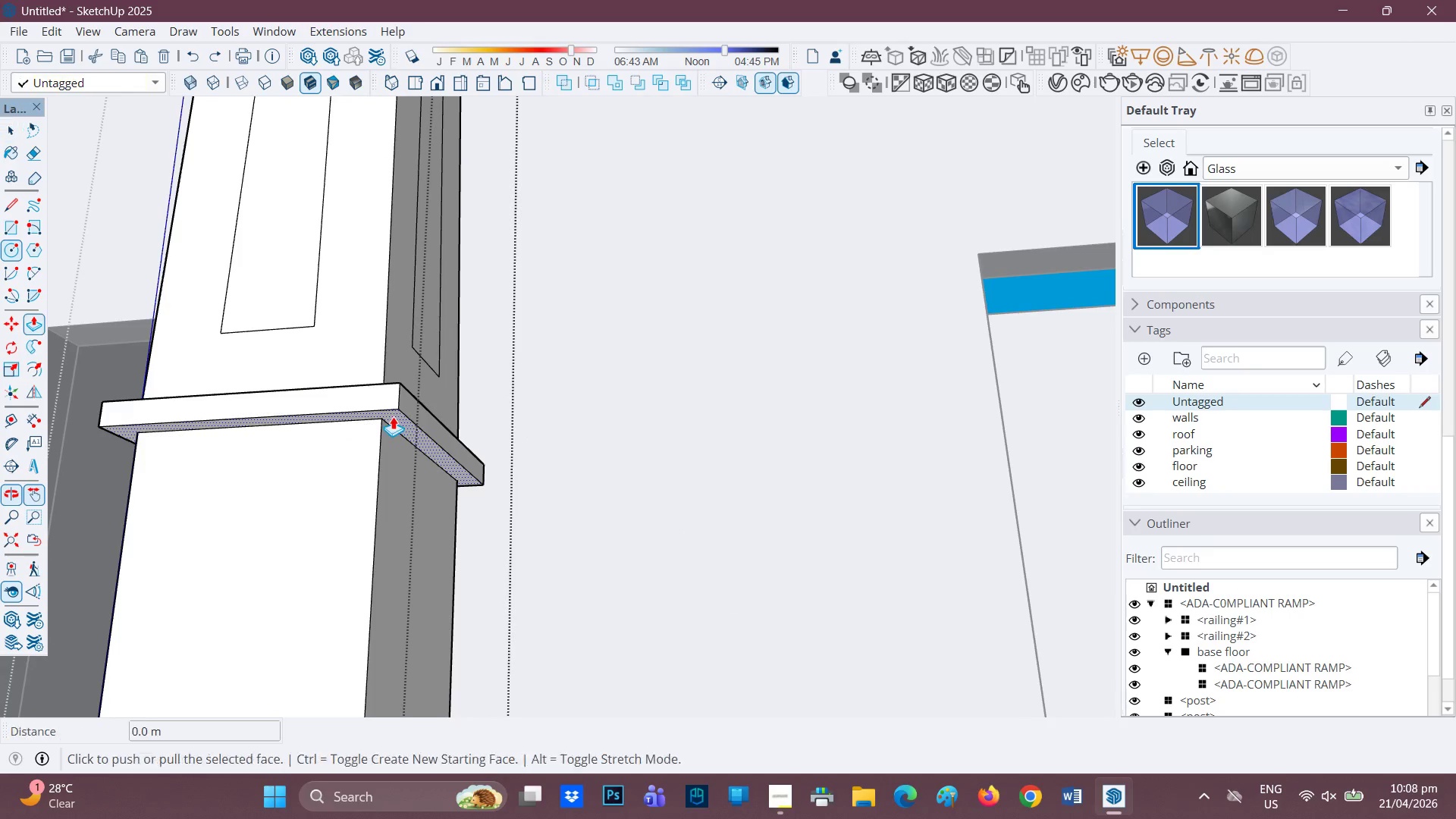 
left_click([393, 416])
 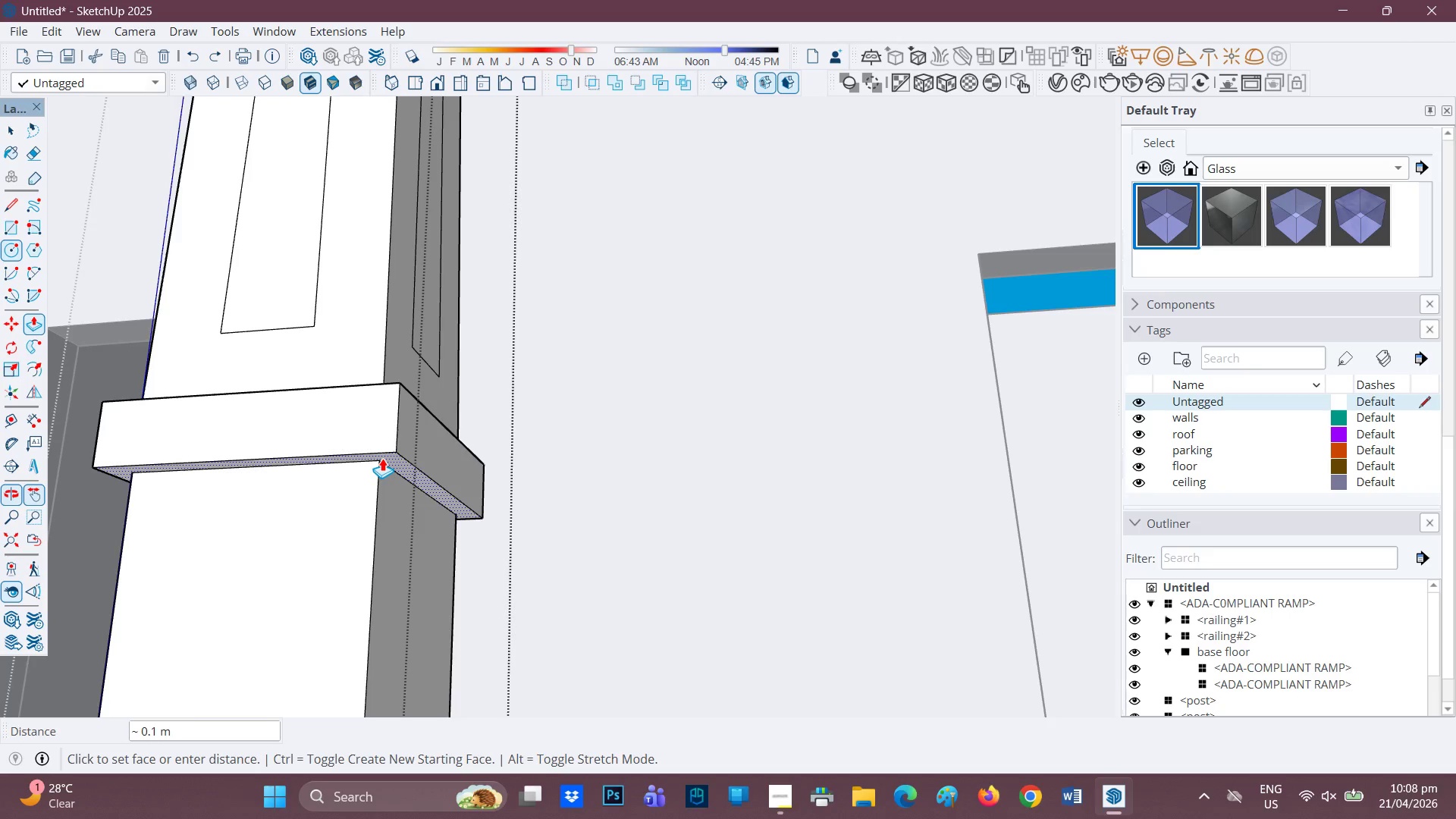 
key(2)
 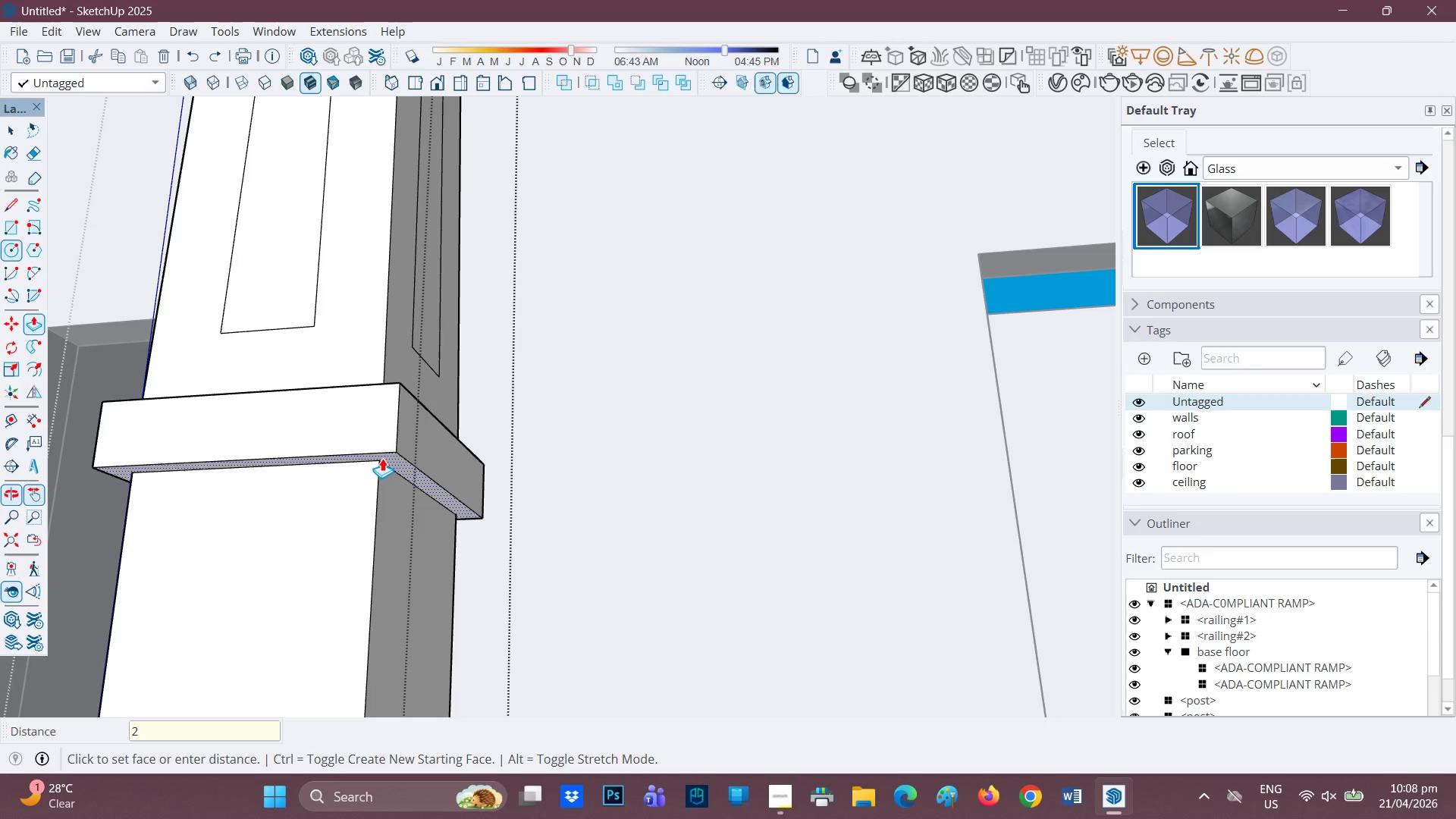 
key(Backspace)
 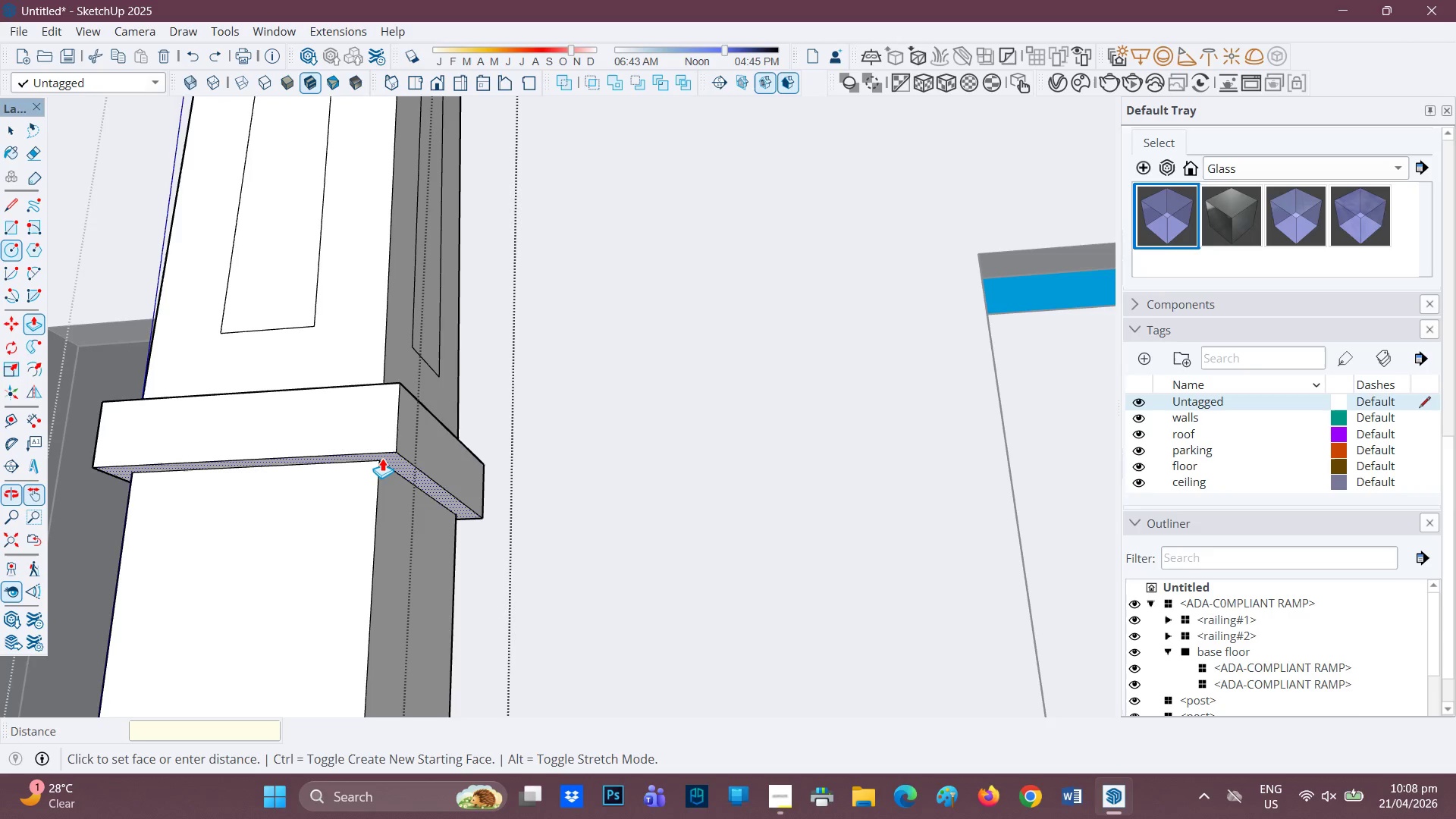 
key(Period)
 